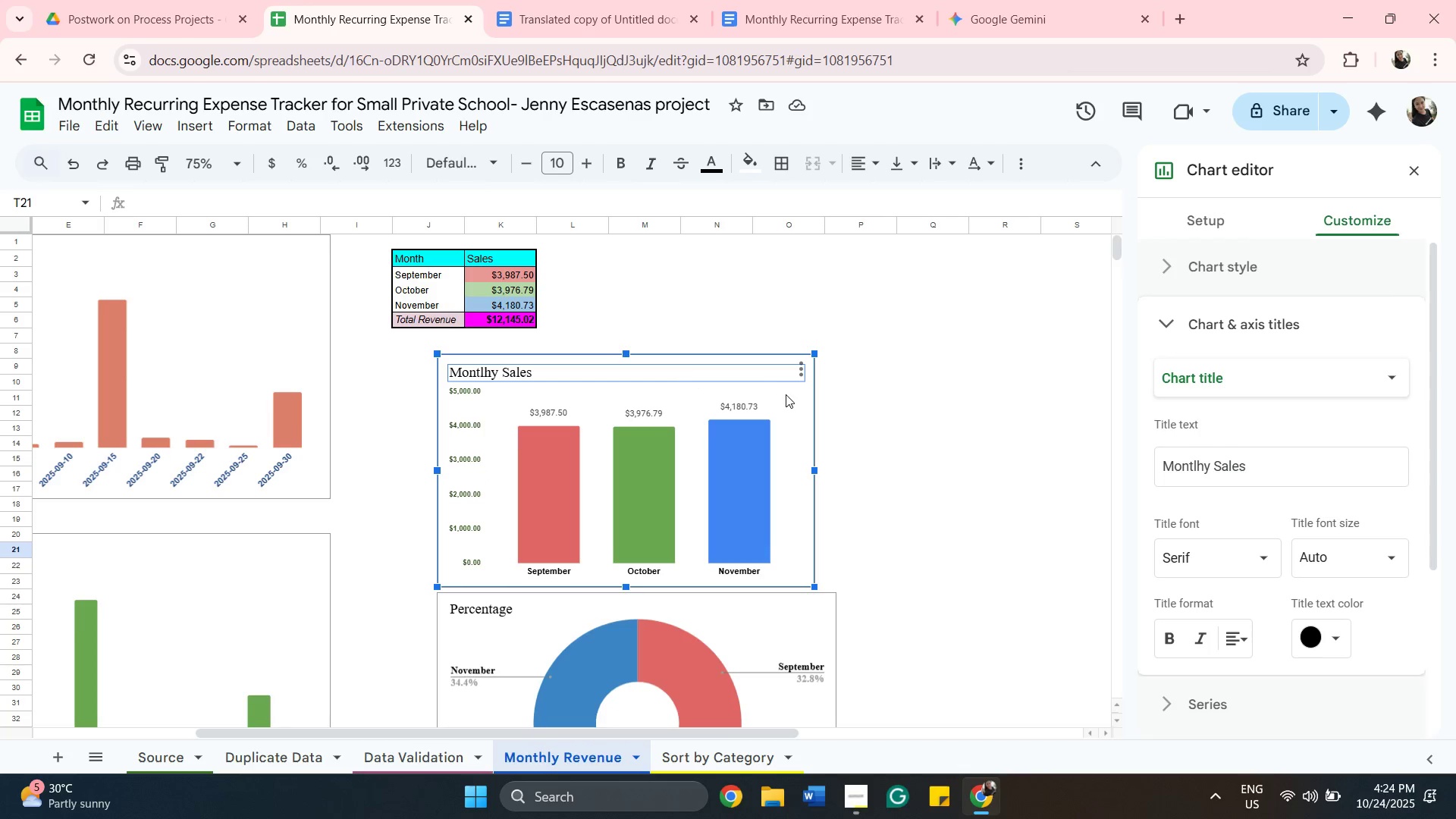 
left_click([786, 394])
 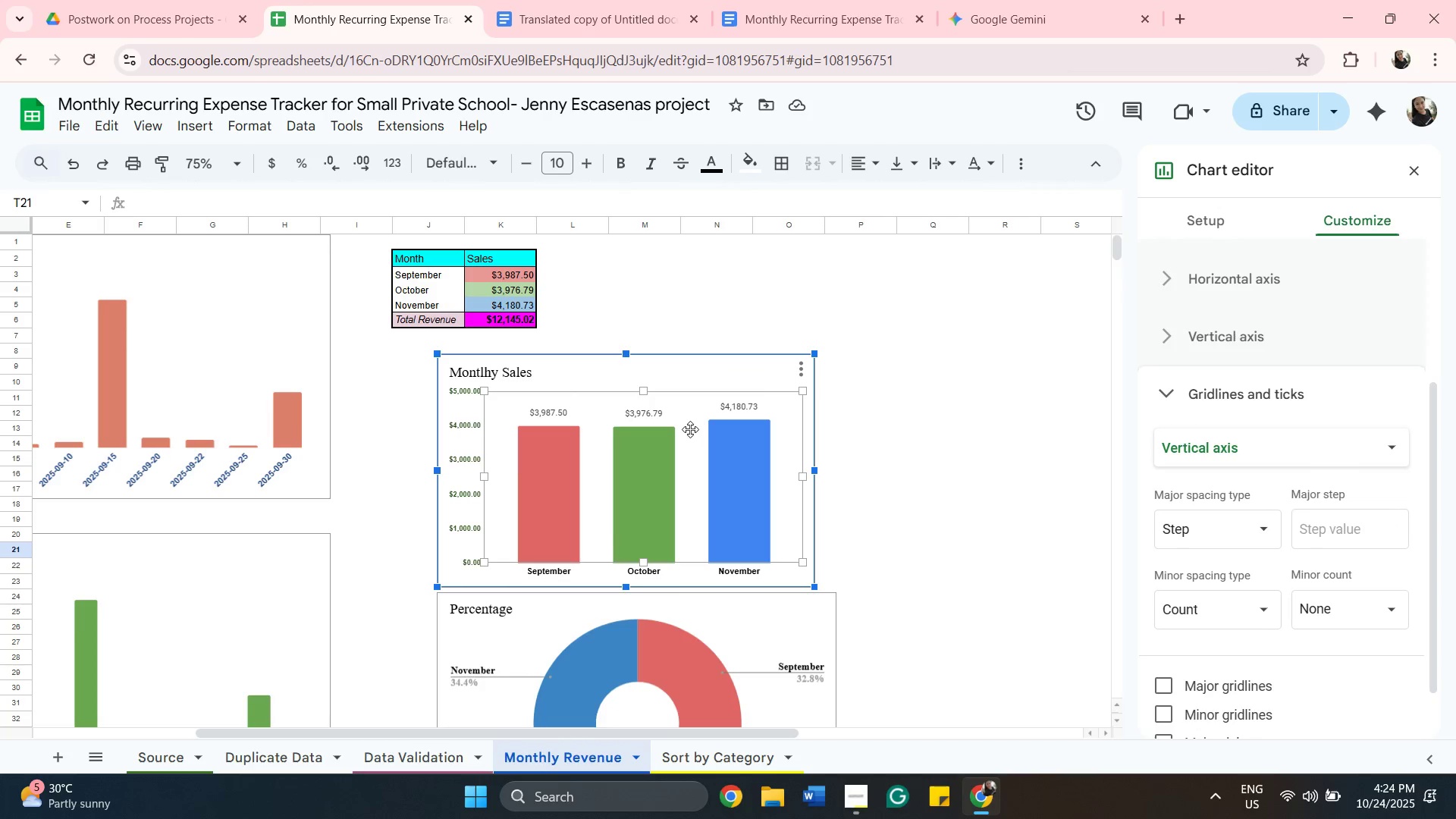 
wait(5.39)
 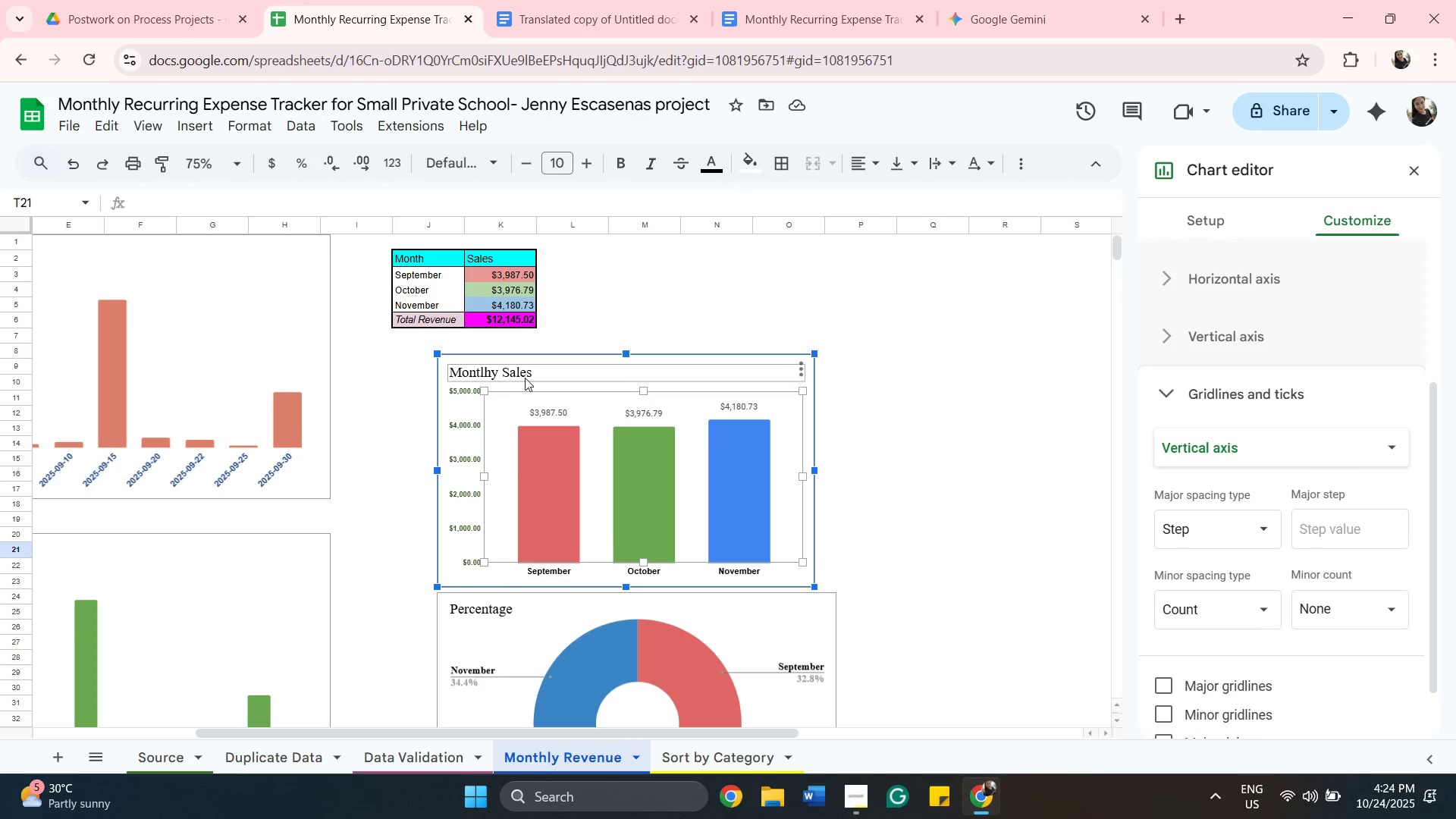 
left_click([612, 366])
 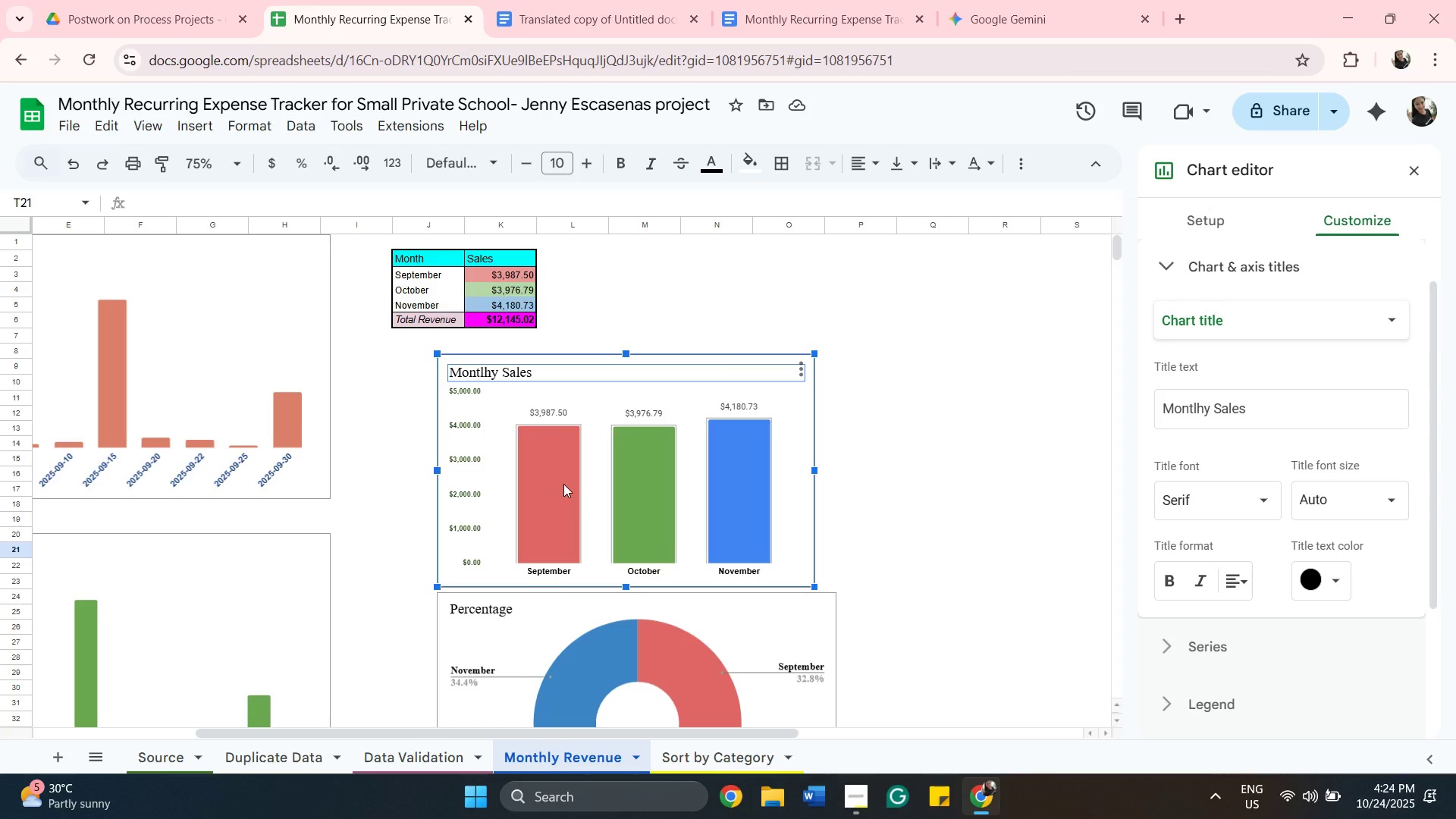 
left_click([591, 410])
 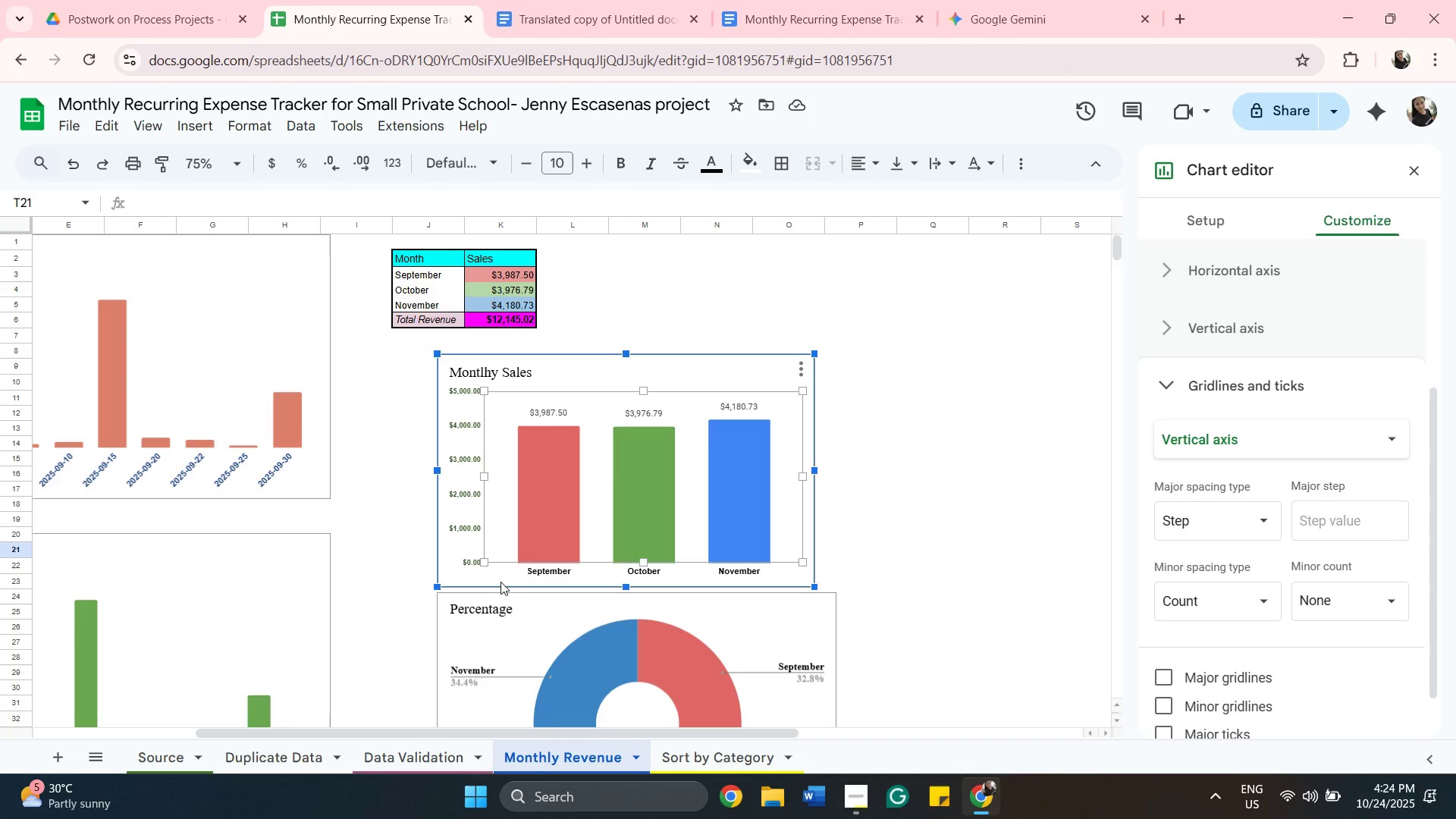 
left_click_drag(start_coordinate=[504, 574], to_coordinate=[553, 517])
 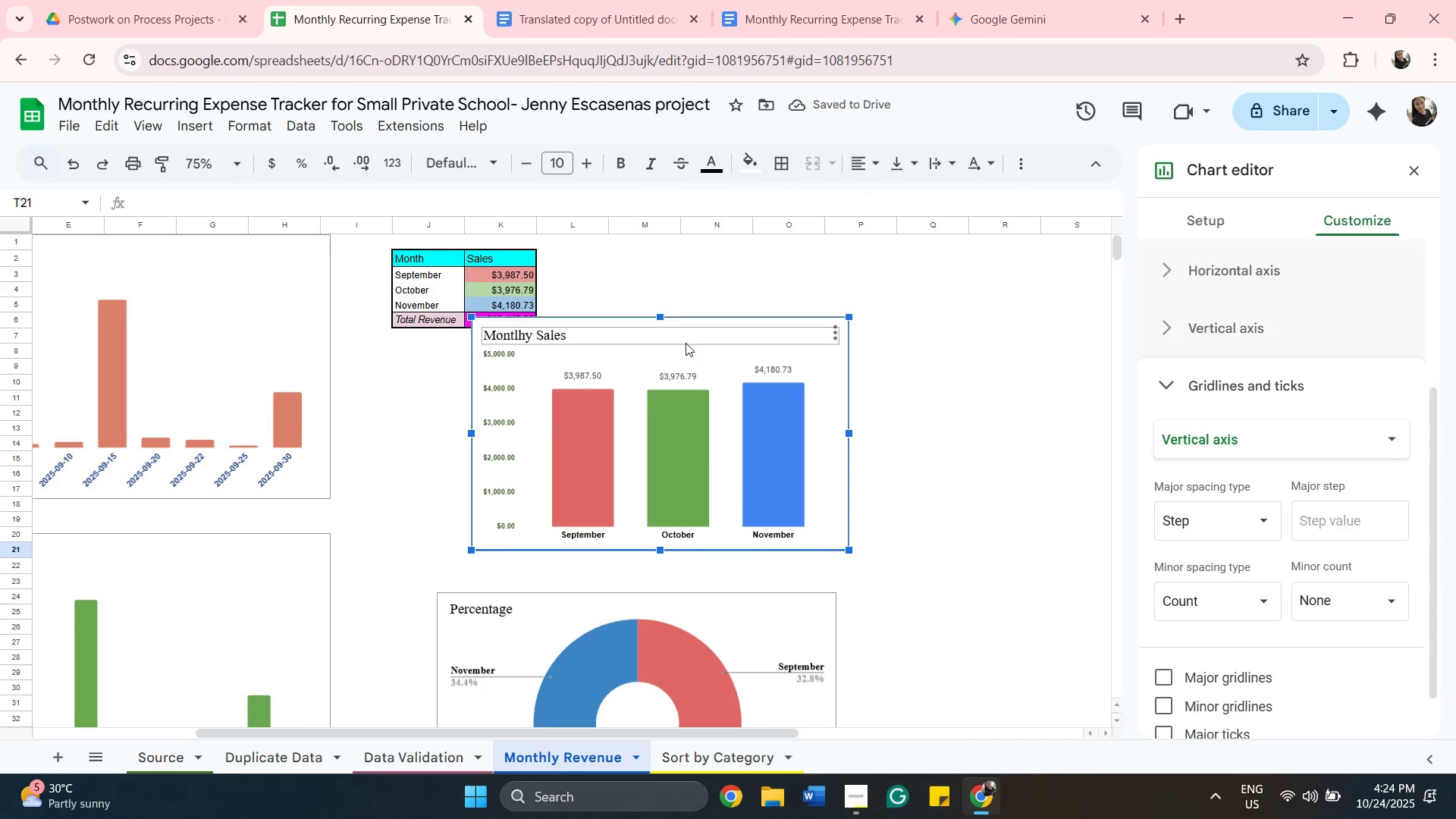 
left_click_drag(start_coordinate=[667, 328], to_coordinate=[750, 256])
 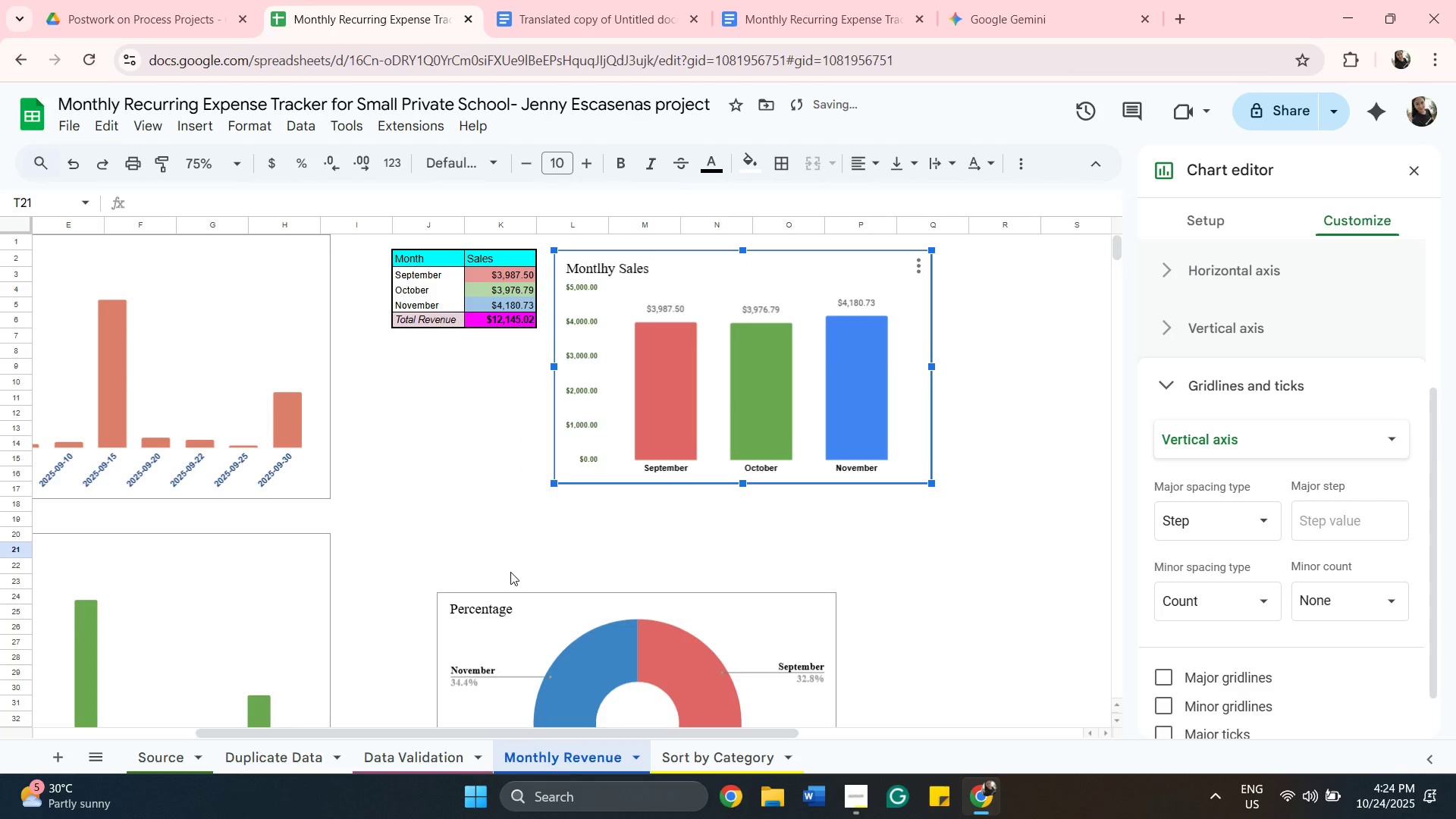 
scroll: coordinate [654, 656], scroll_direction: down, amount: 2.0
 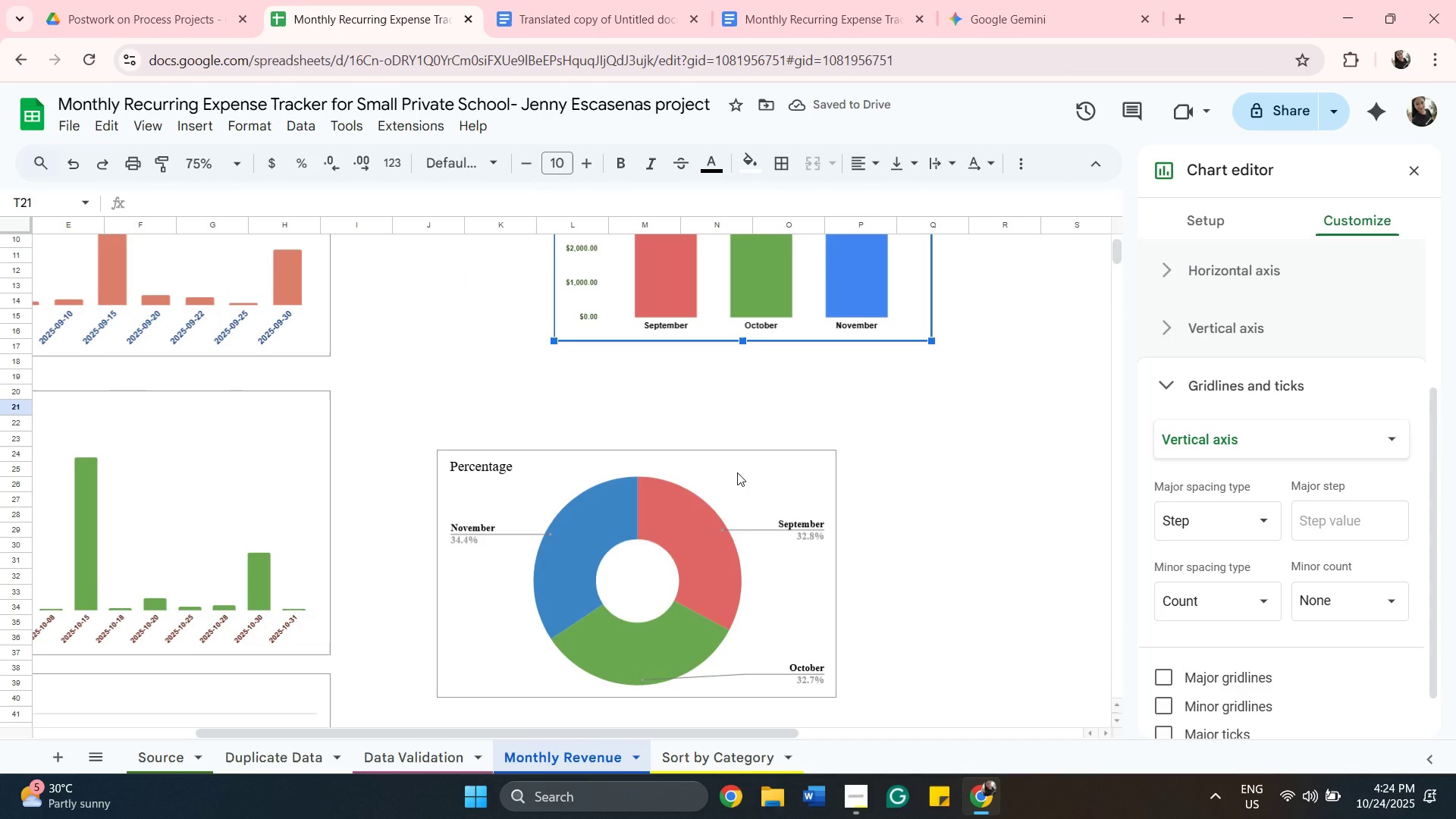 
left_click([737, 472])
 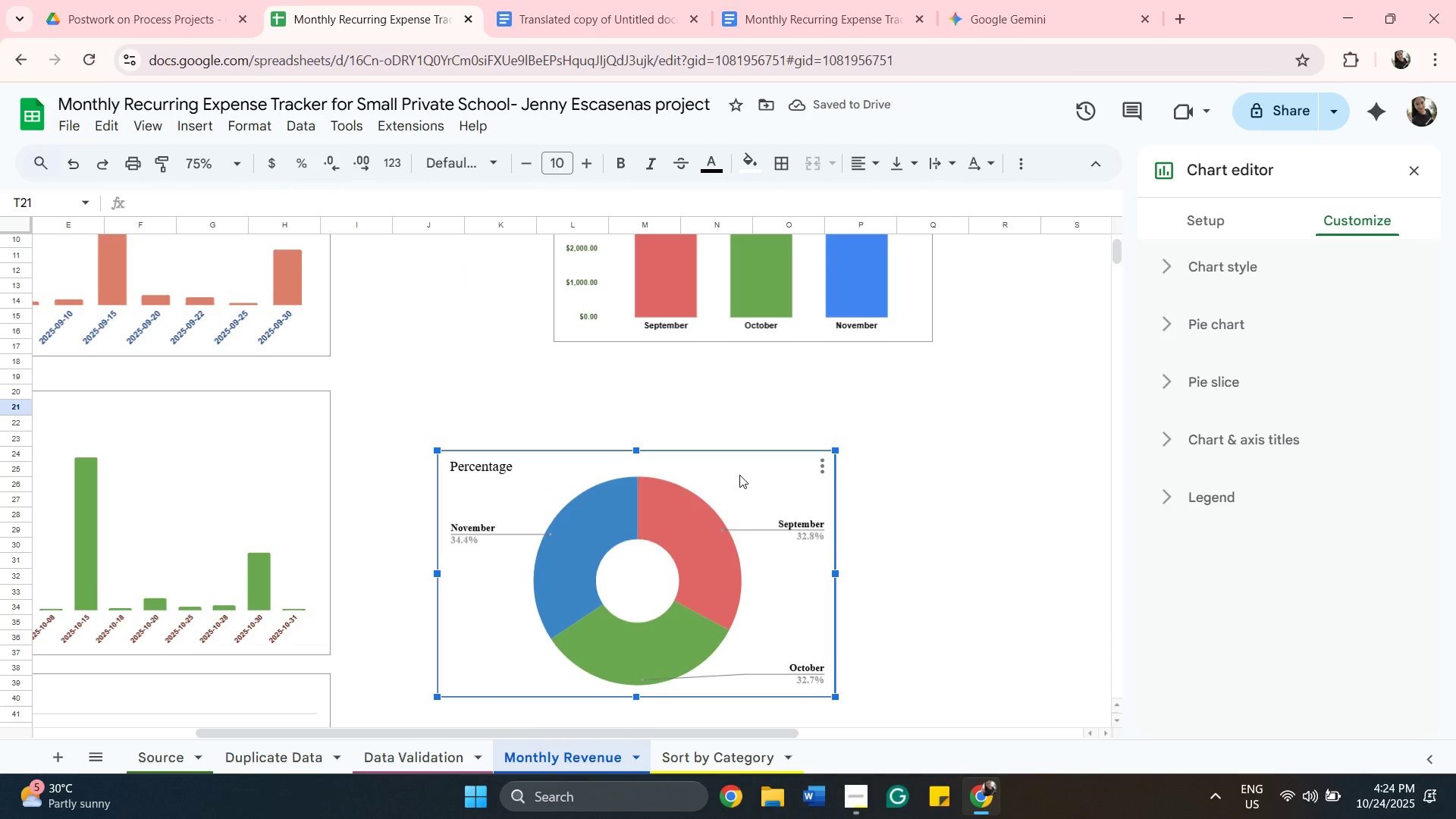 
left_click_drag(start_coordinate=[745, 475], to_coordinate=[871, 370])
 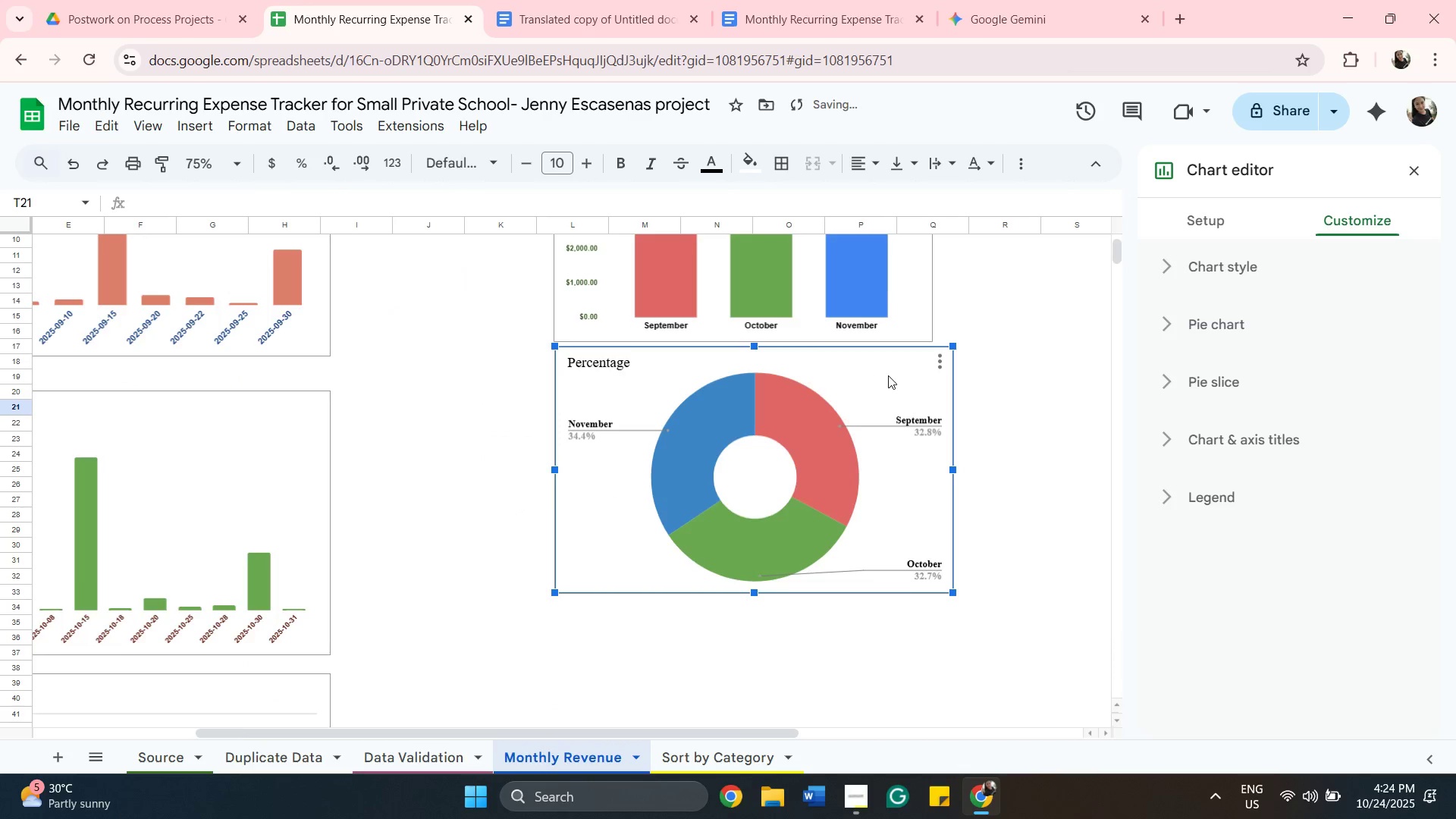 
scroll: coordinate [888, 375], scroll_direction: up, amount: 2.0
 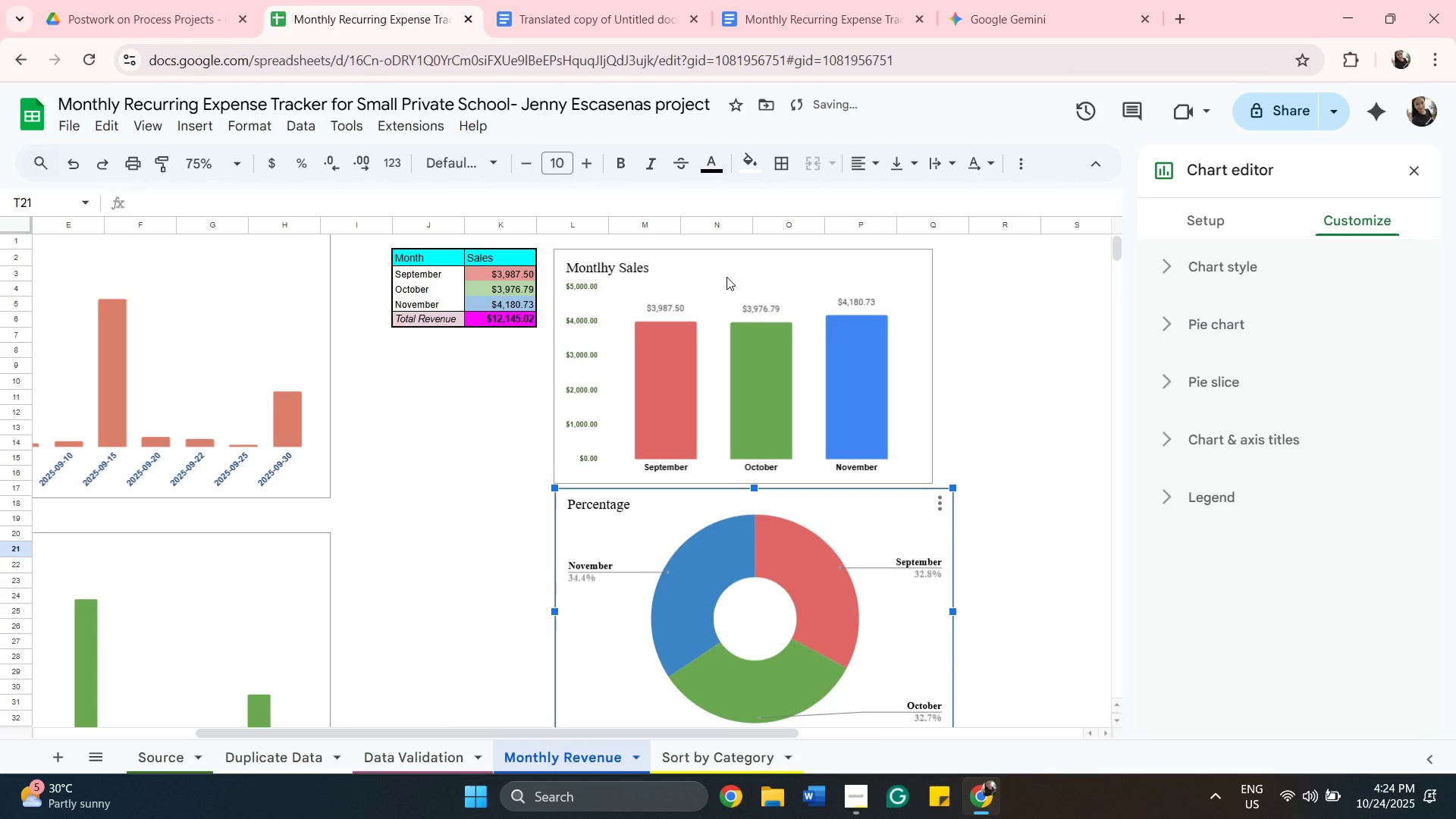 
left_click([728, 276])
 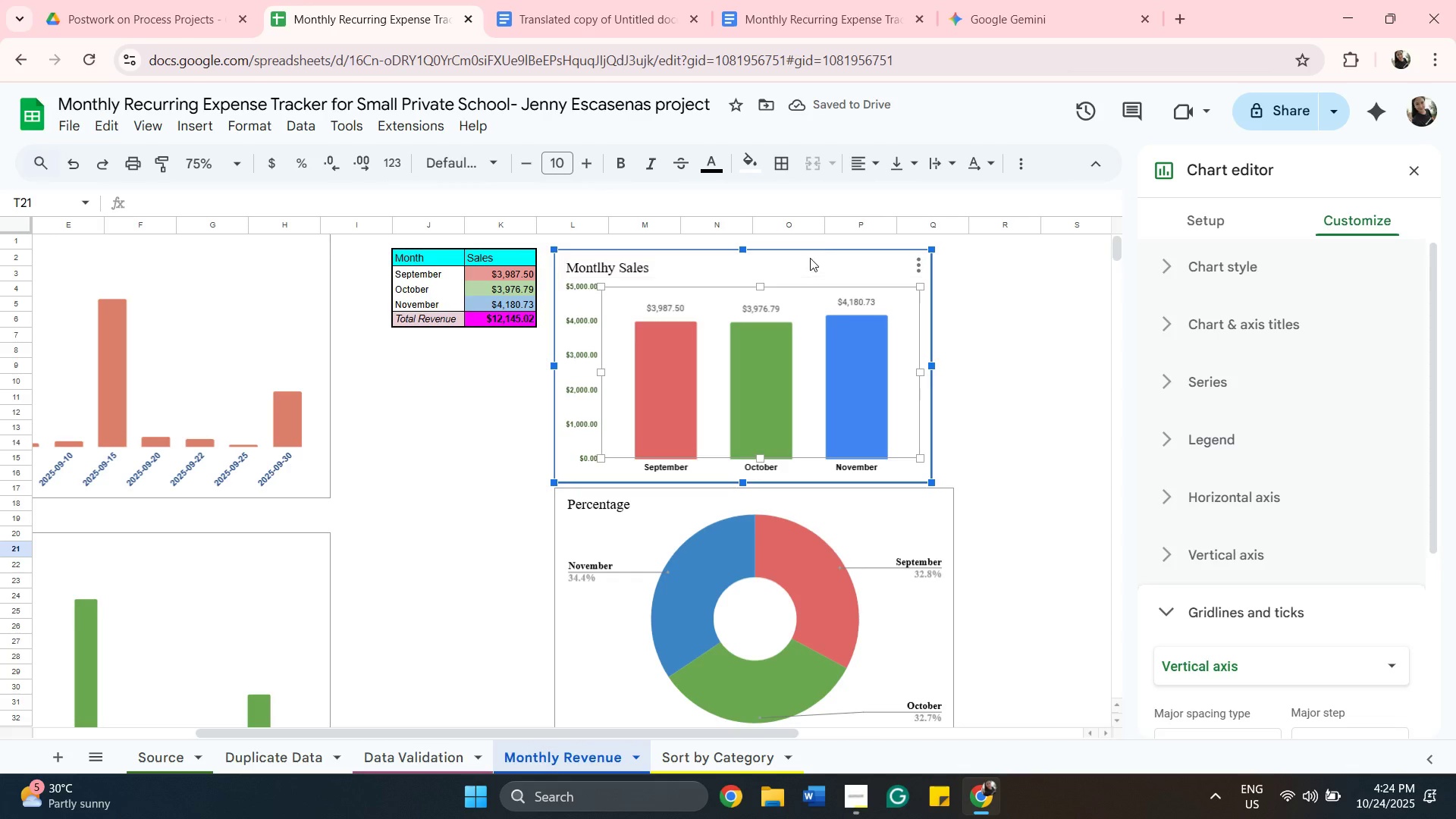 
left_click_drag(start_coordinate=[810, 258], to_coordinate=[786, 259])
 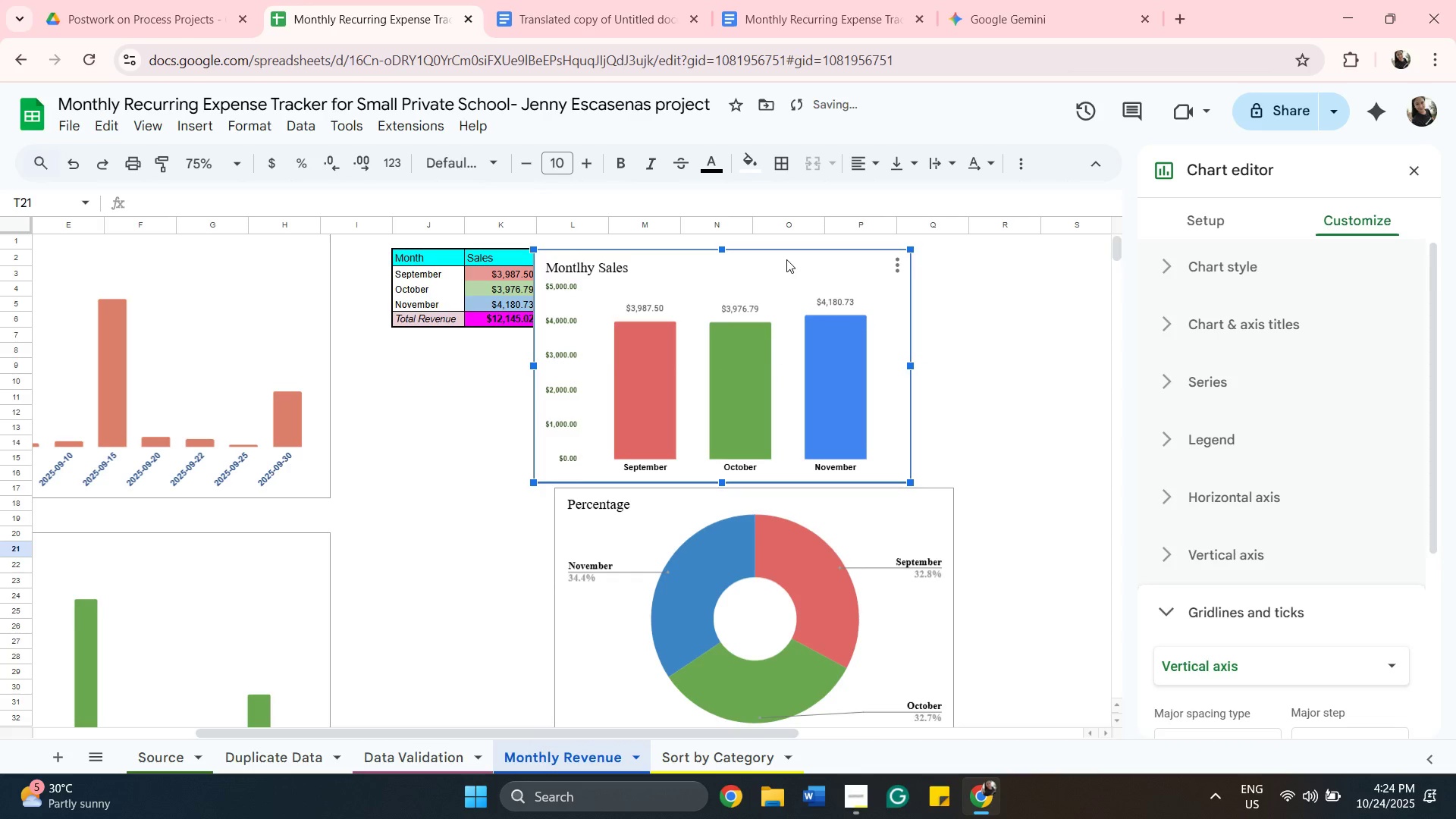 
left_click([786, 259])
 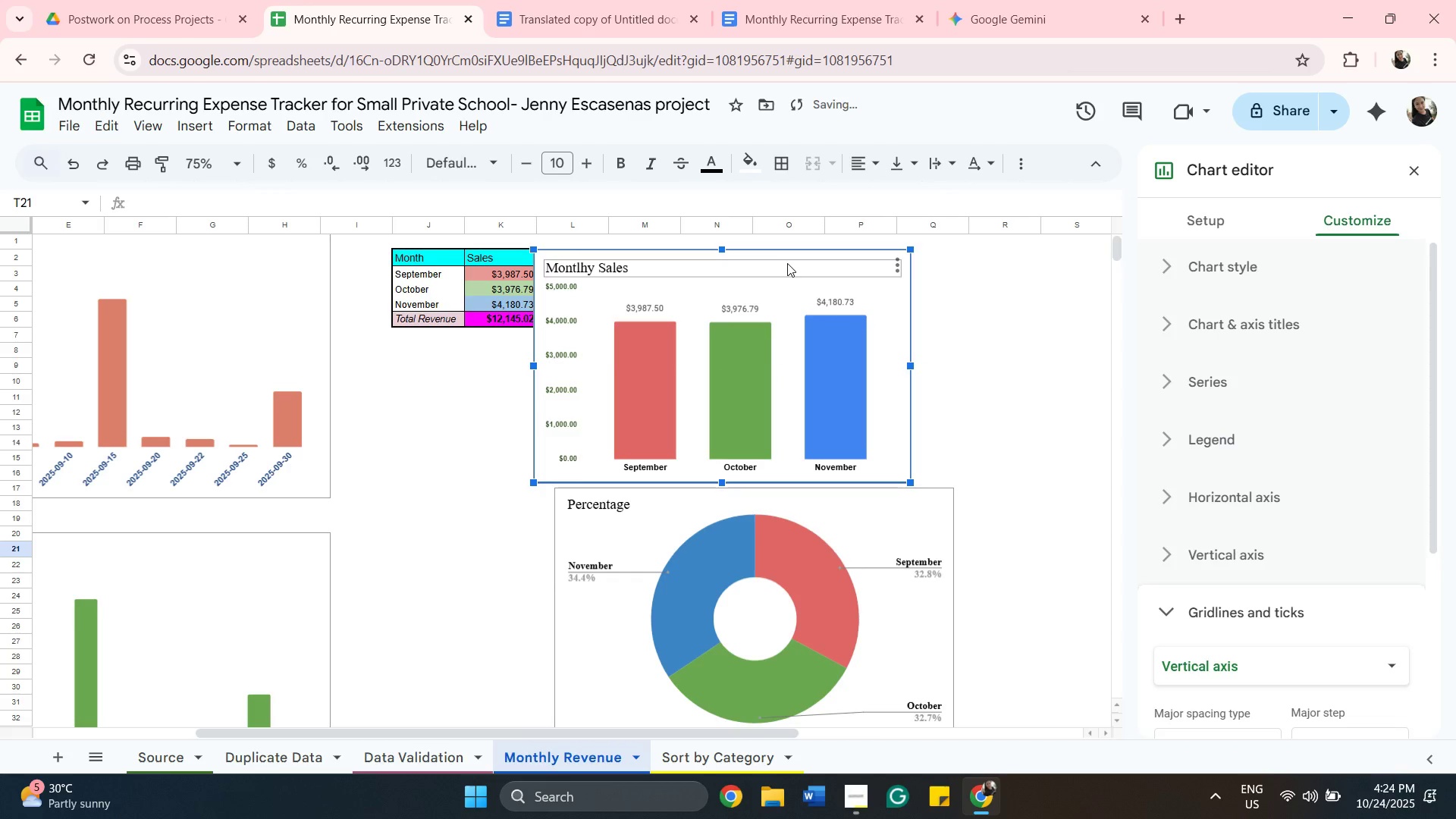 
left_click_drag(start_coordinate=[787, 263], to_coordinate=[802, 263])
 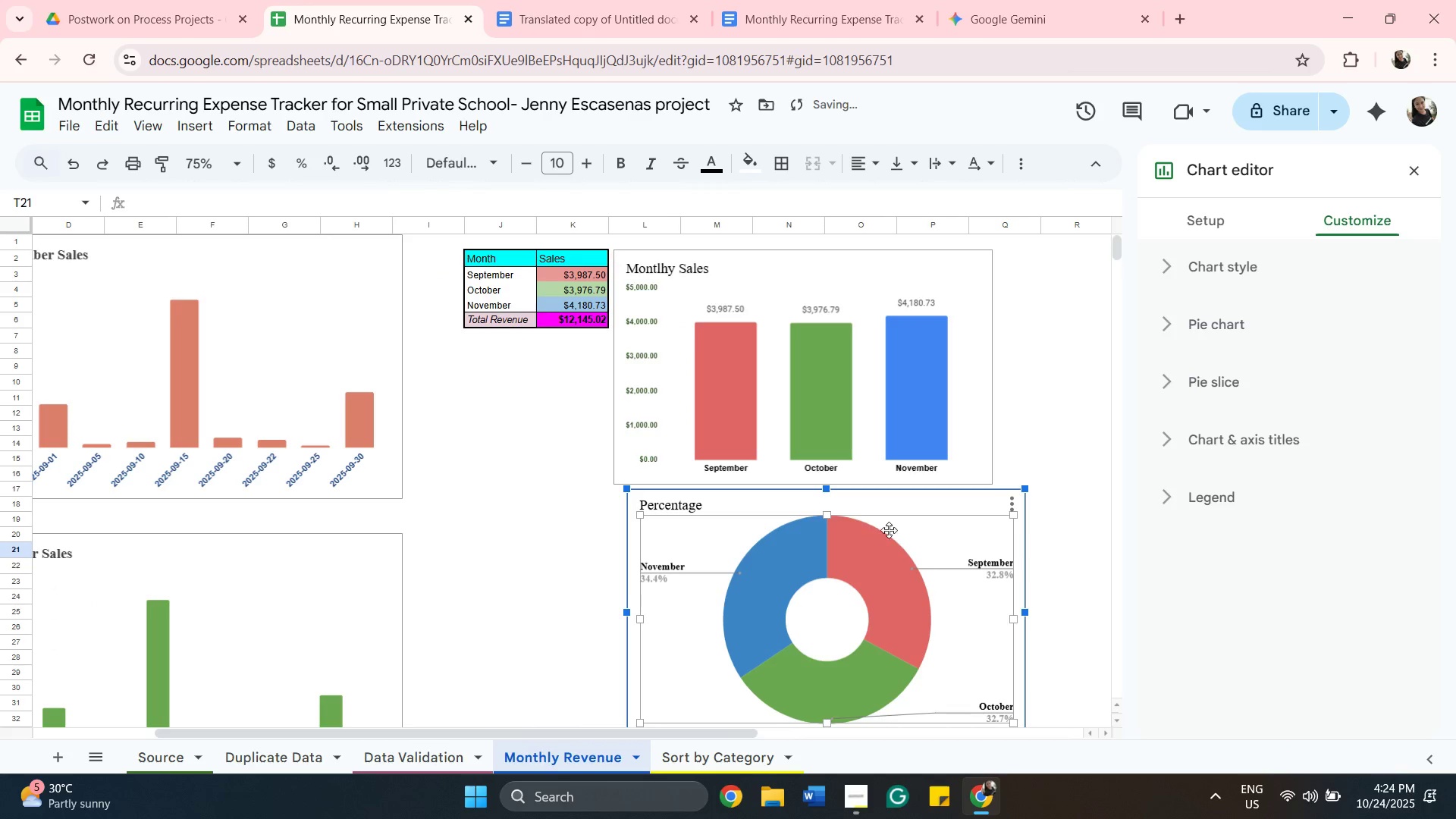 
left_click_drag(start_coordinate=[922, 542], to_coordinate=[903, 543])
 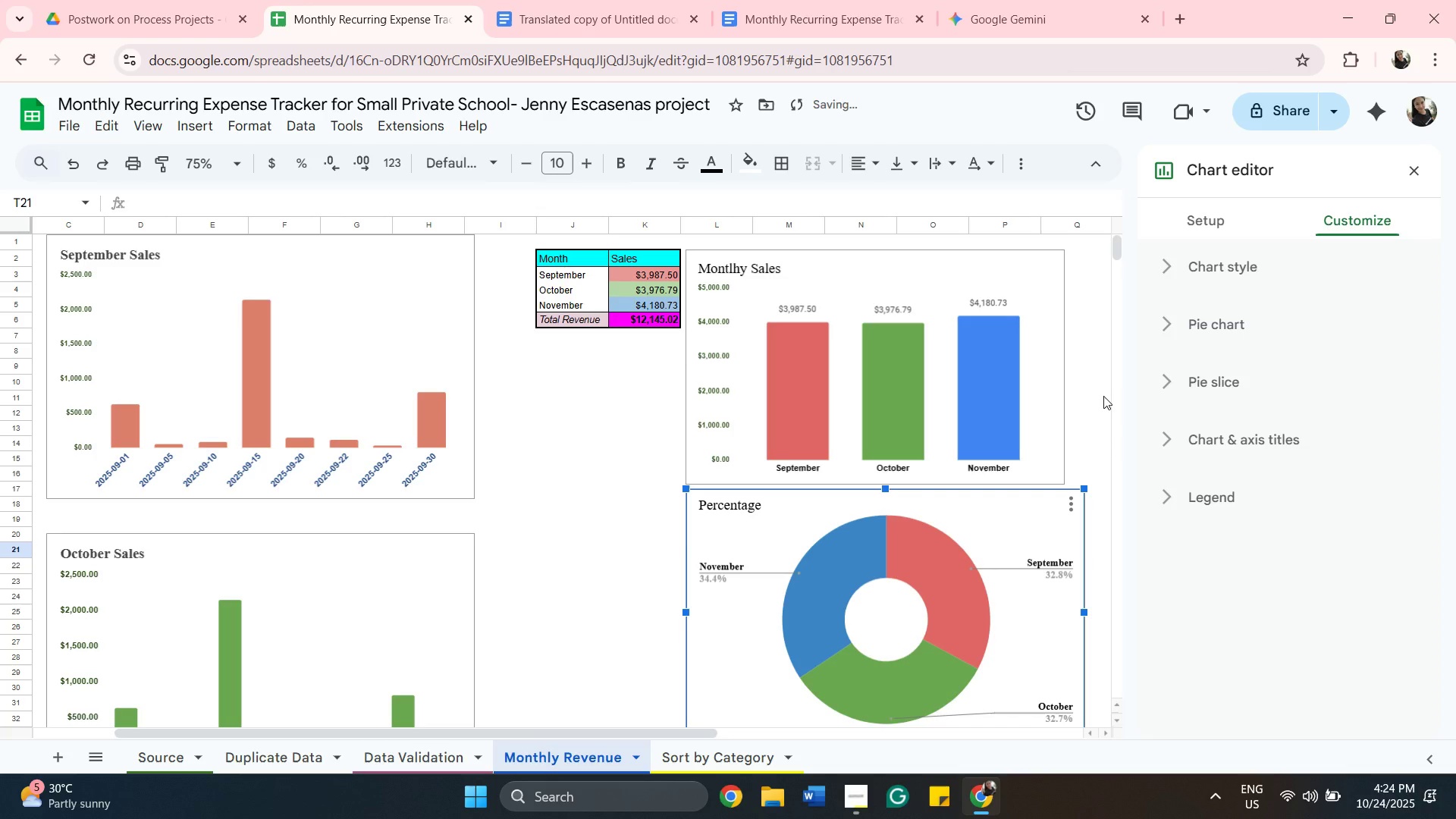 
scroll: coordinate [1103, 396], scroll_direction: down, amount: 6.0
 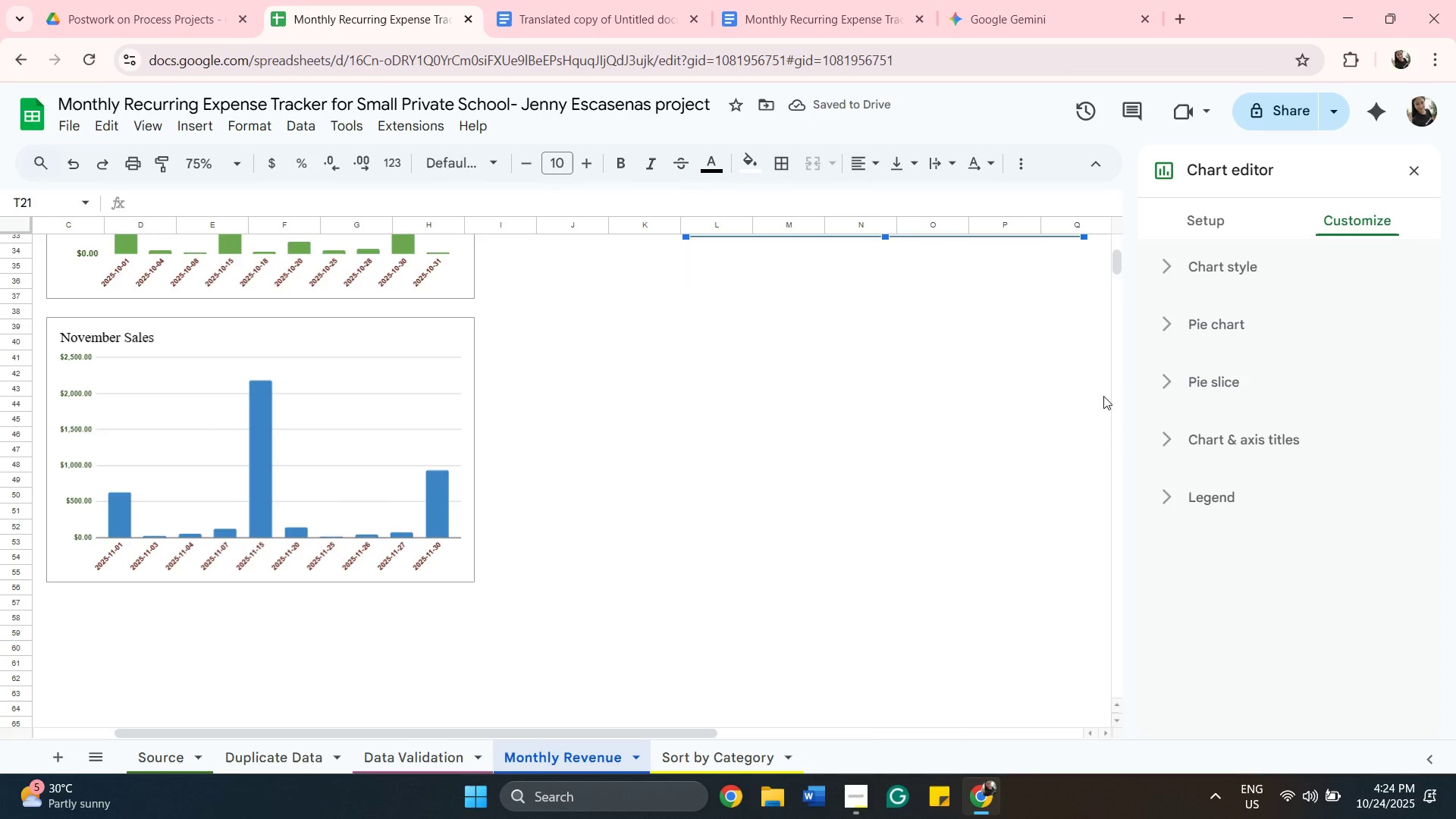 
scroll: coordinate [578, 400], scroll_direction: up, amount: 6.0
 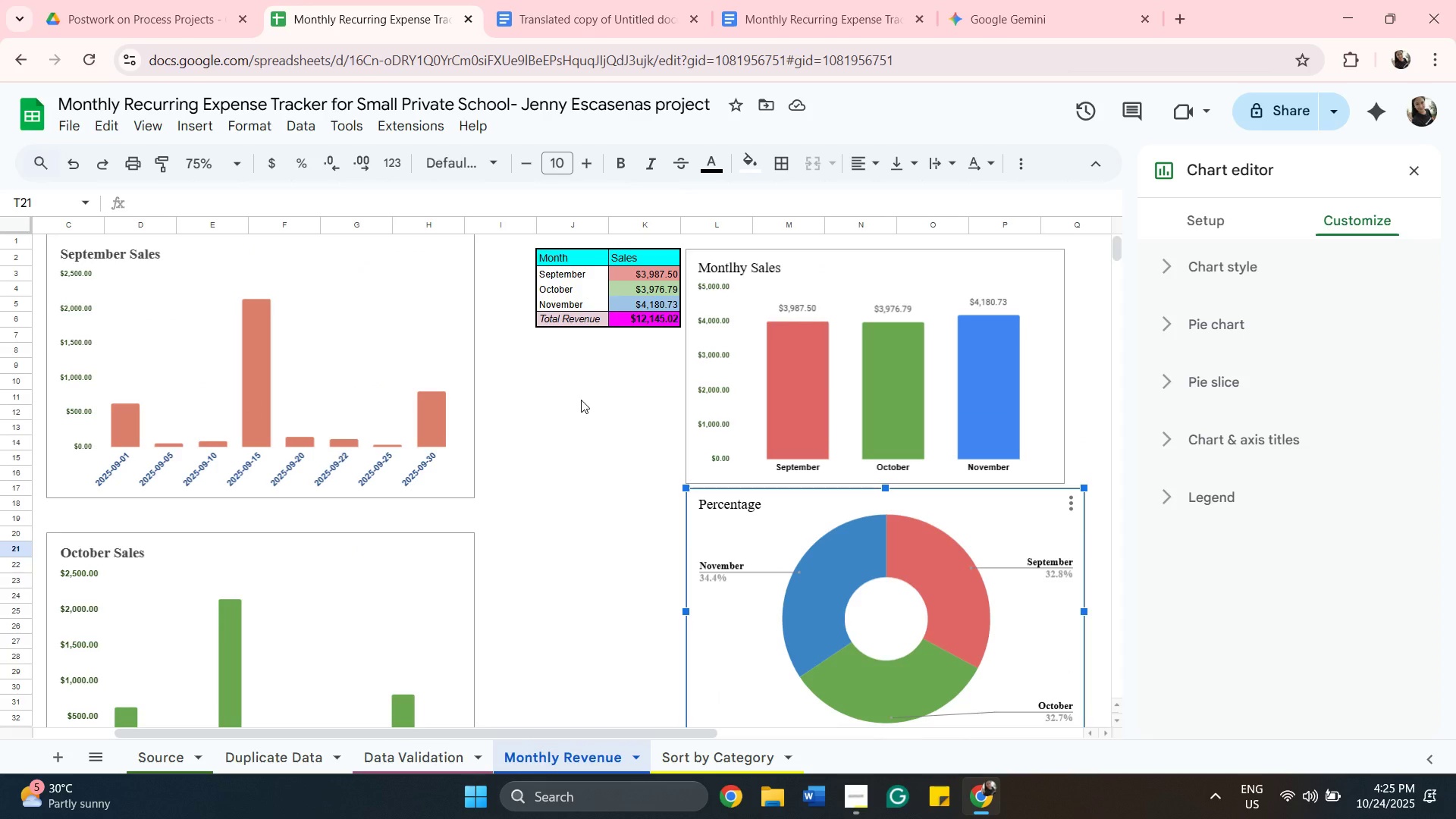 
scroll: coordinate [581, 400], scroll_direction: down, amount: 3.0
 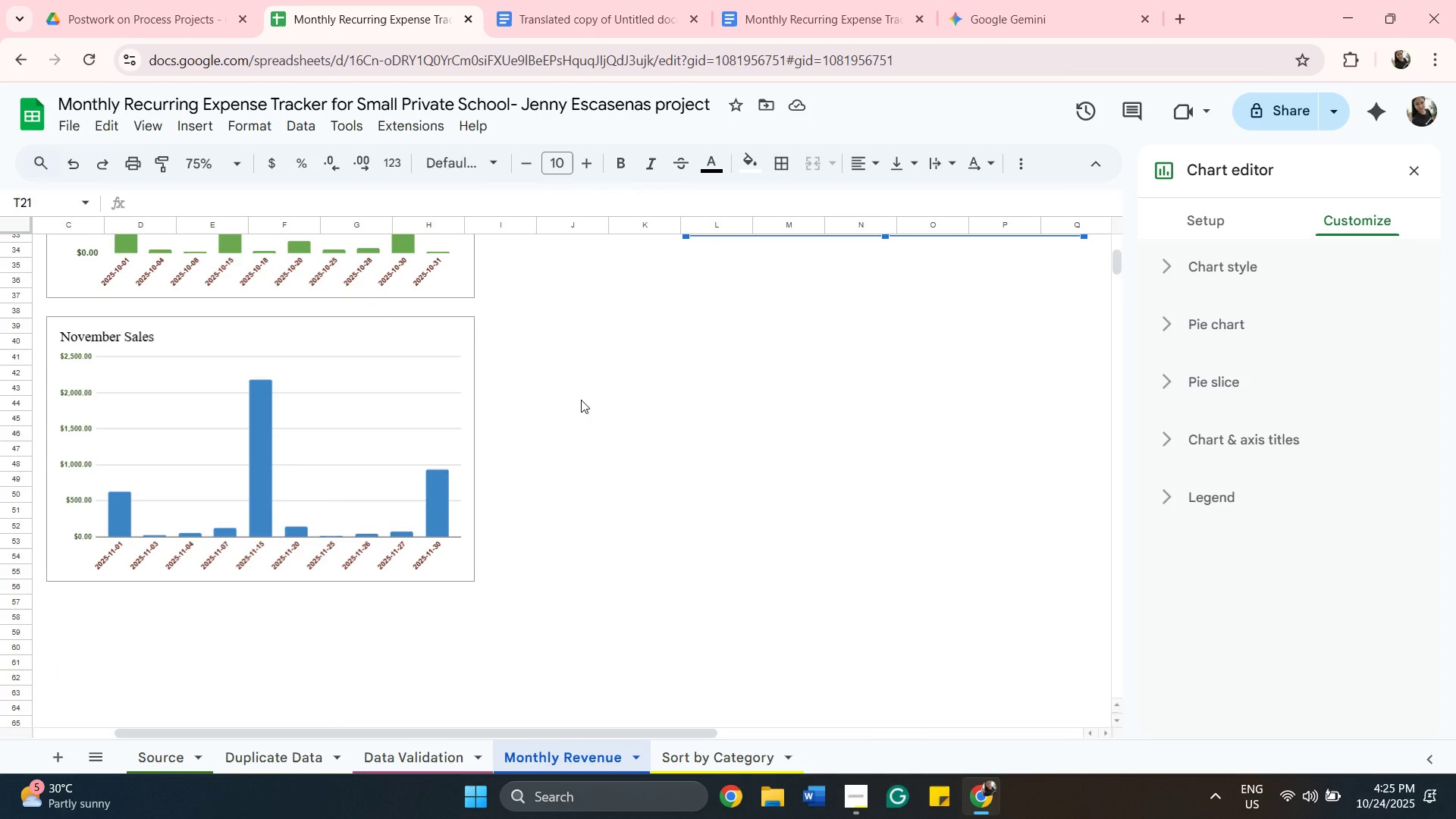 
scroll: coordinate [581, 400], scroll_direction: up, amount: 6.0
 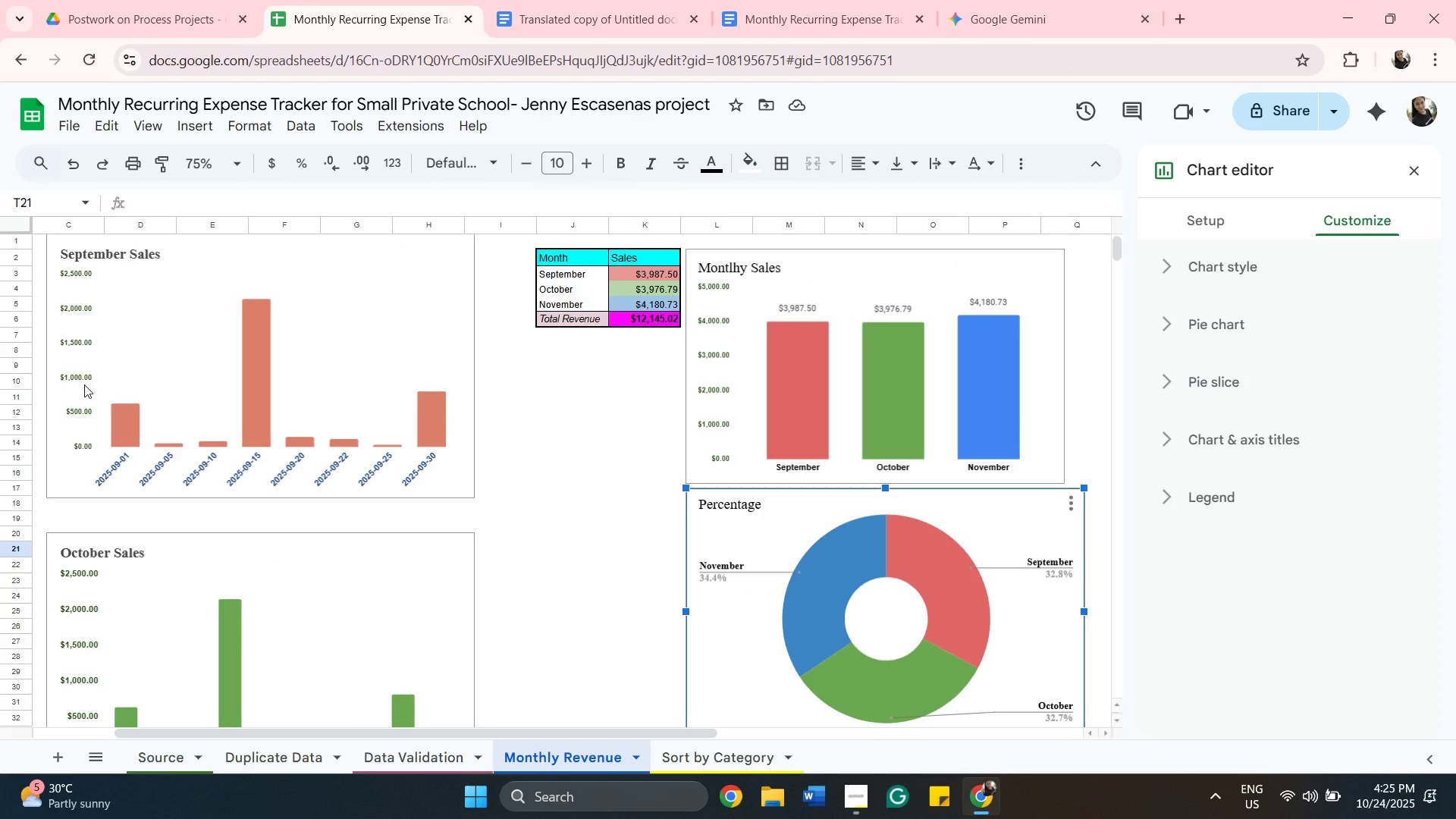 
left_click([84, 384])
 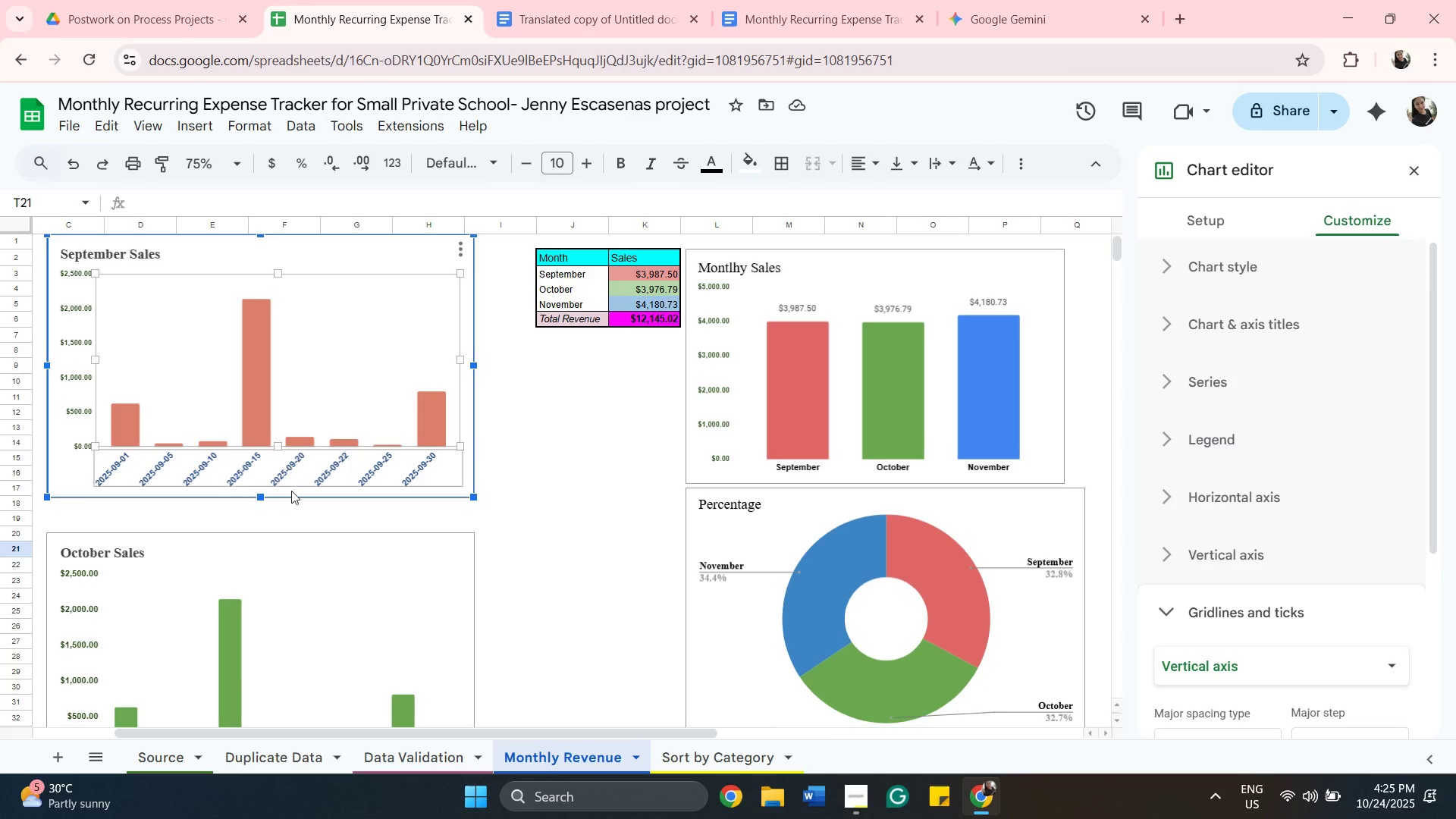 
wait(6.09)
 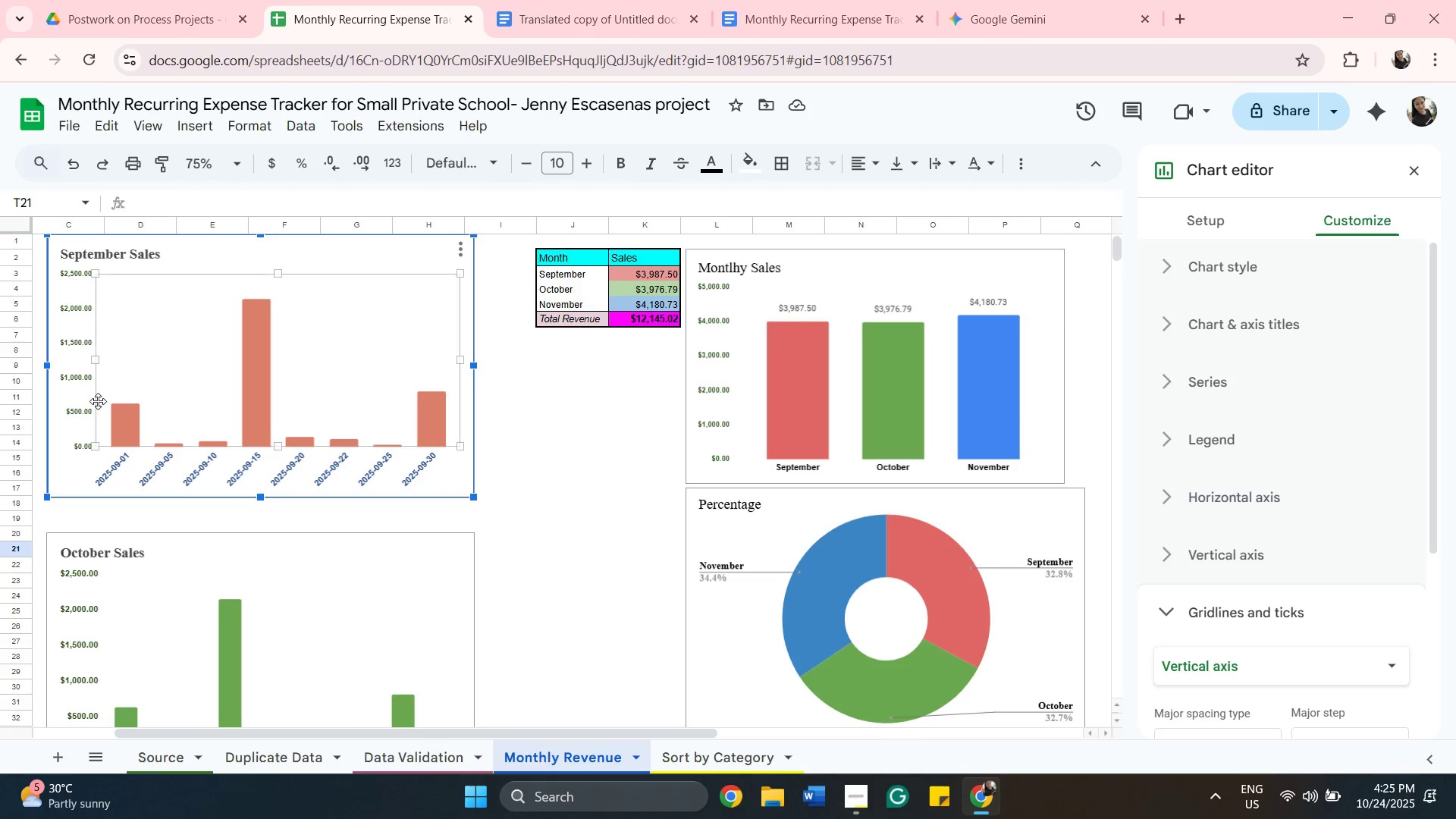 
left_click_drag(start_coordinate=[391, 733], to_coordinate=[297, 718])
 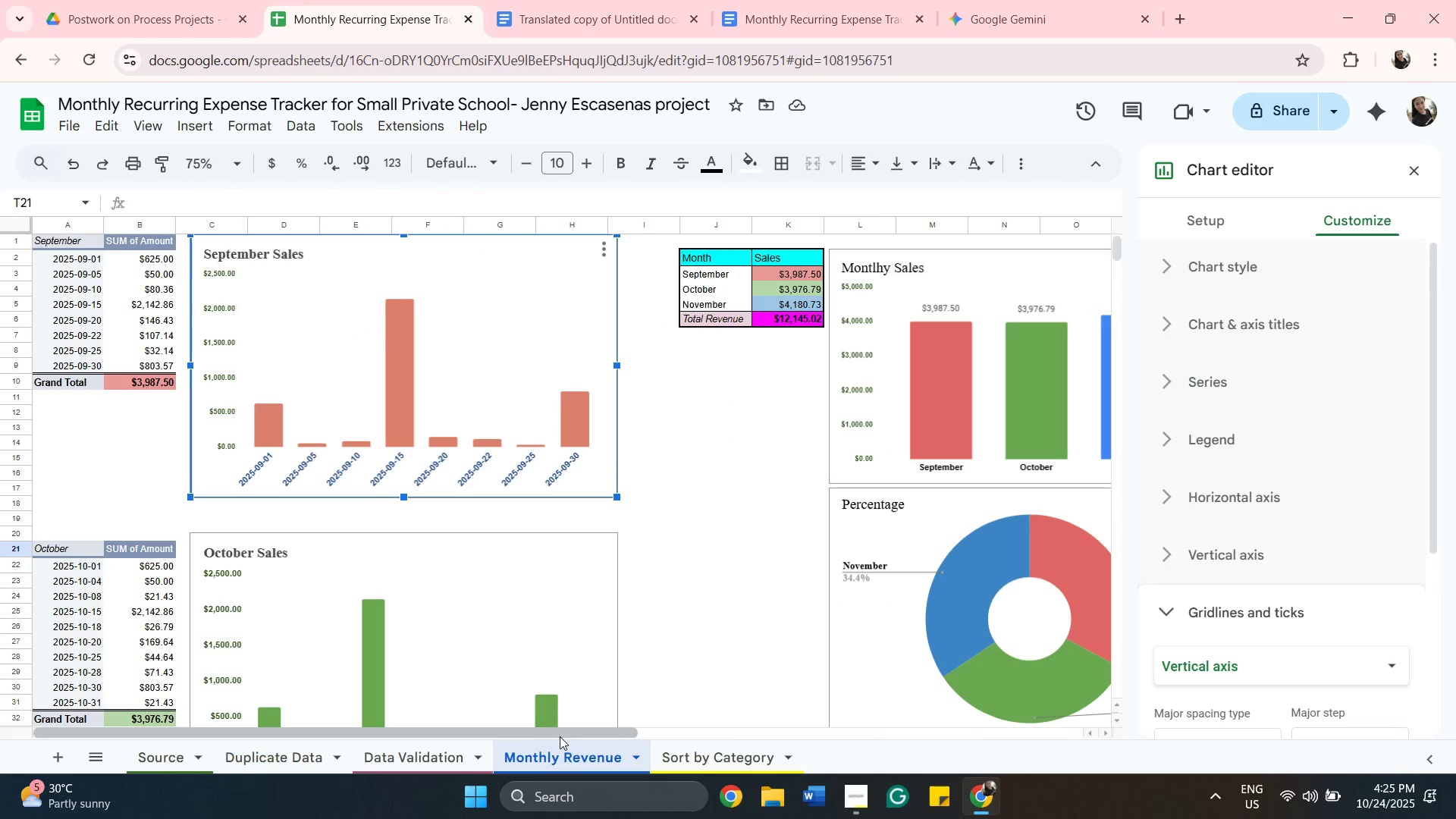 
left_click_drag(start_coordinate=[560, 736], to_coordinate=[717, 753])
 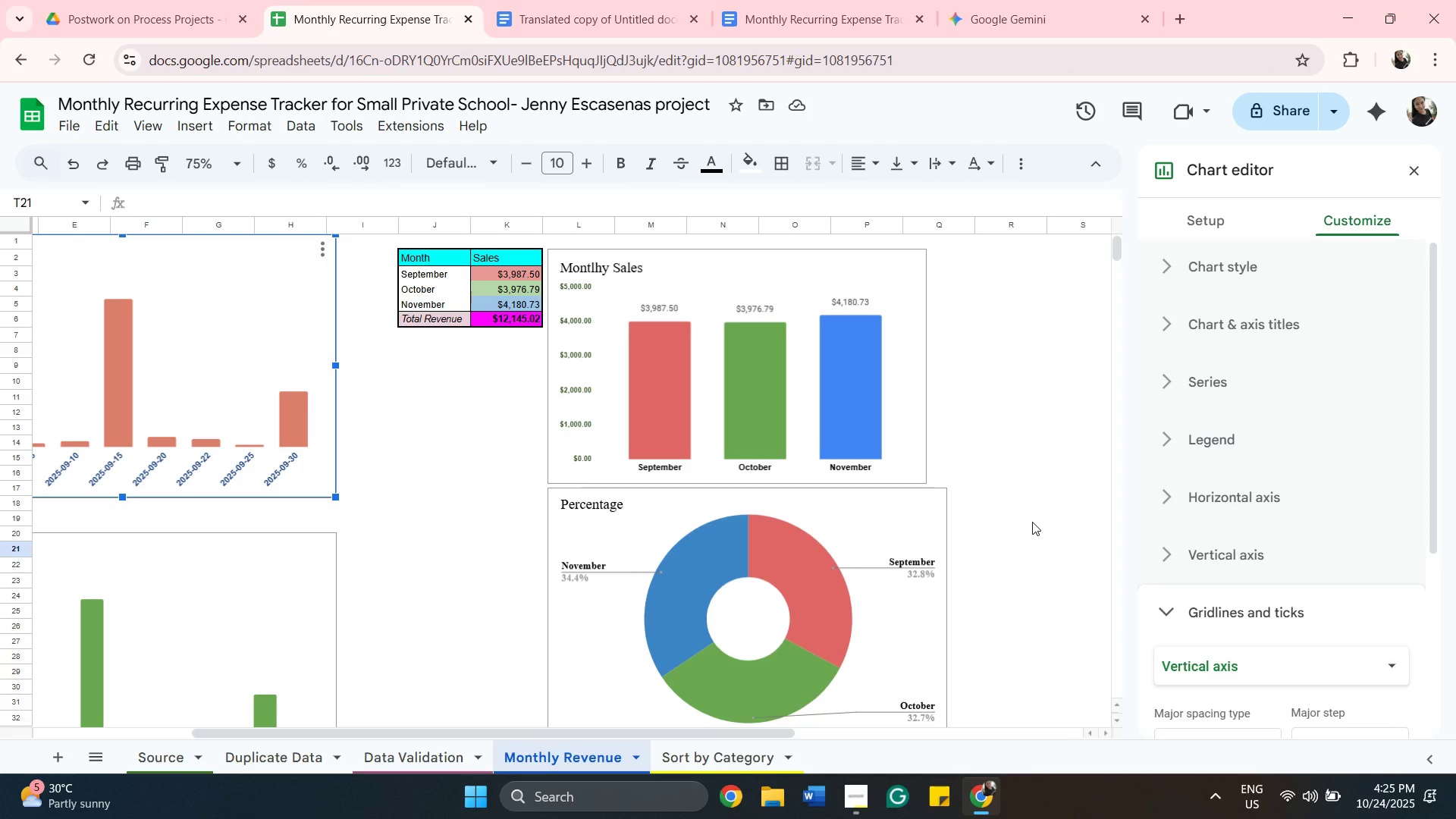 
wait(5.48)
 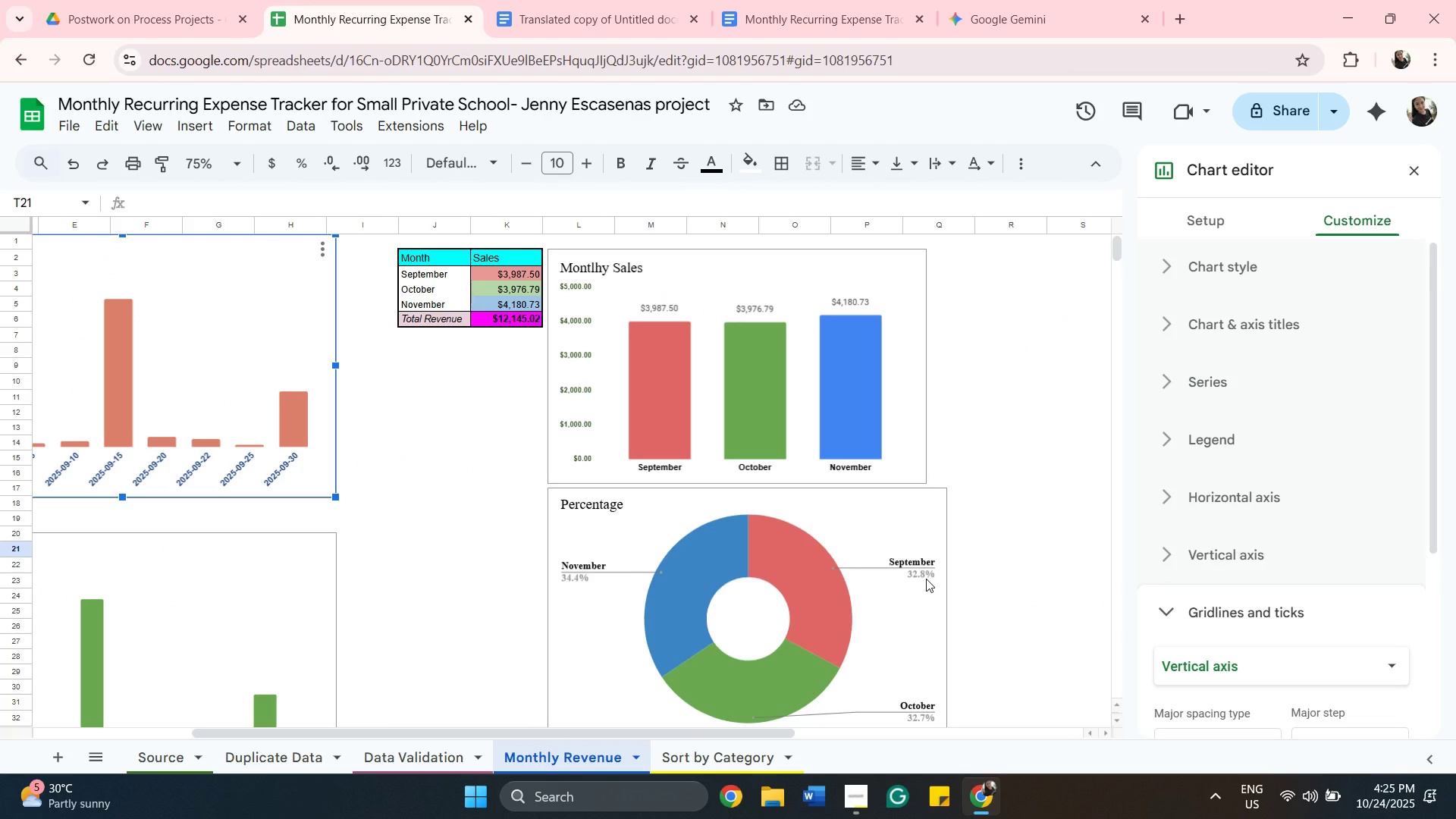 
scroll: coordinate [1032, 522], scroll_direction: down, amount: 2.0
 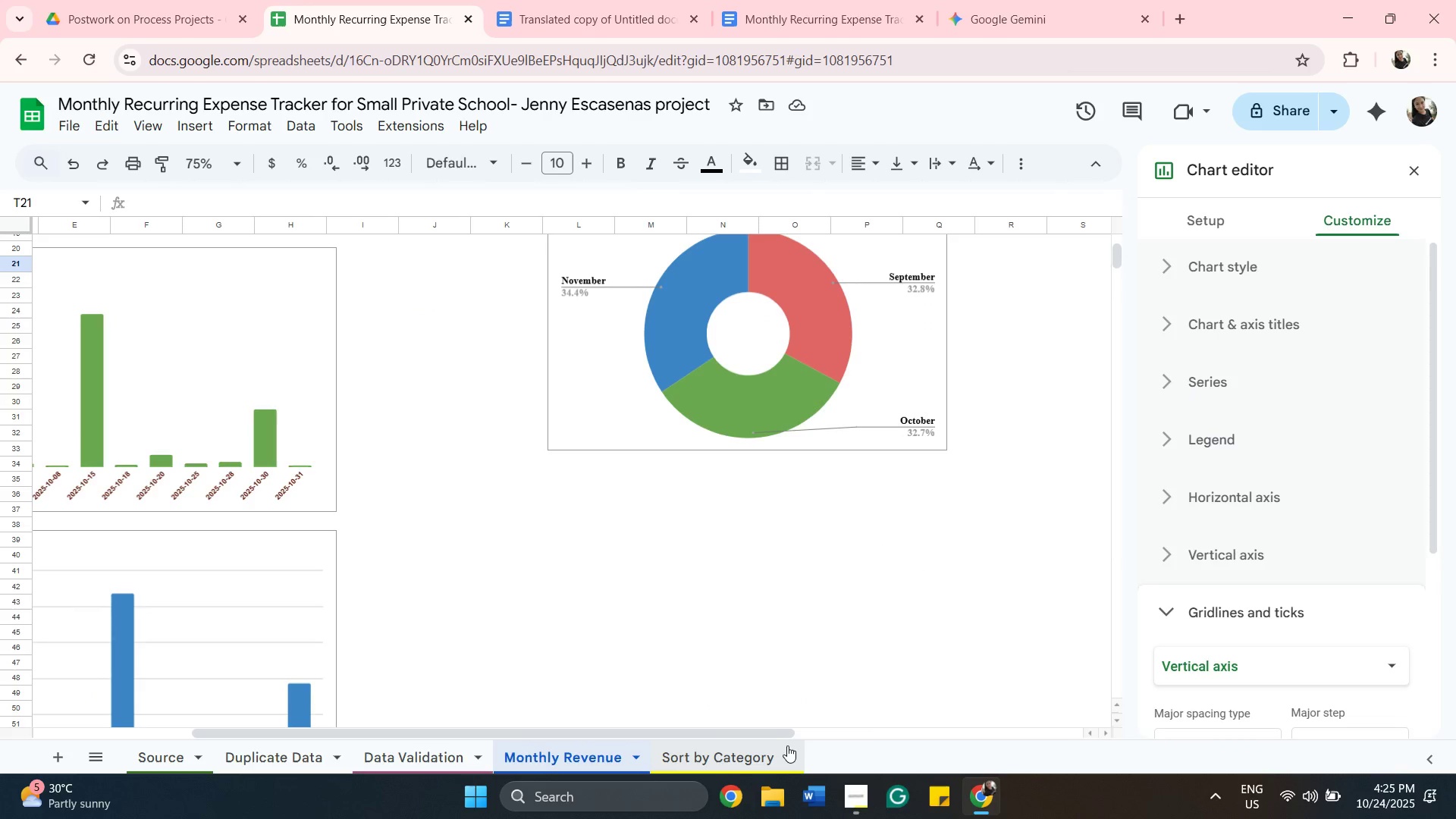 
left_click([725, 761])
 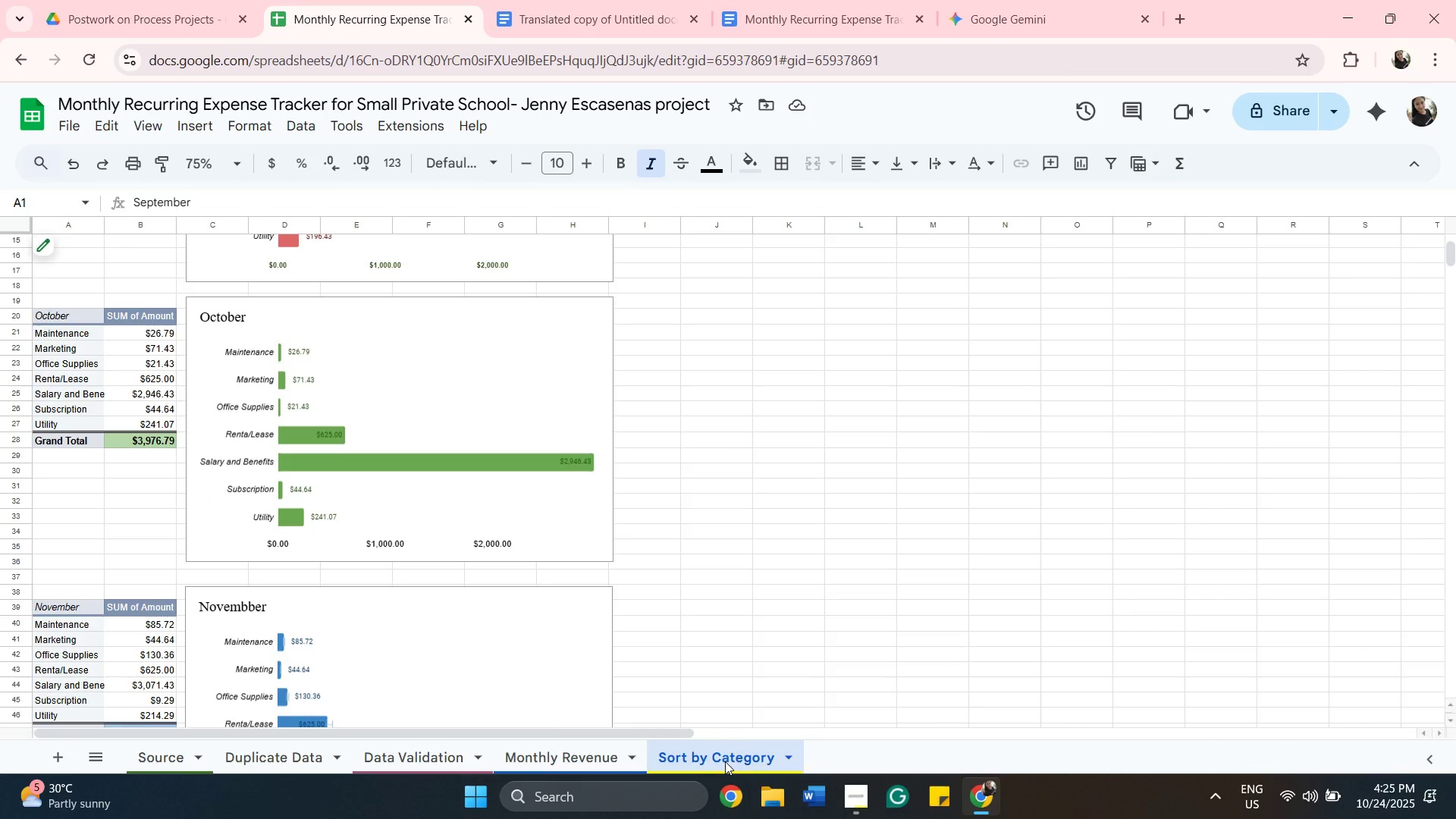 
scroll: coordinate [849, 569], scroll_direction: up, amount: 5.0
 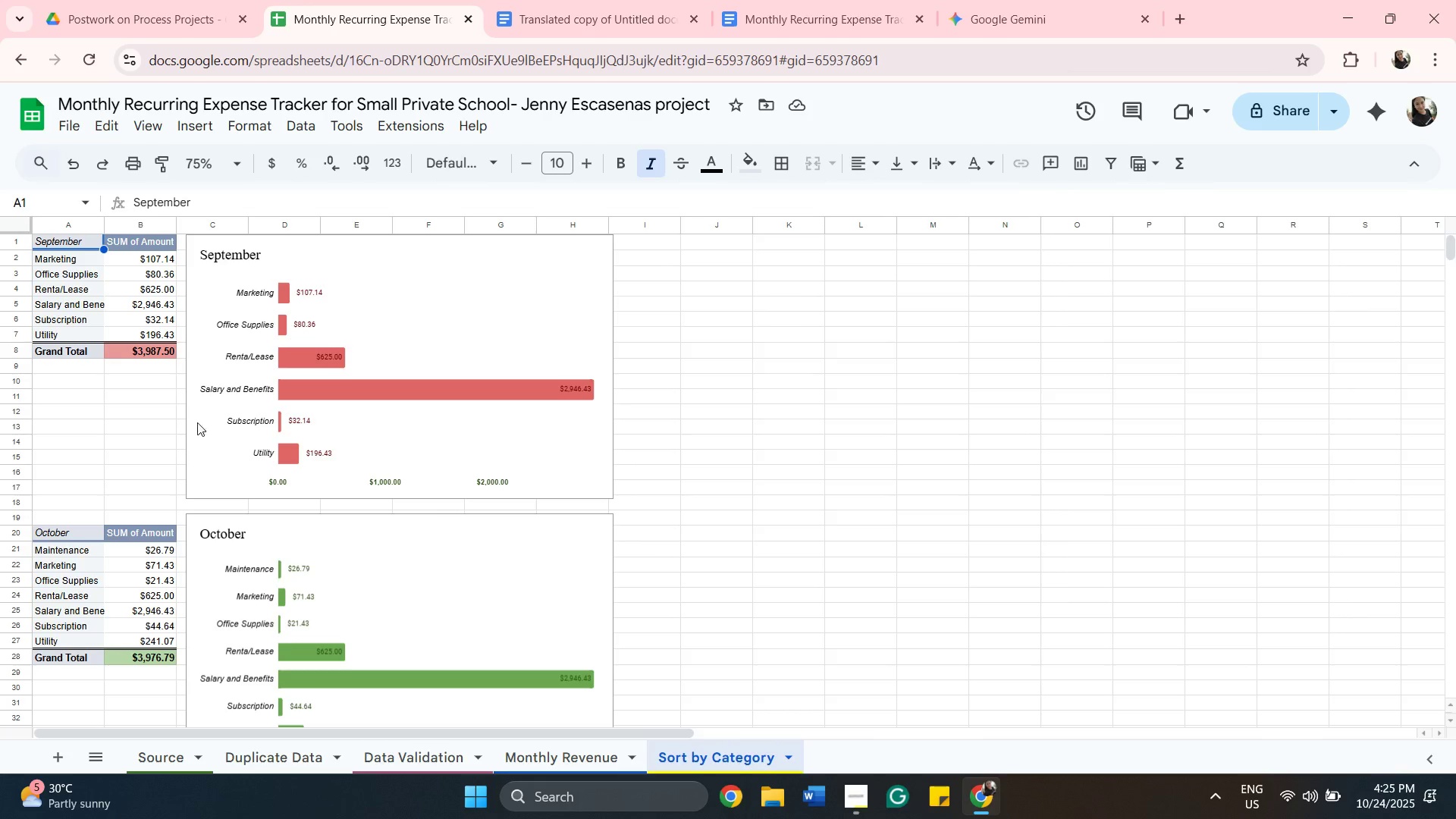 
wait(8.45)
 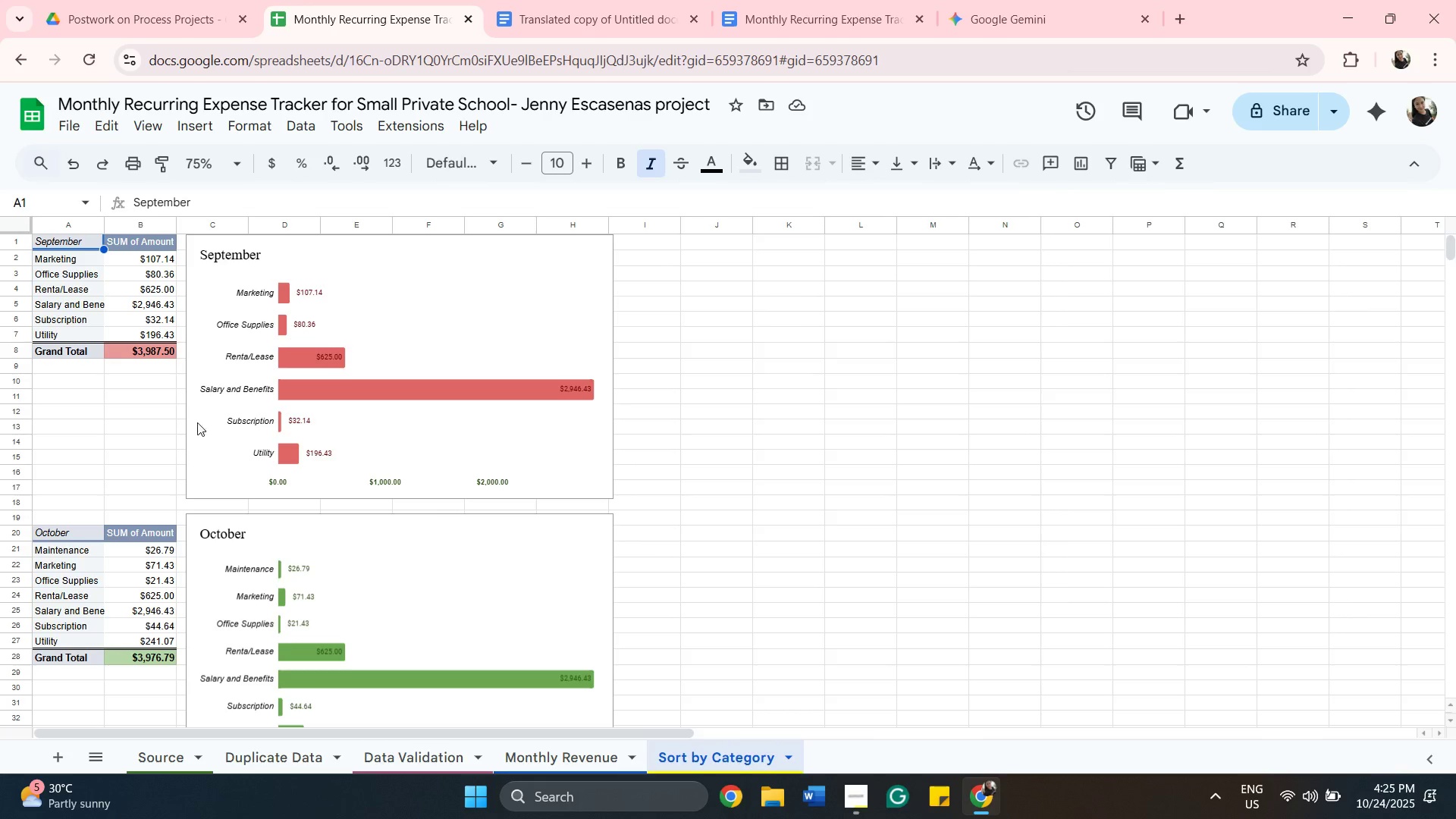 
scroll: coordinate [707, 550], scroll_direction: down, amount: 4.0
 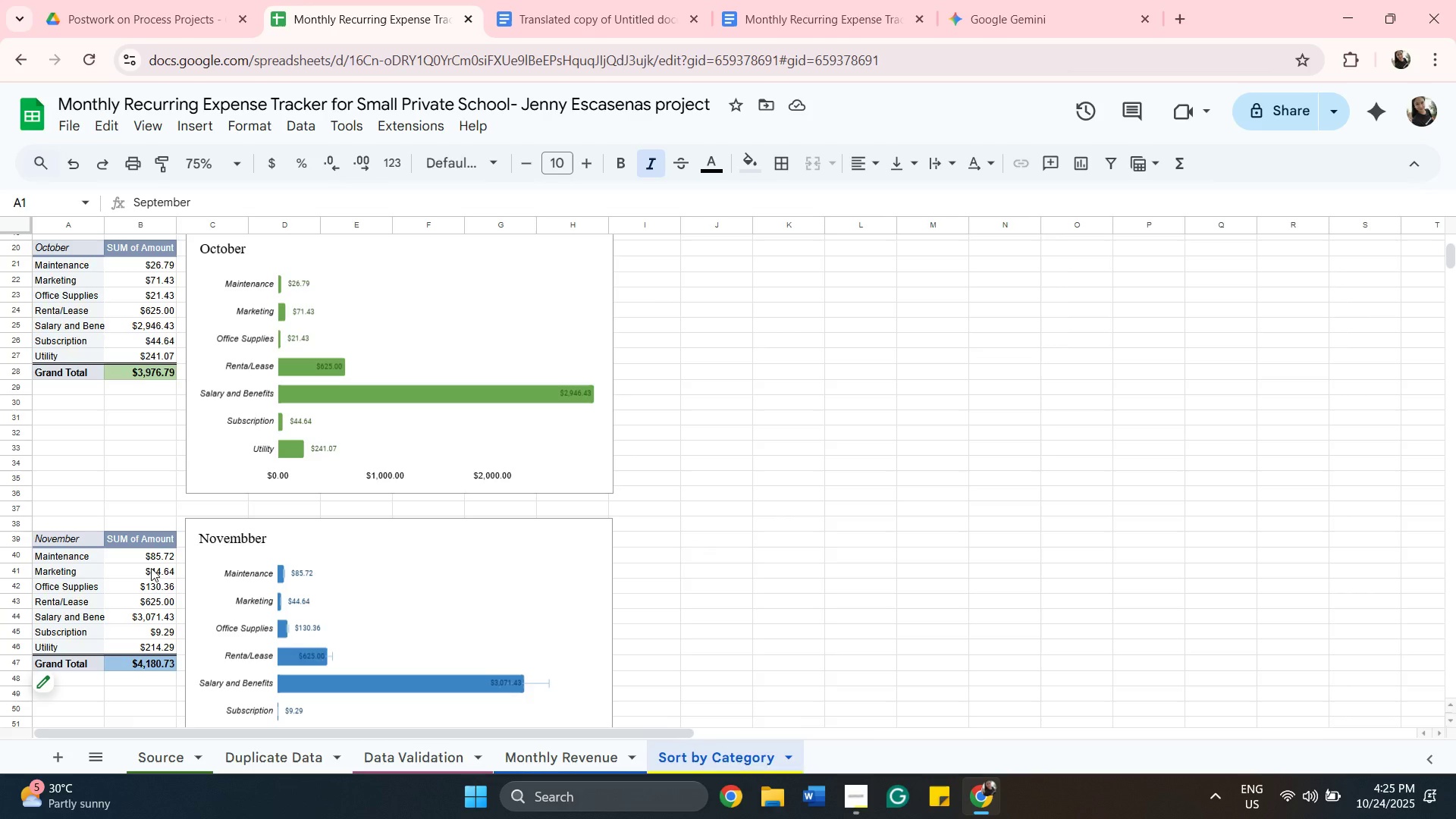 
wait(14.9)
 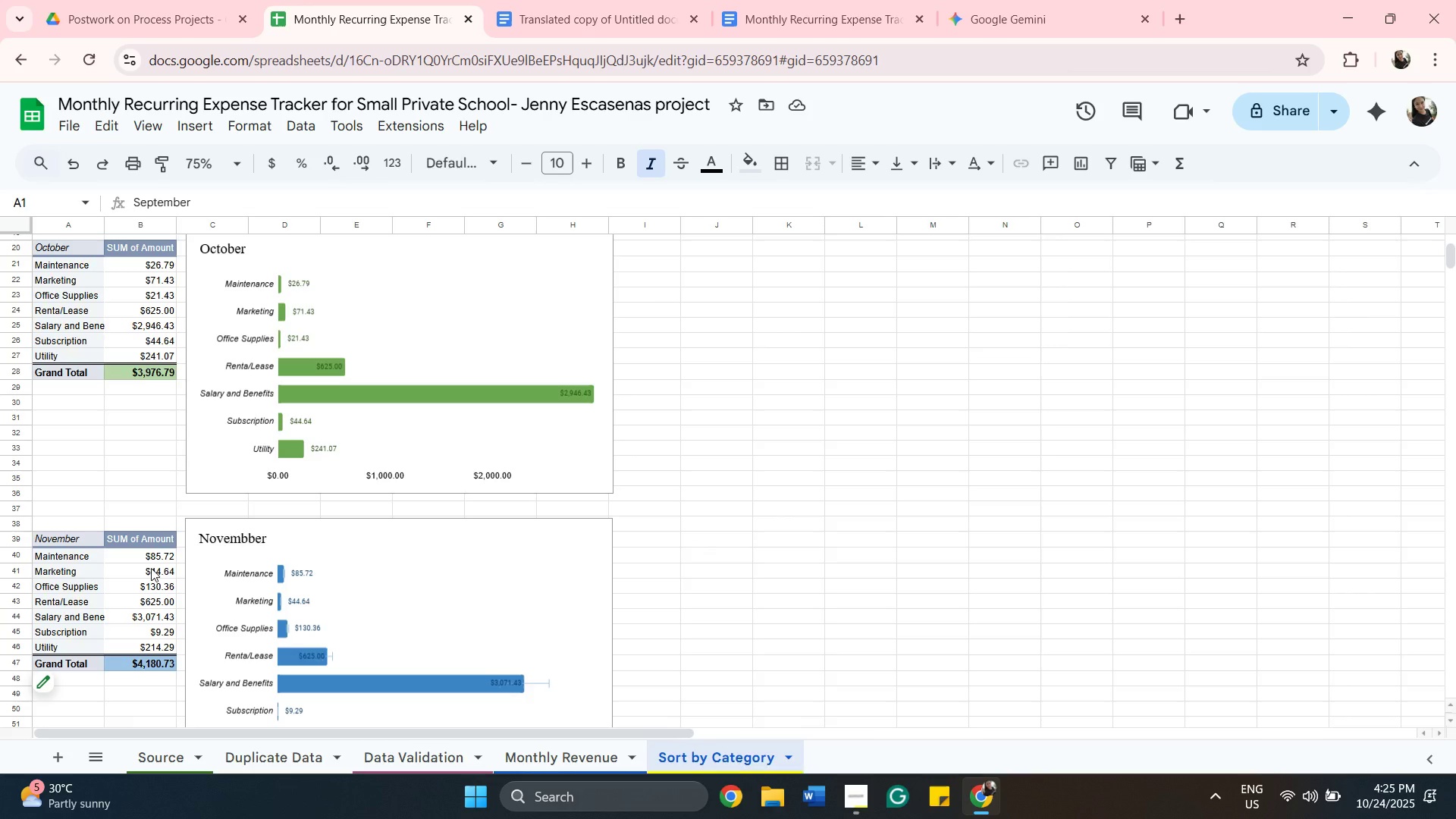 
scroll: coordinate [158, 398], scroll_direction: up, amount: 3.0
 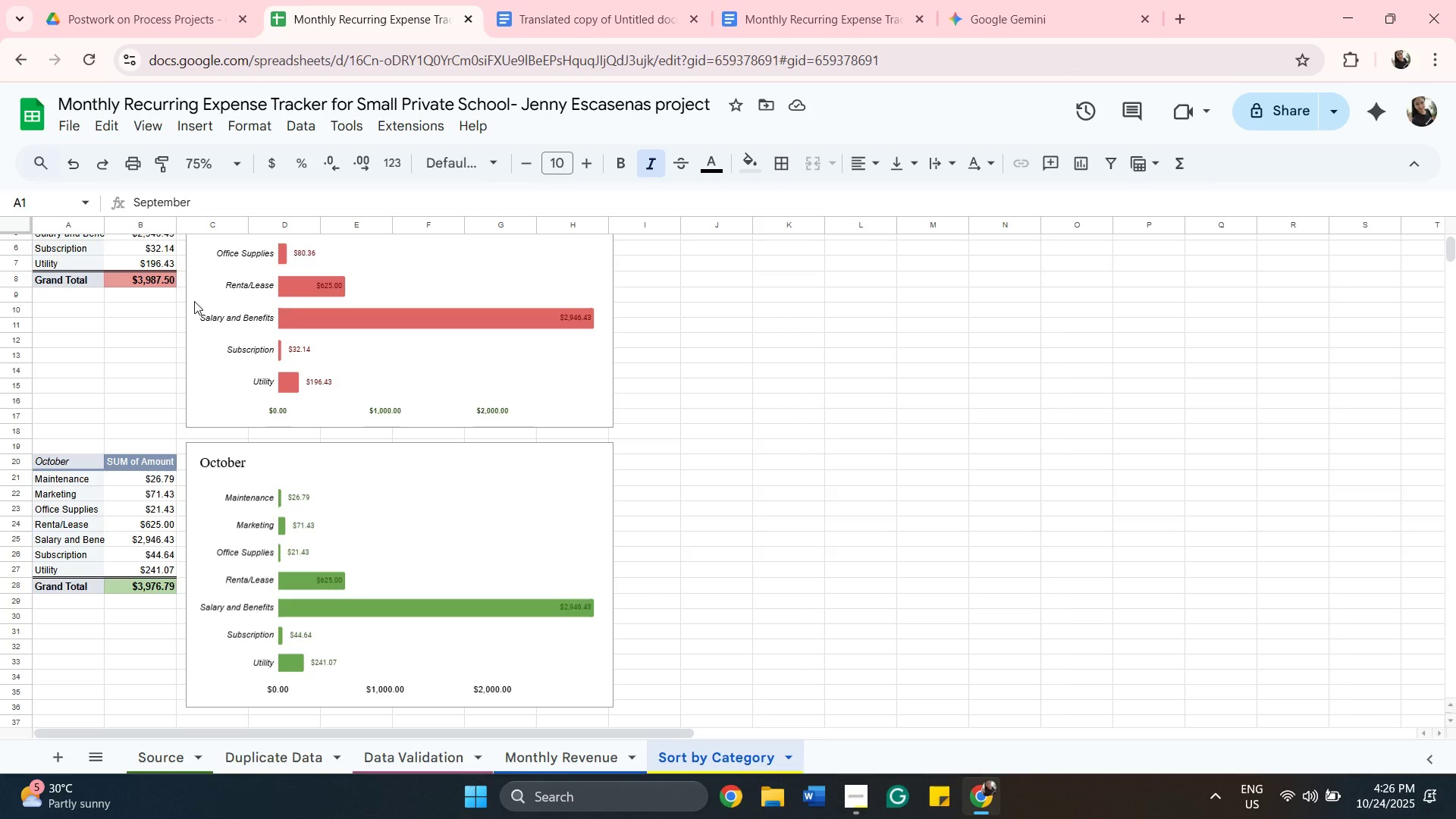 
wait(18.83)
 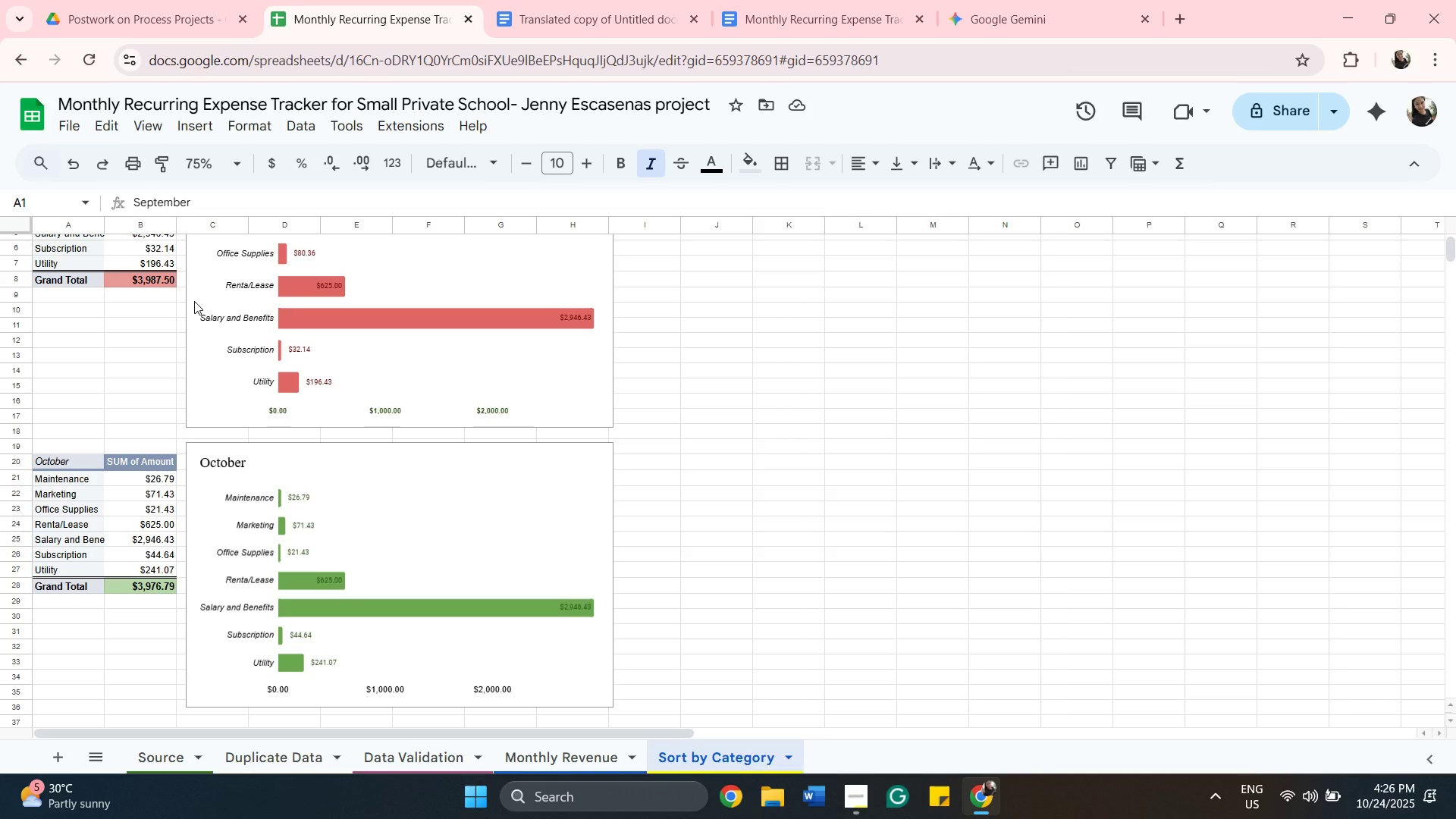 
scroll: coordinate [365, 313], scroll_direction: up, amount: 5.0
 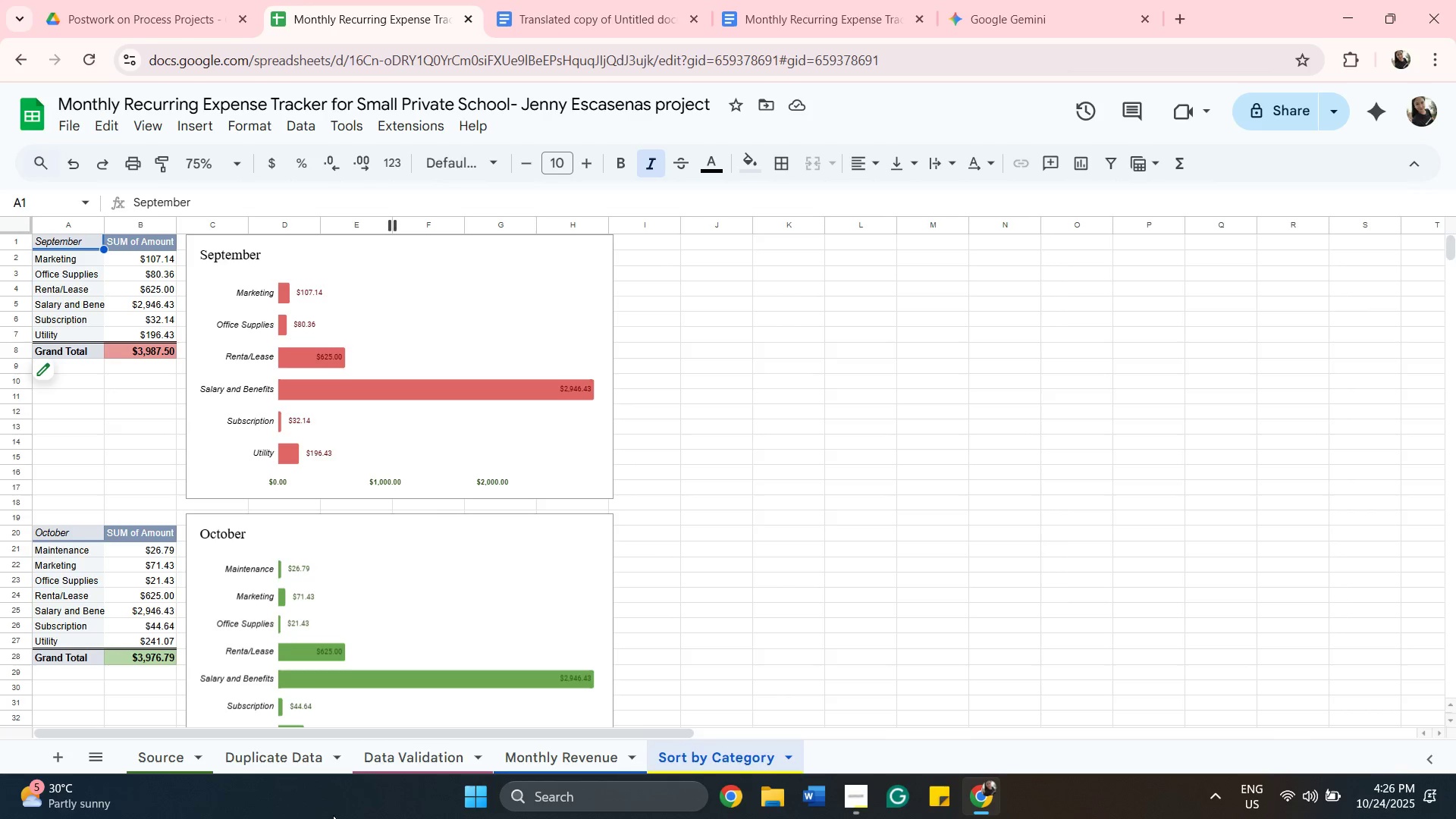 
wait(6.06)
 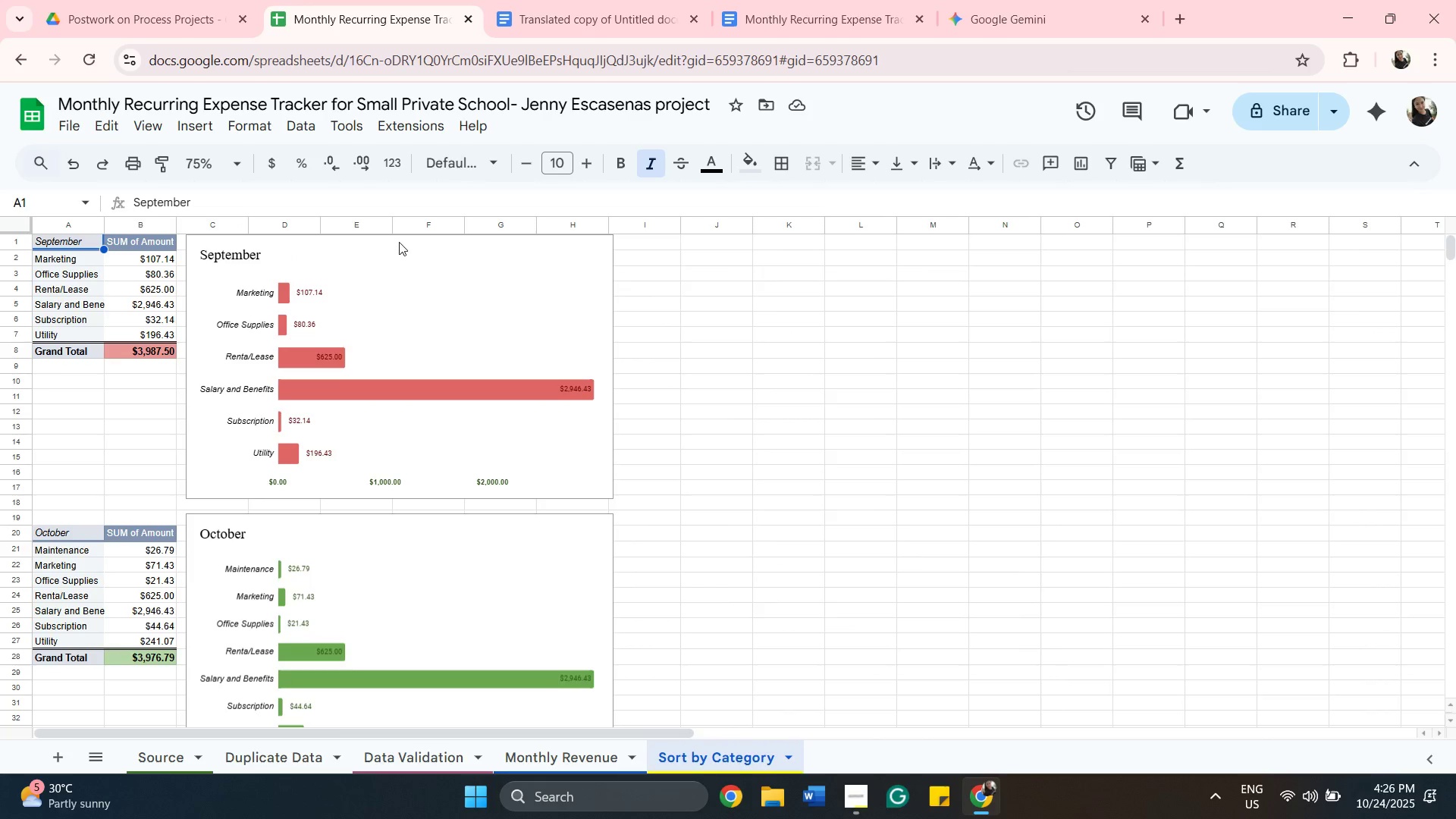 
left_click([301, 750])
 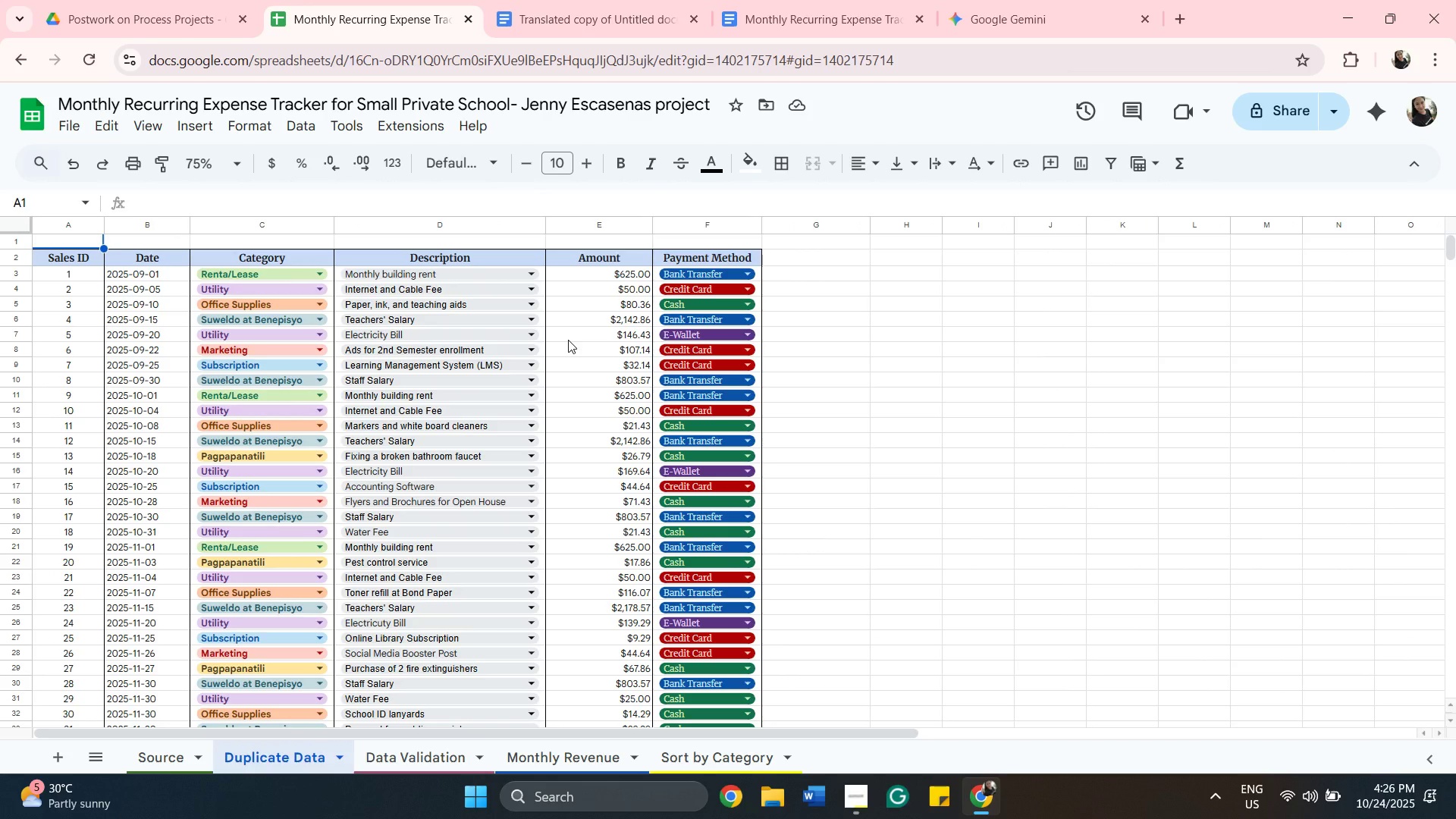 
wait(18.74)
 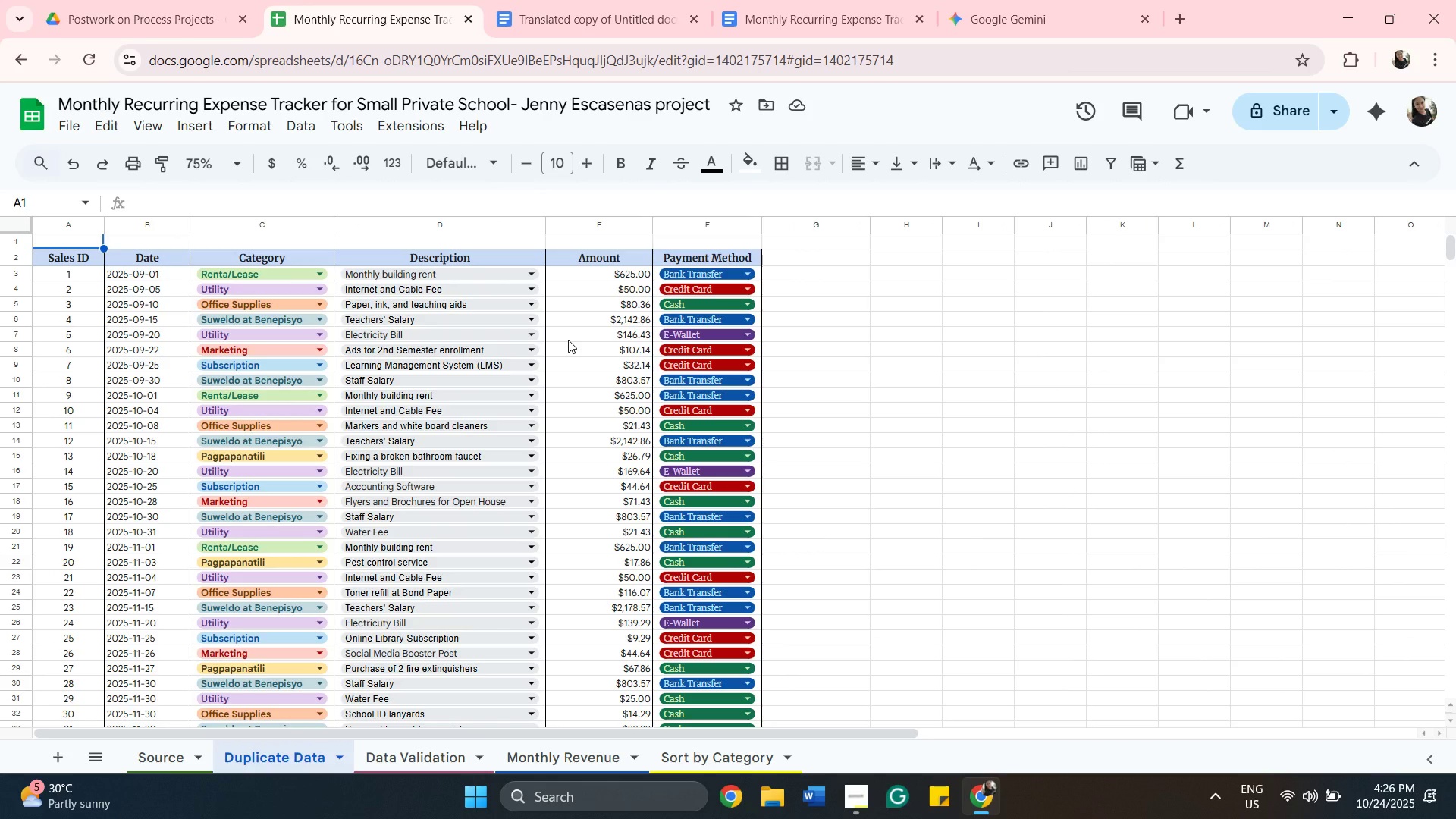 
left_click([719, 758])
 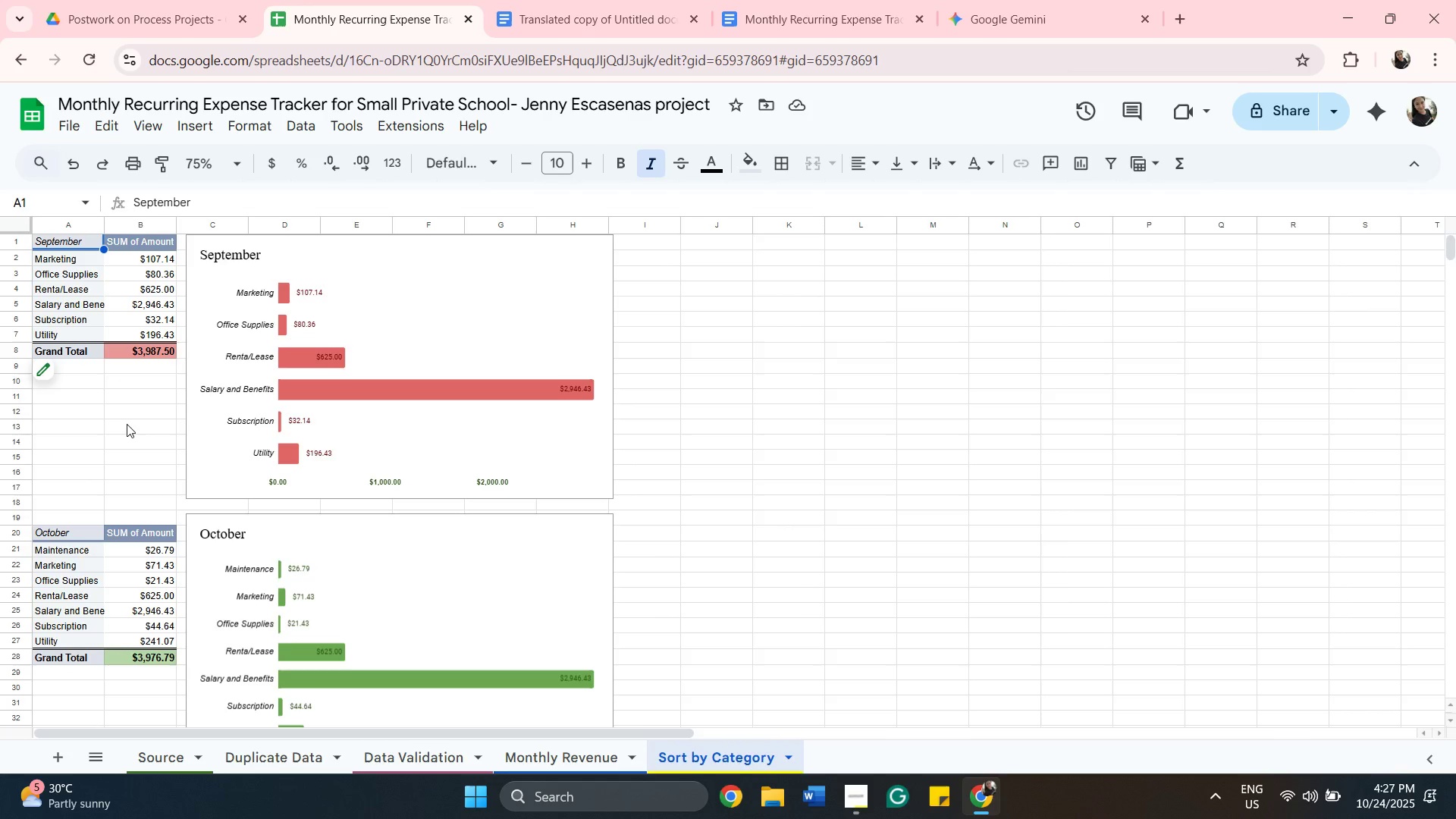 
wait(19.46)
 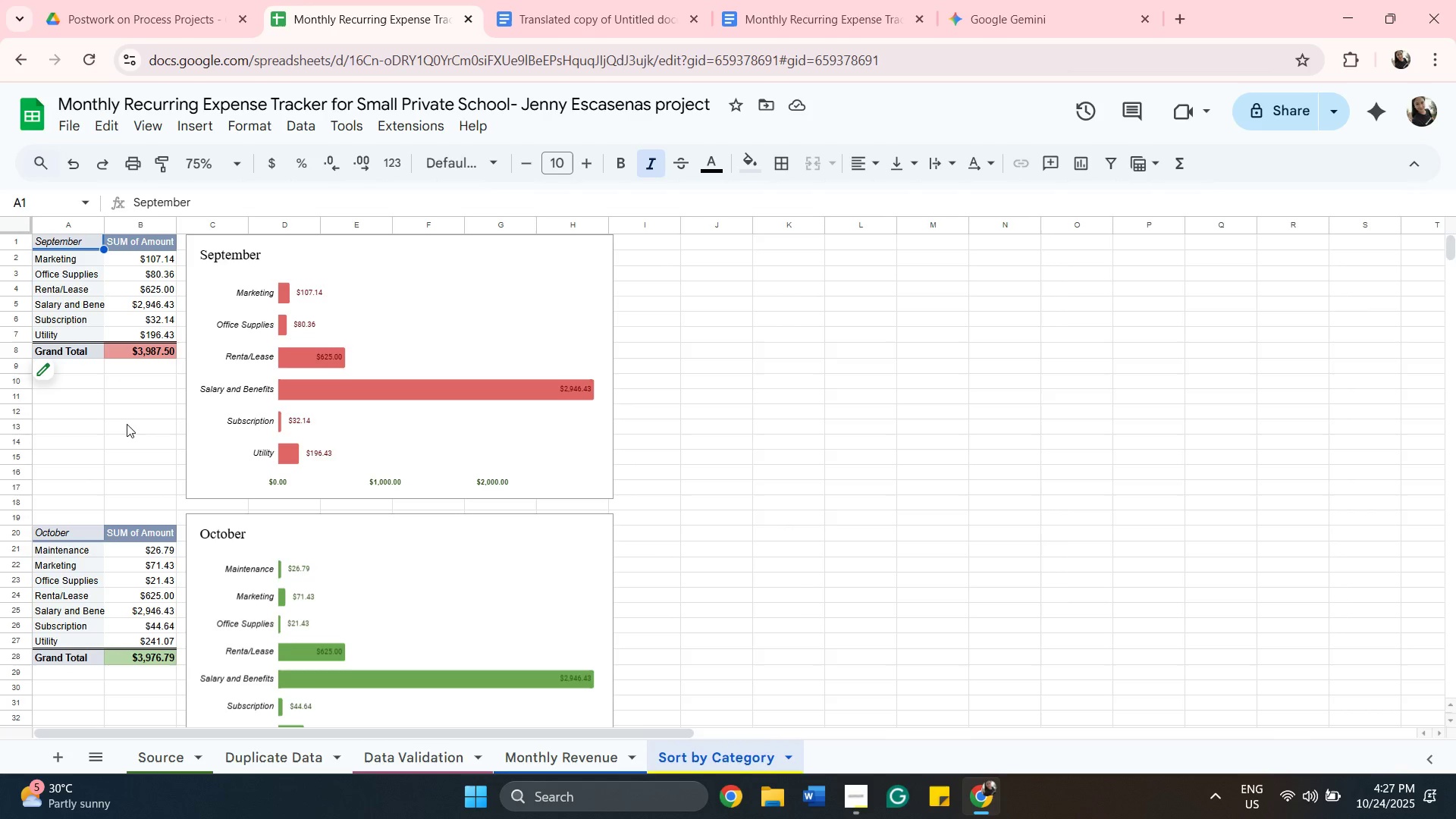 
scroll: coordinate [266, 324], scroll_direction: down, amount: 1.0
 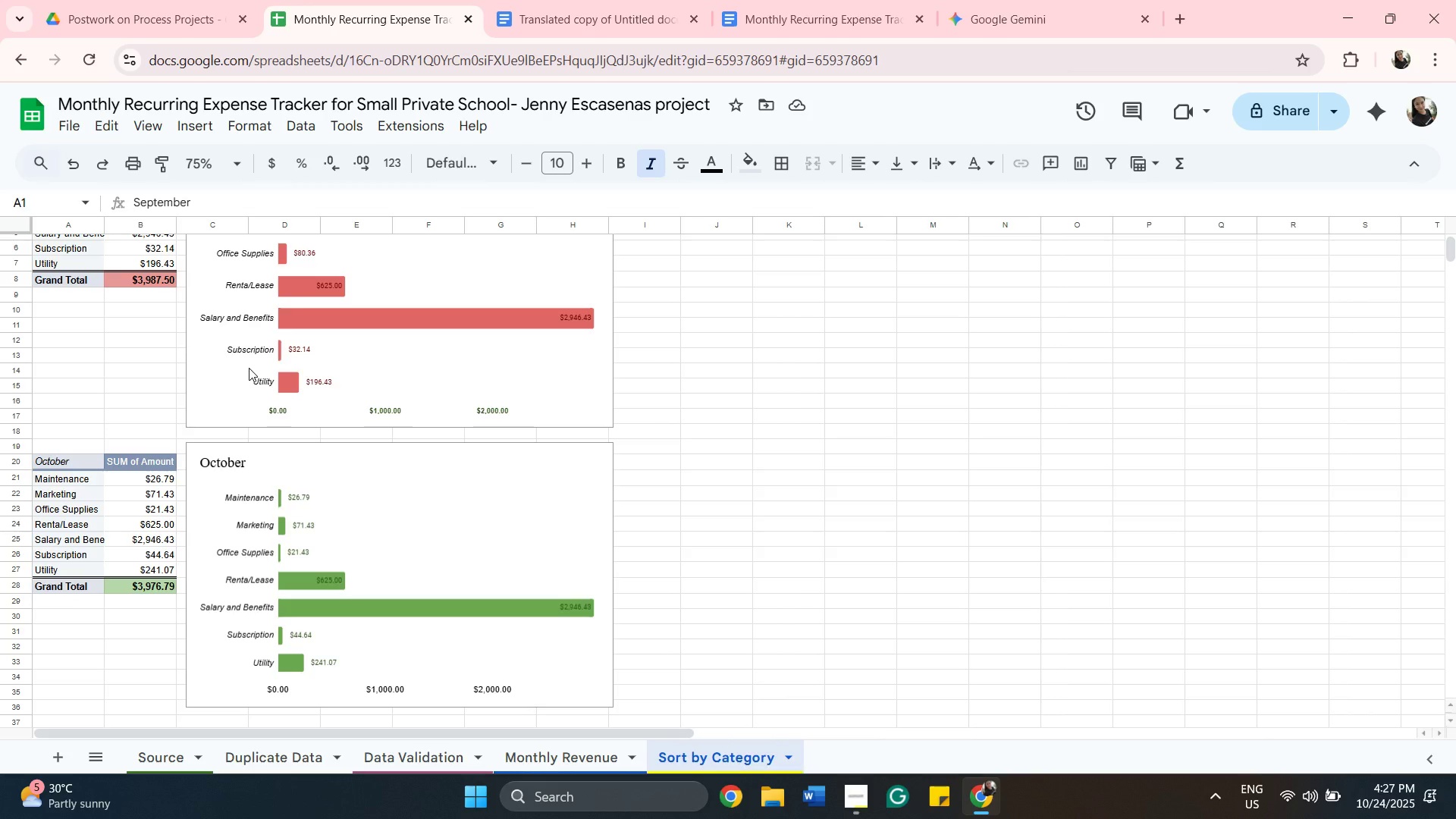 
scroll: coordinate [267, 431], scroll_direction: up, amount: 1.0
 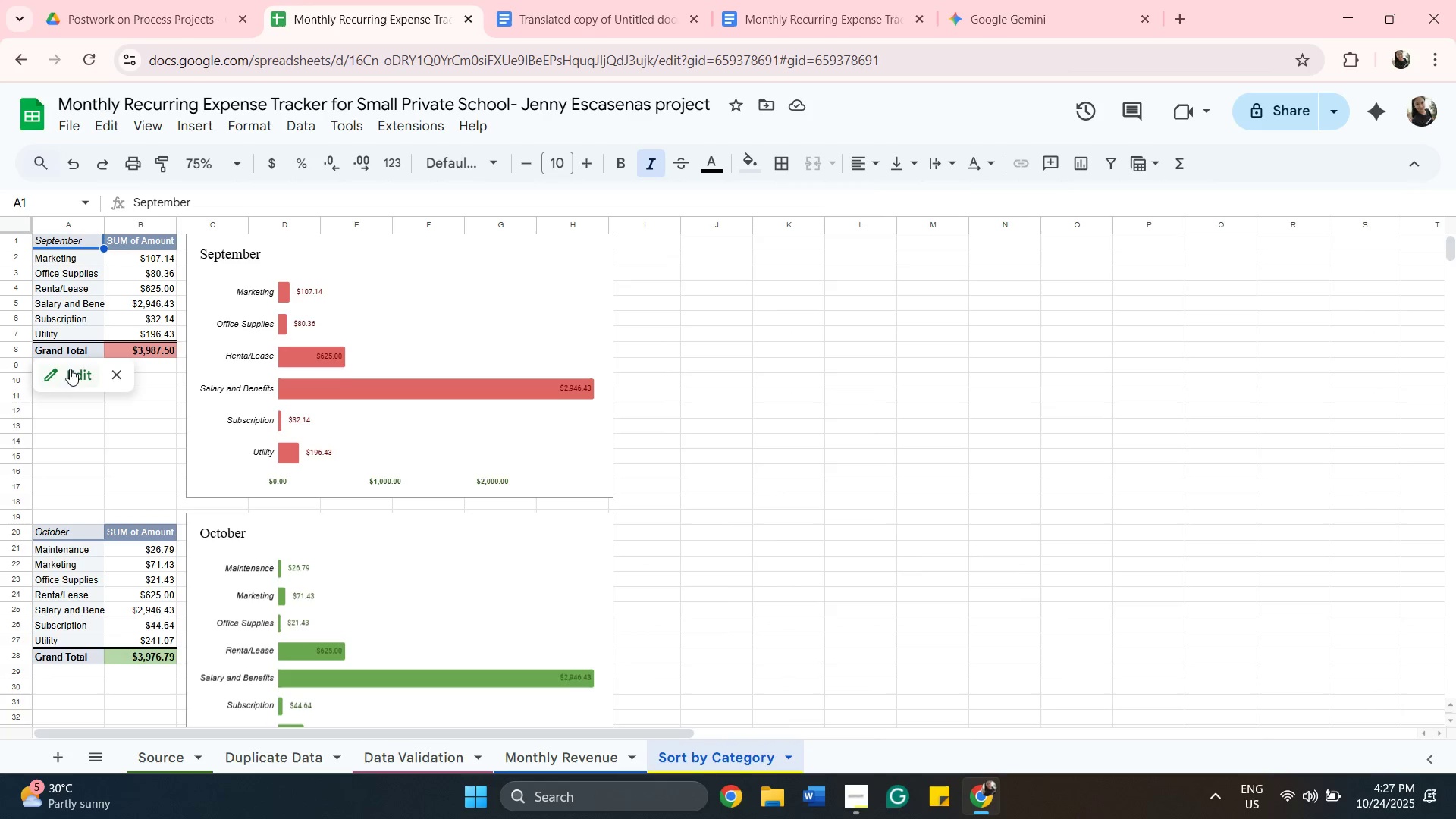 
wait(6.24)
 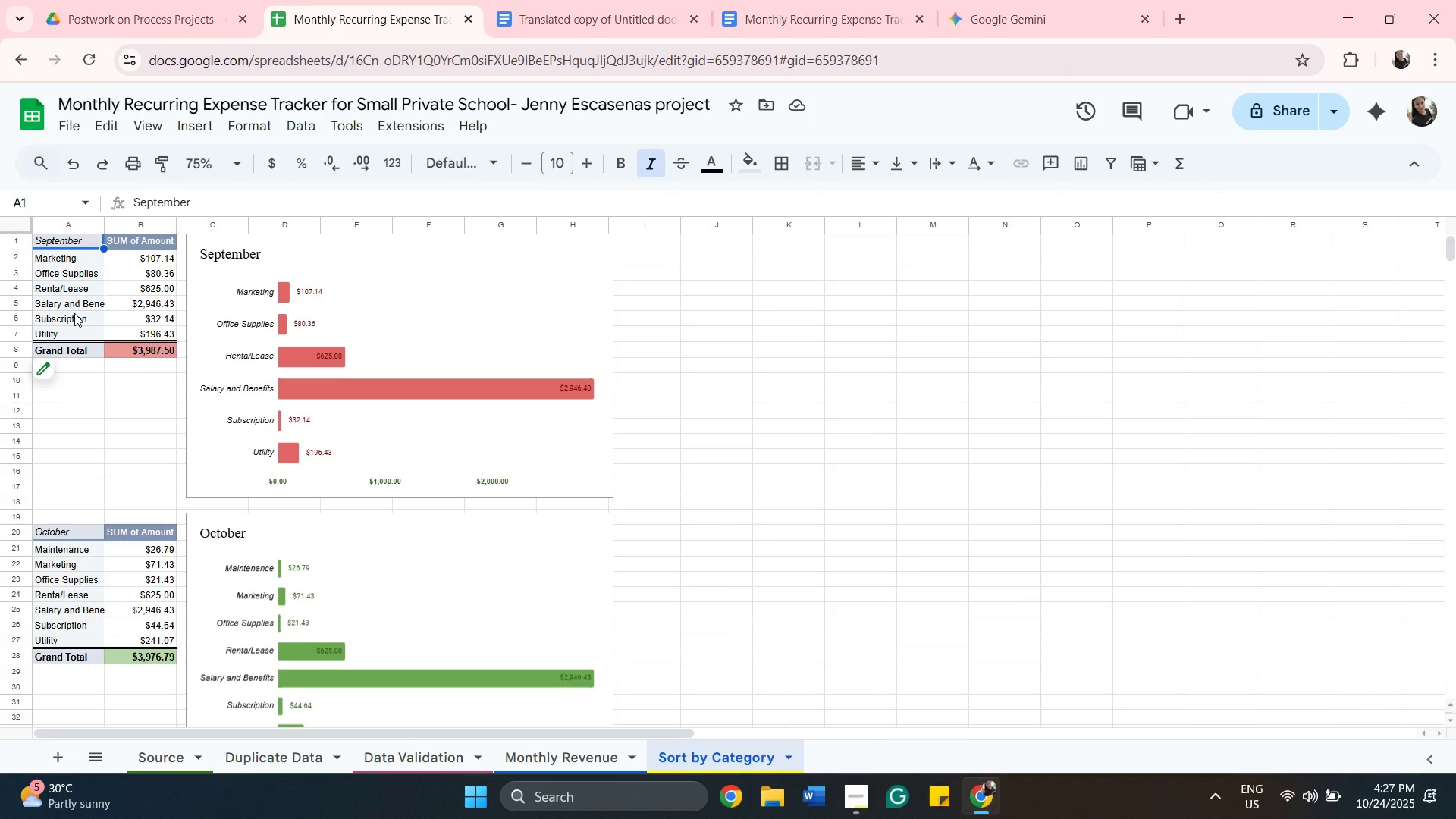 
left_click([49, 373])
 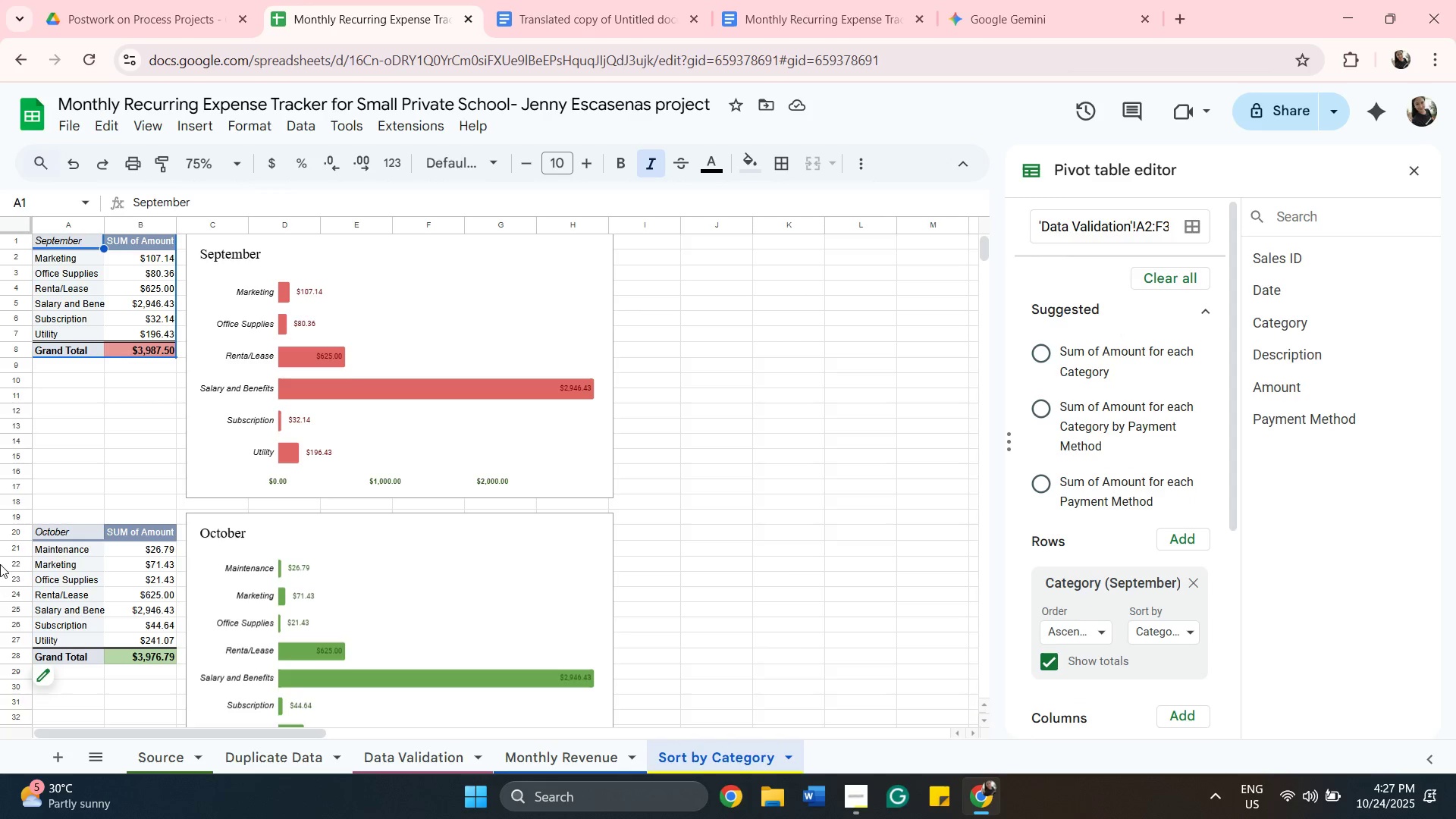 
wait(7.69)
 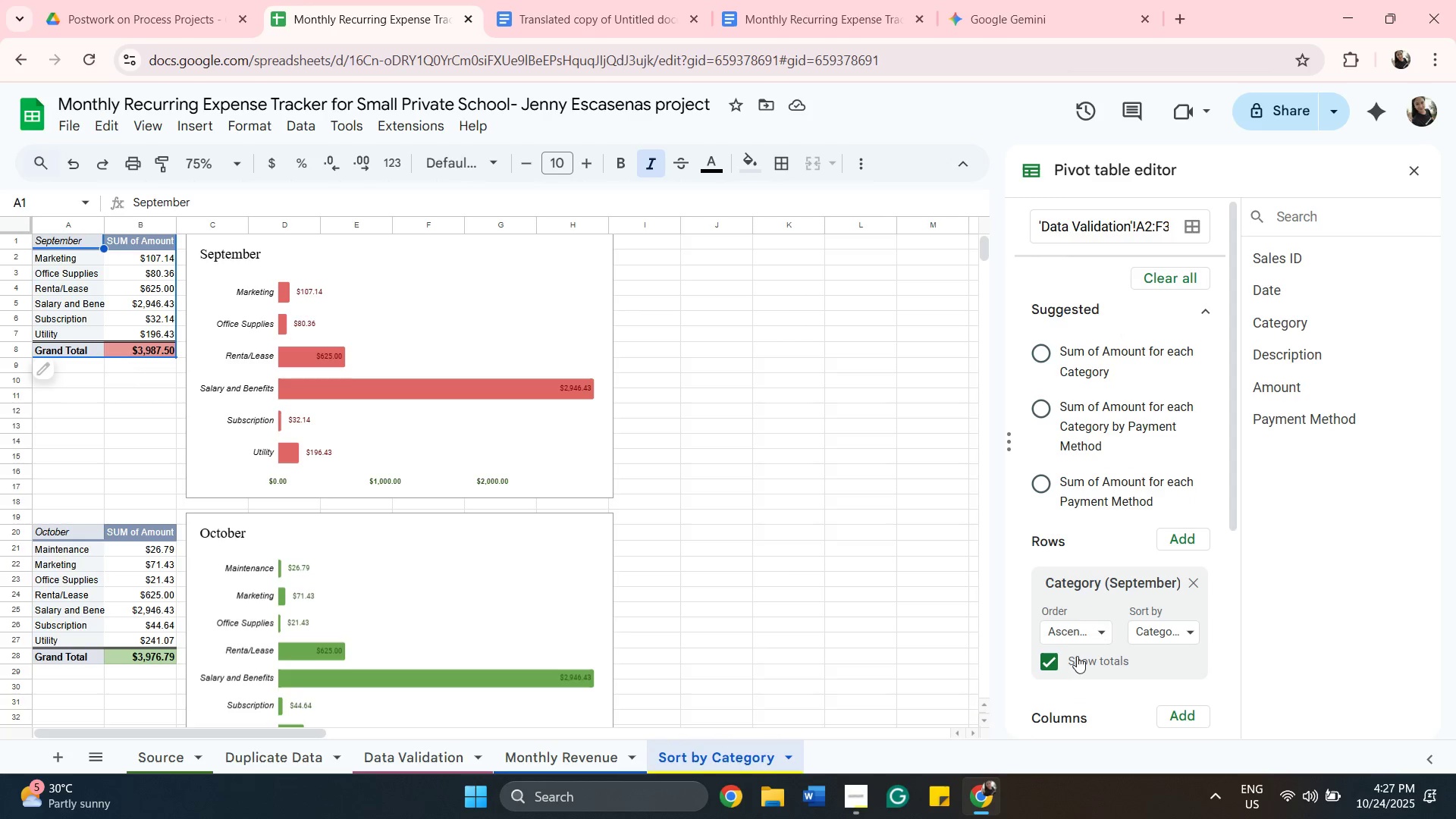 
scroll: coordinate [67, 592], scroll_direction: down, amount: 5.0
 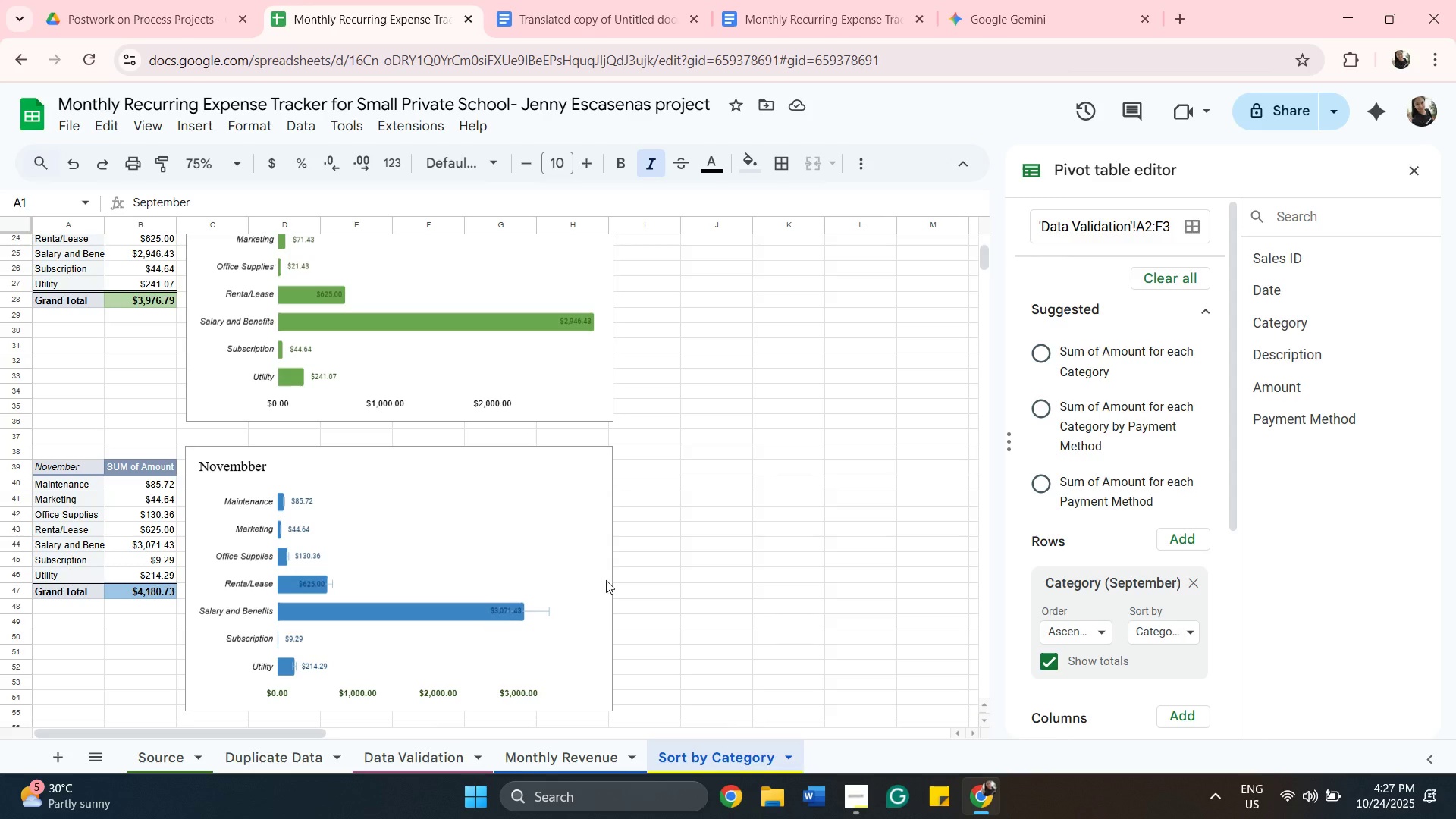 
left_click([789, 563])
 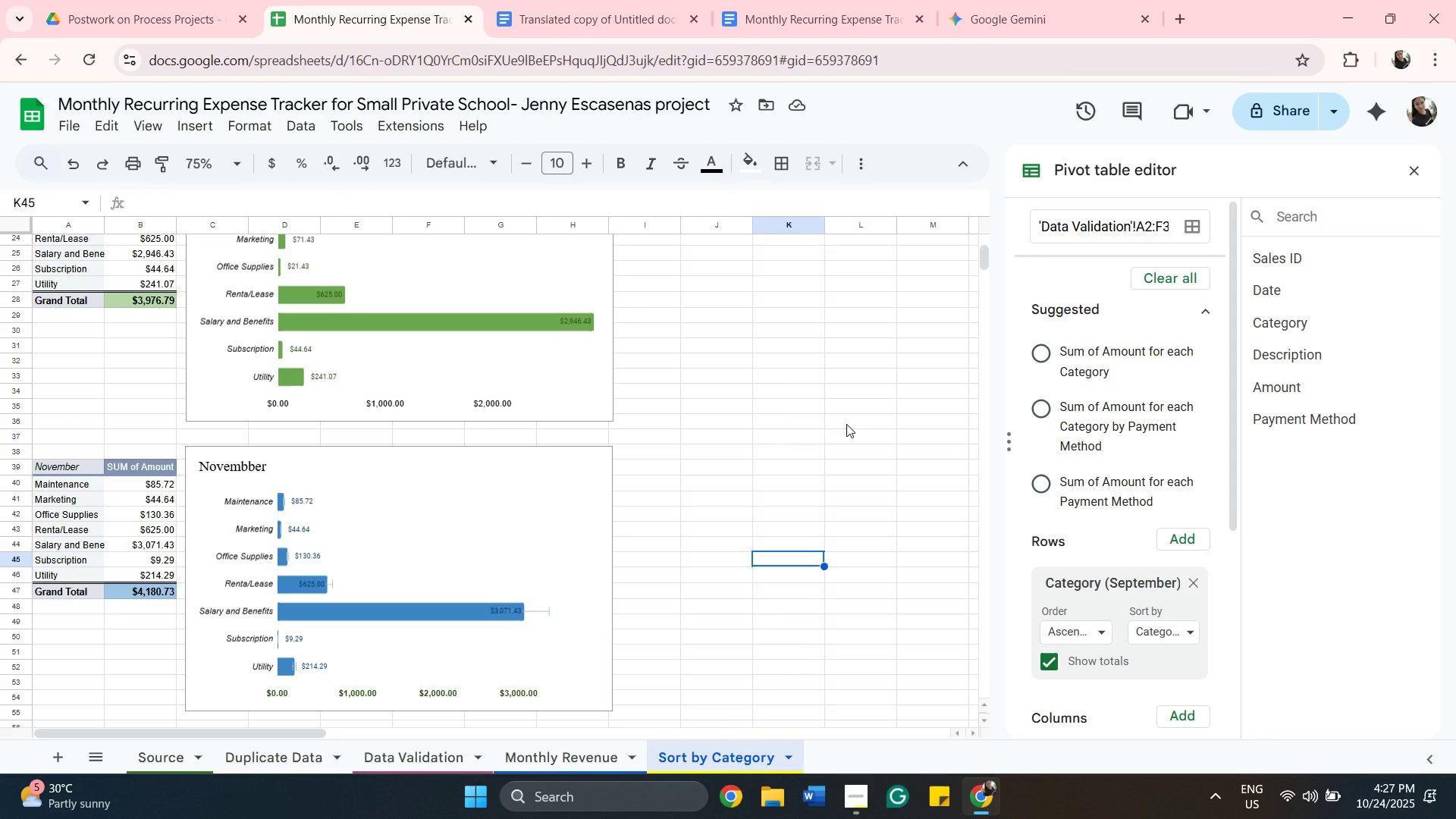 
left_click([846, 424])
 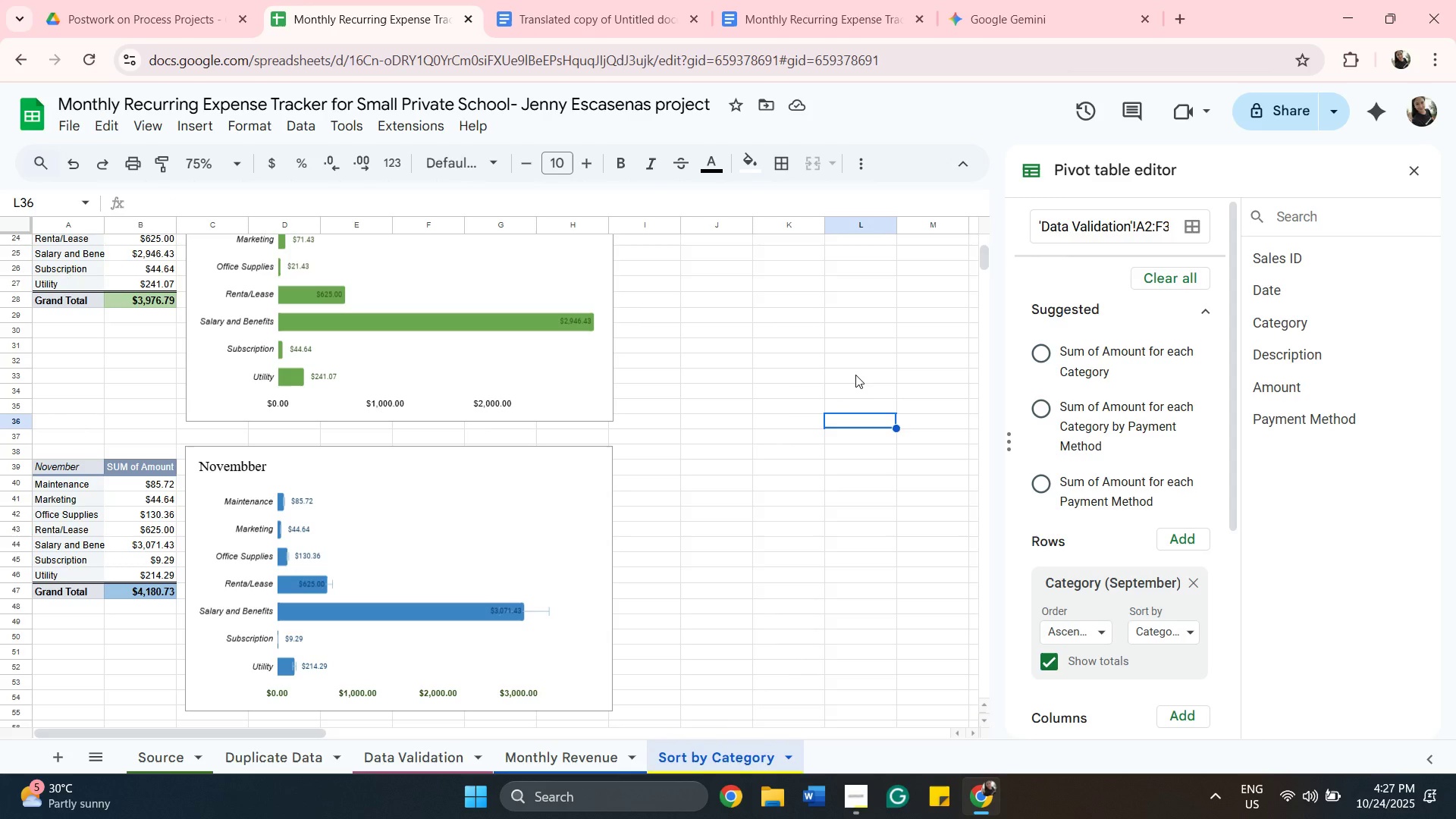 
scroll: coordinate [864, 380], scroll_direction: up, amount: 2.0
 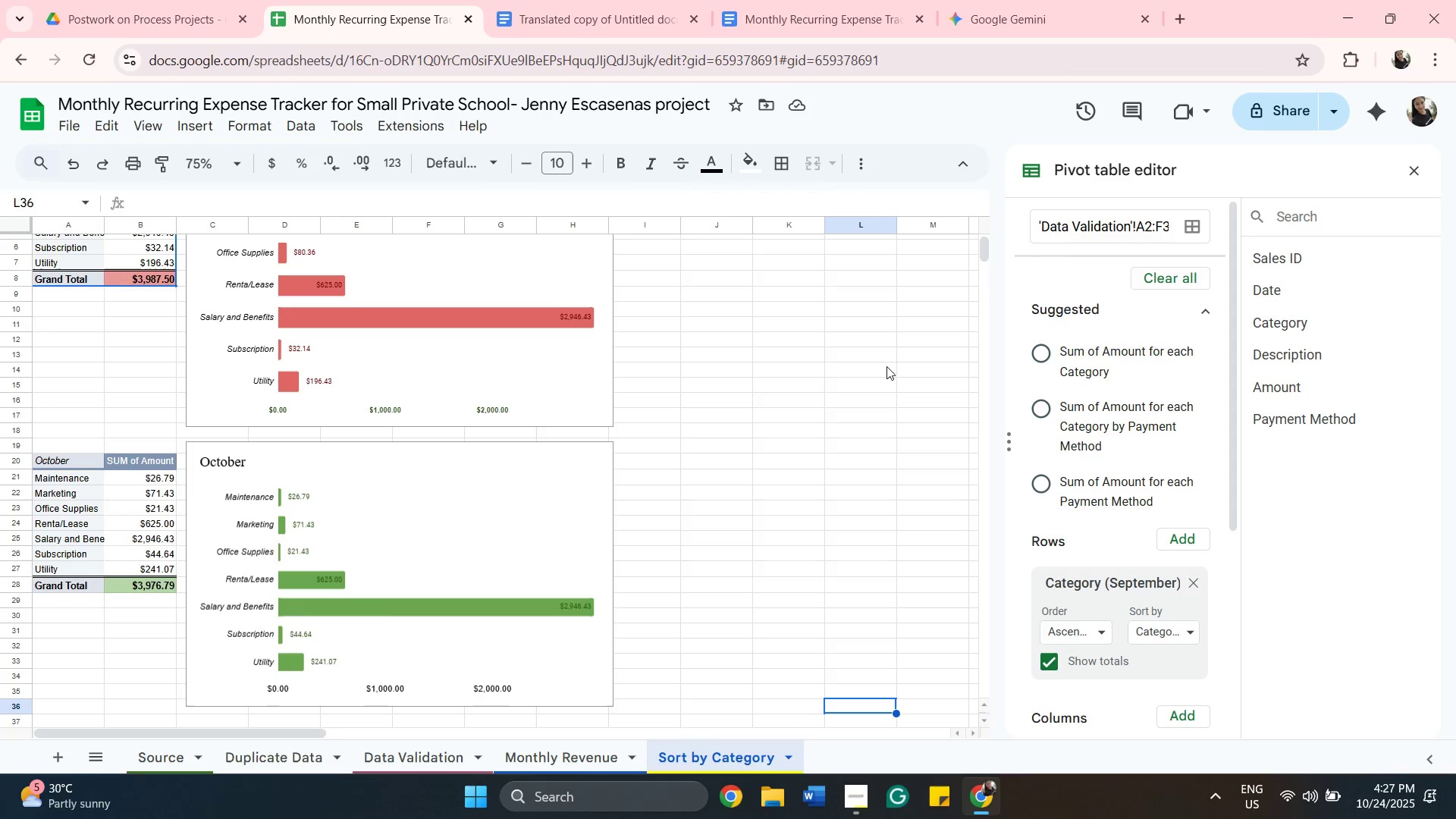 
wait(20.7)
 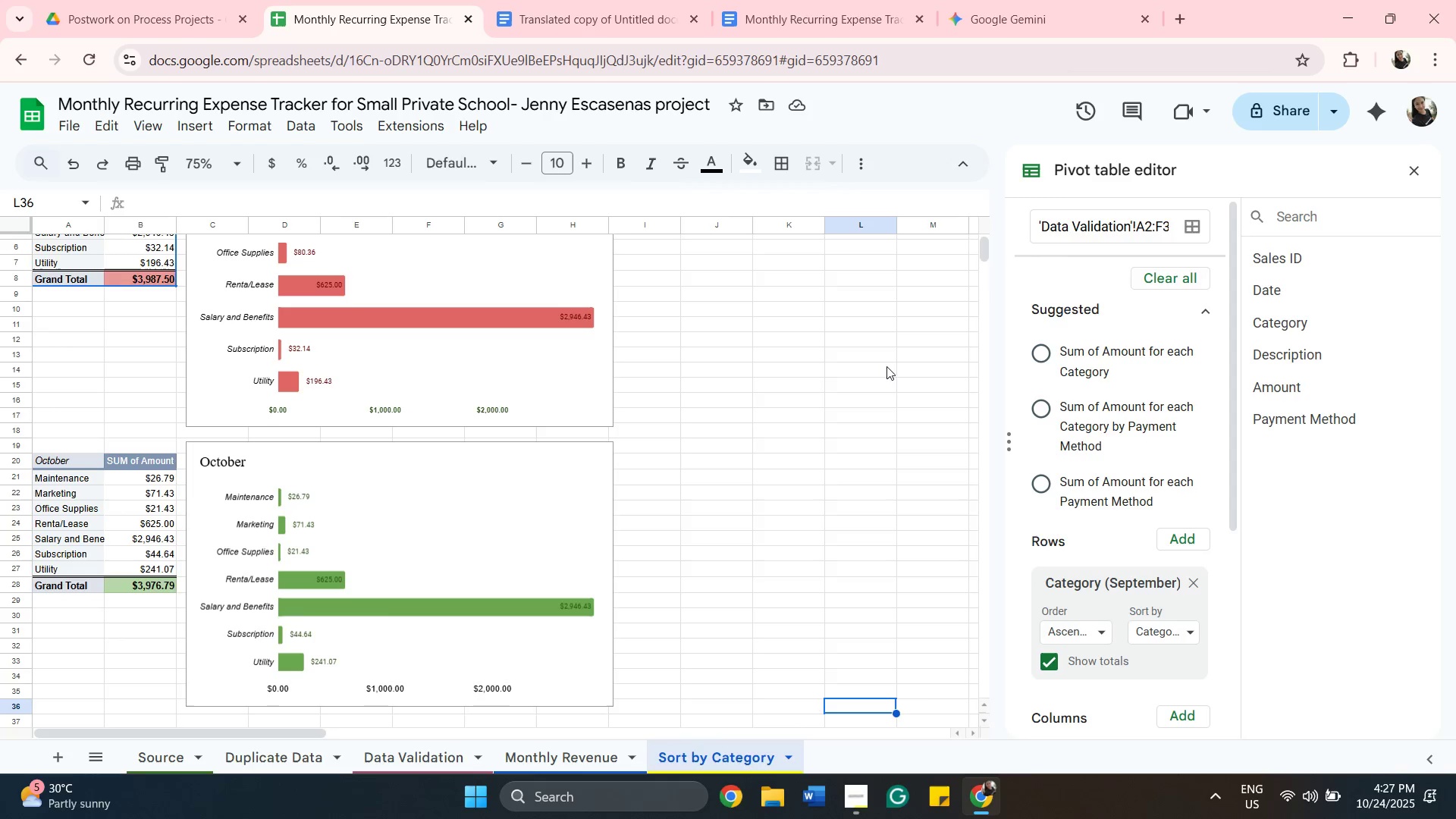 
left_click([1415, 172])
 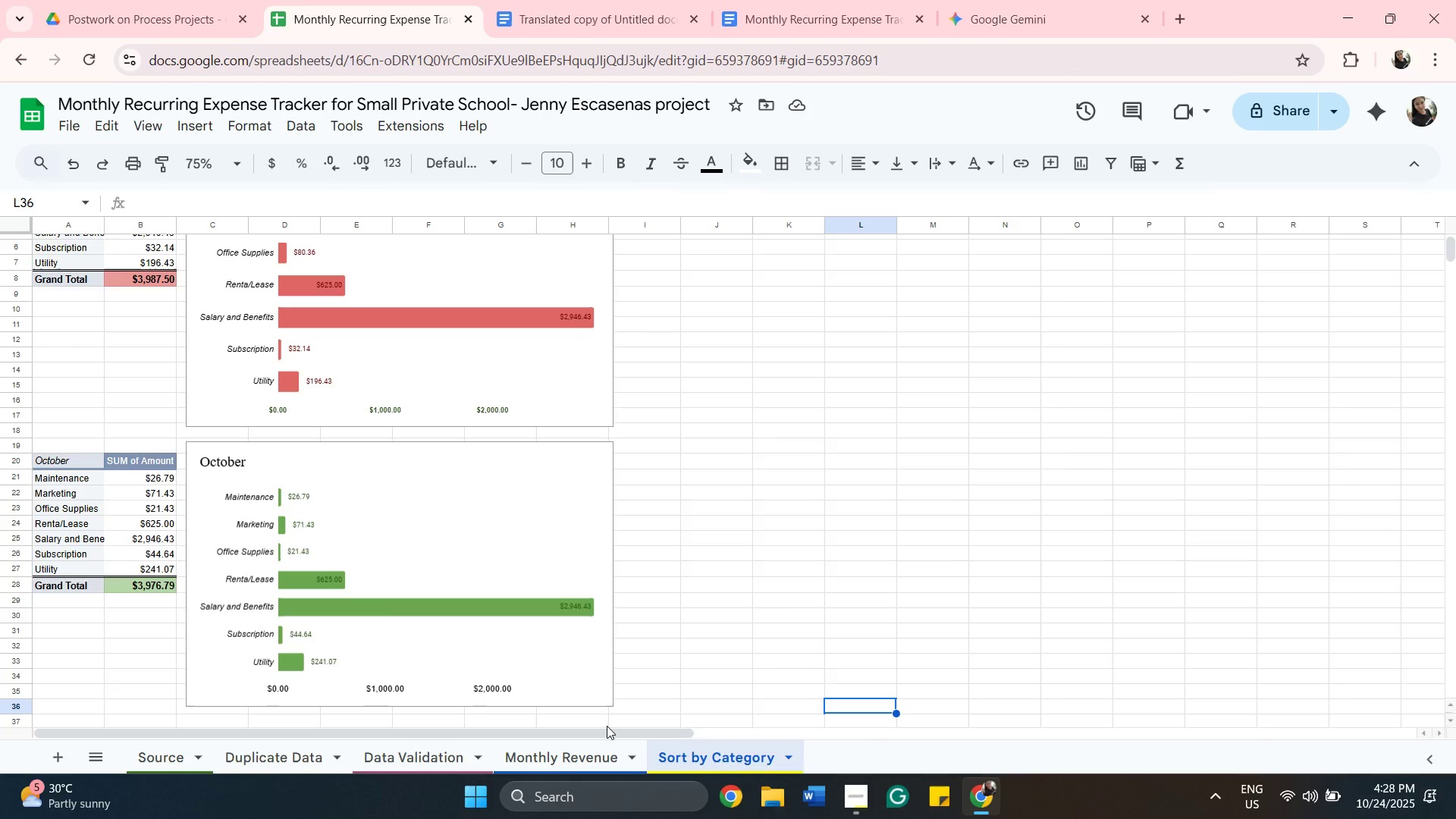 
left_click_drag(start_coordinate=[610, 735], to_coordinate=[580, 723])
 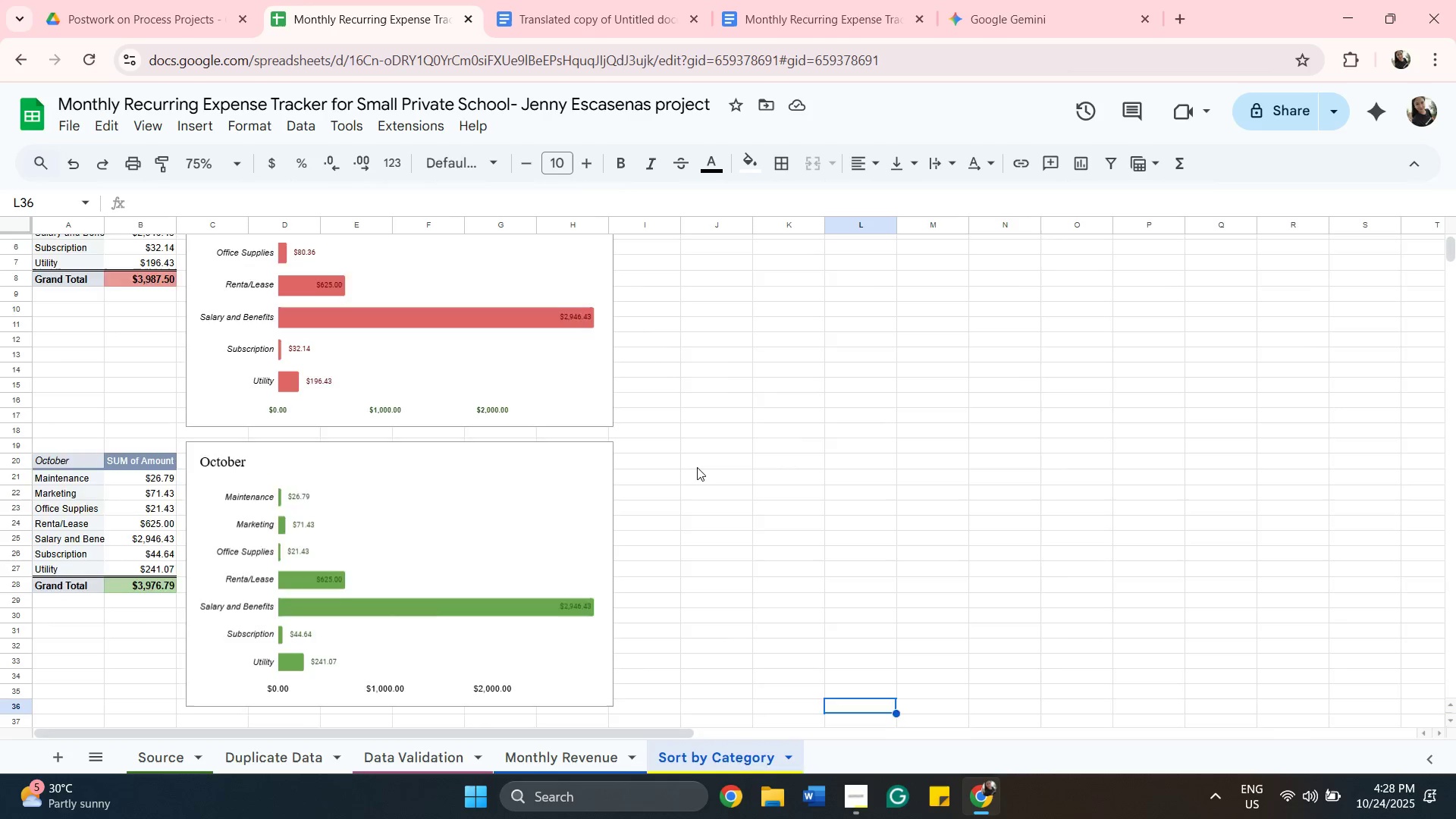 
scroll: coordinate [697, 467], scroll_direction: up, amount: 1.0
 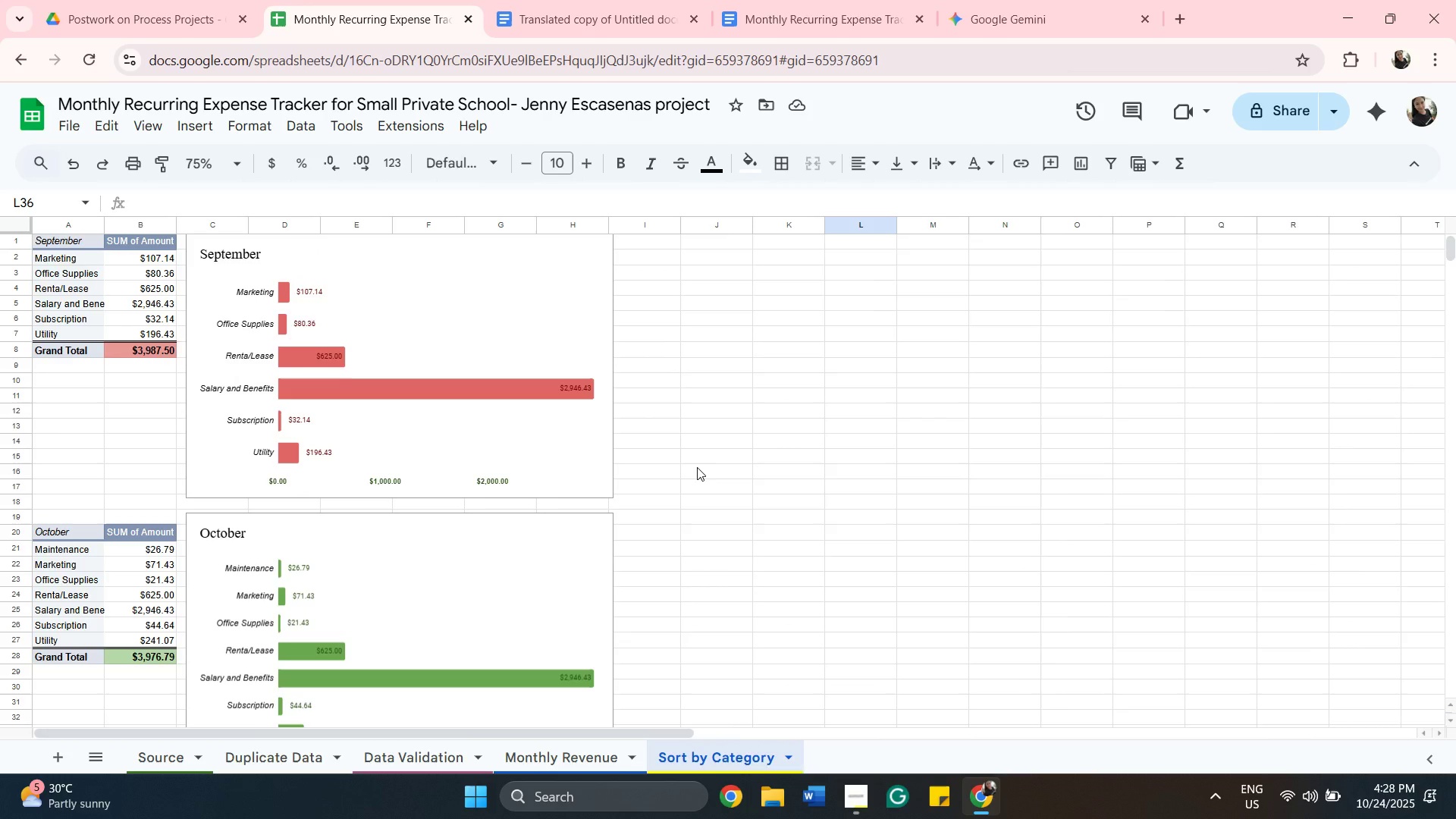 
wait(13.53)
 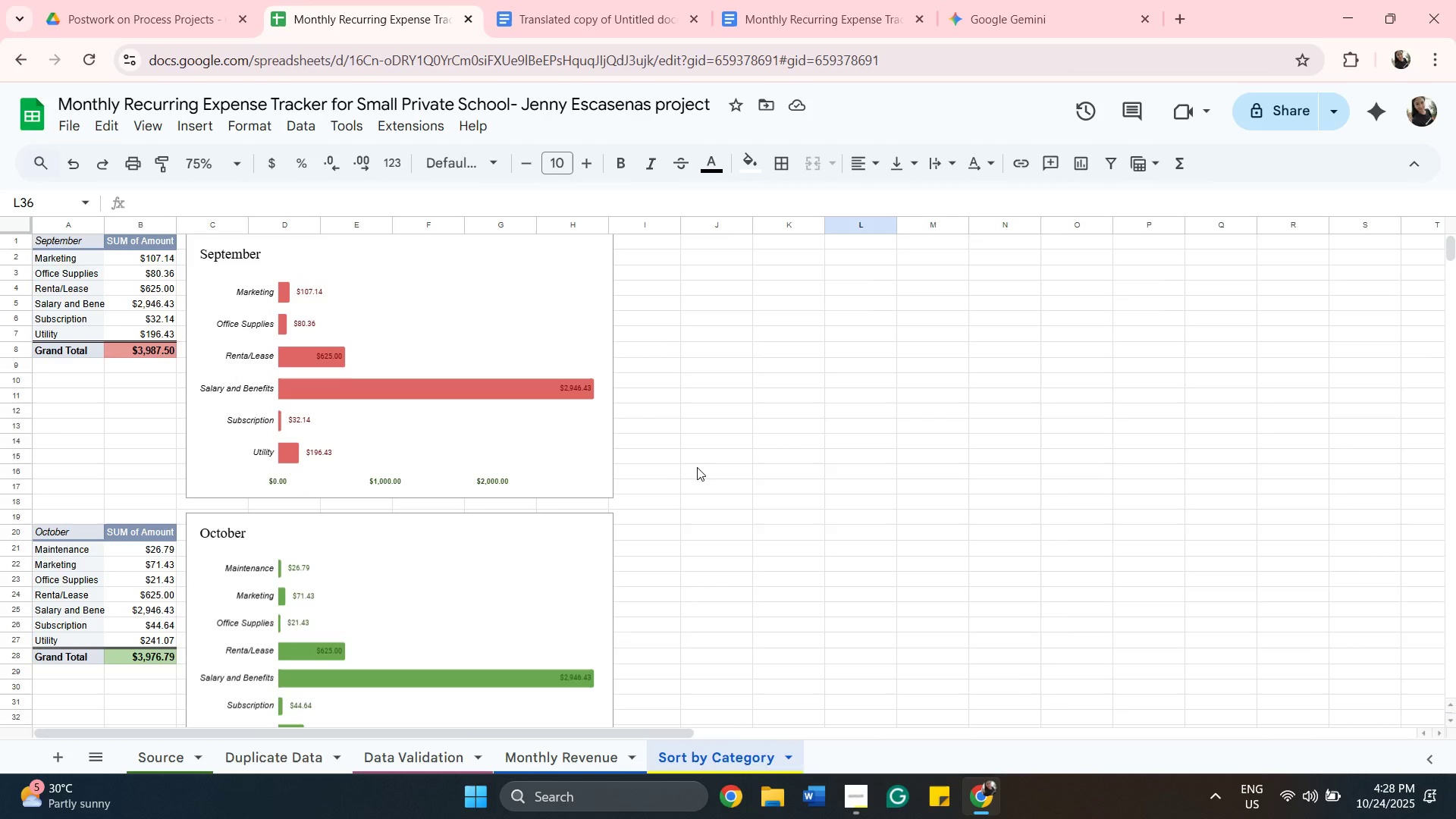 
left_click([533, 755])
 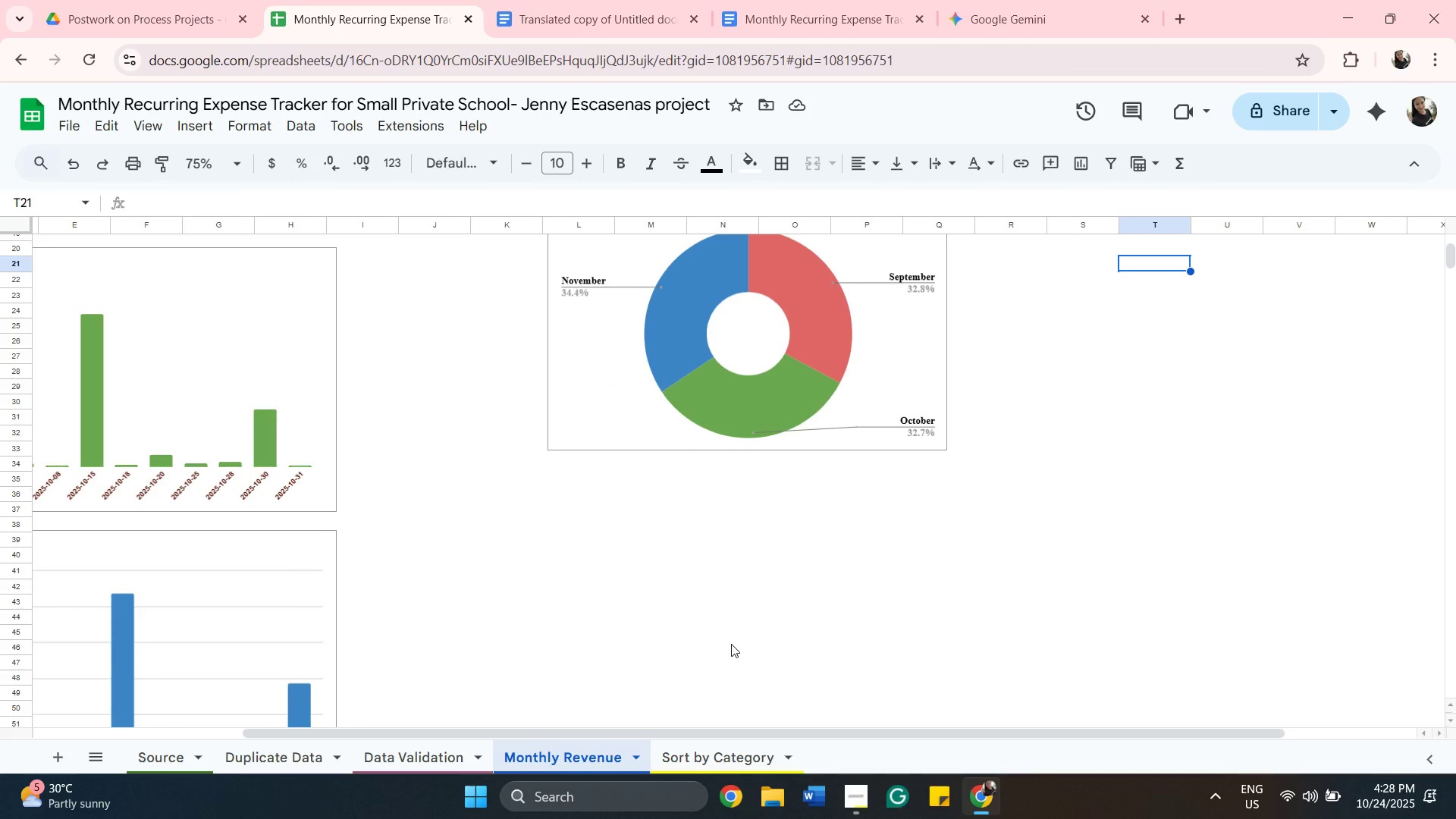 
scroll: coordinate [731, 644], scroll_direction: up, amount: 6.0
 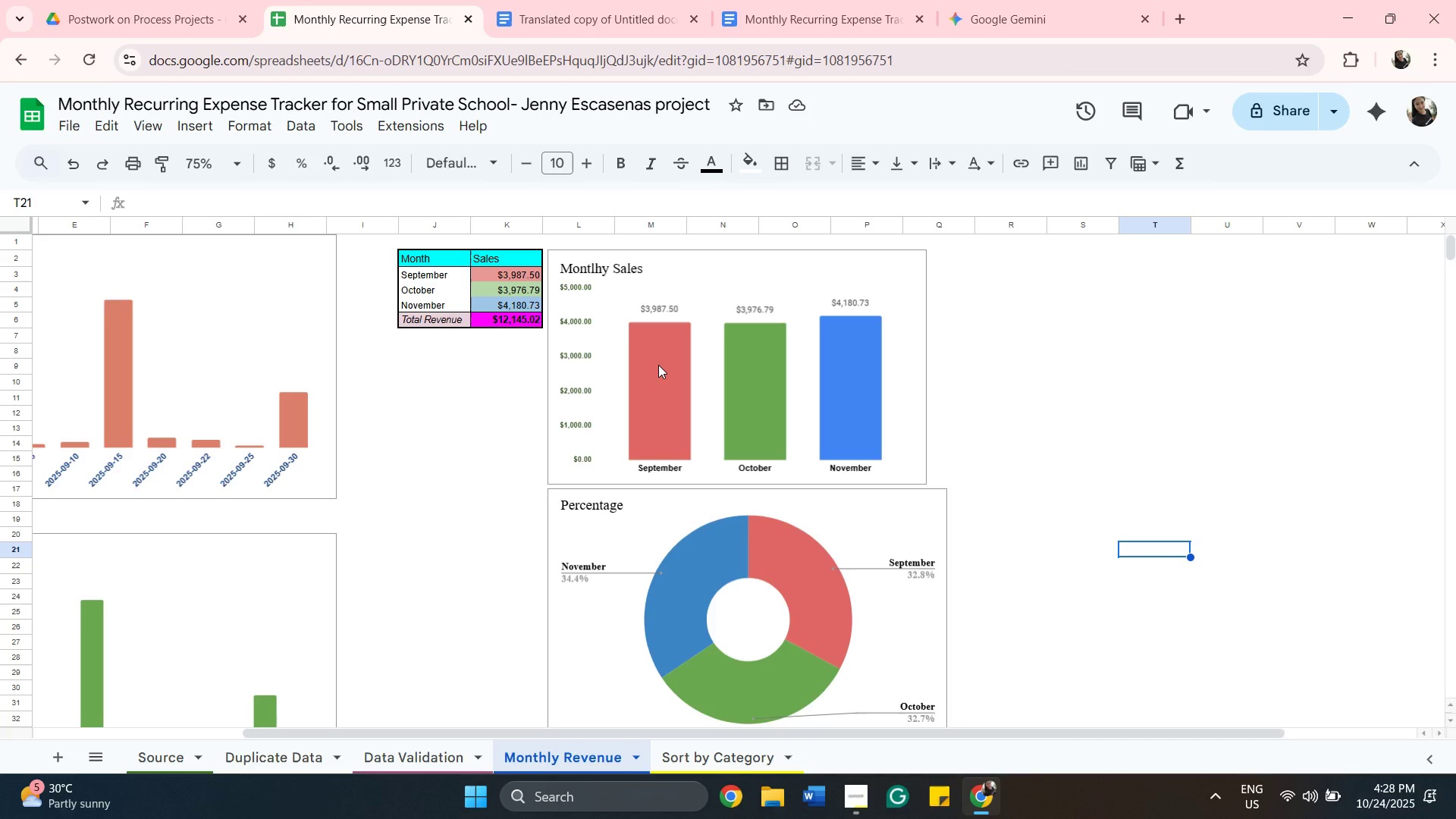 
wait(9.94)
 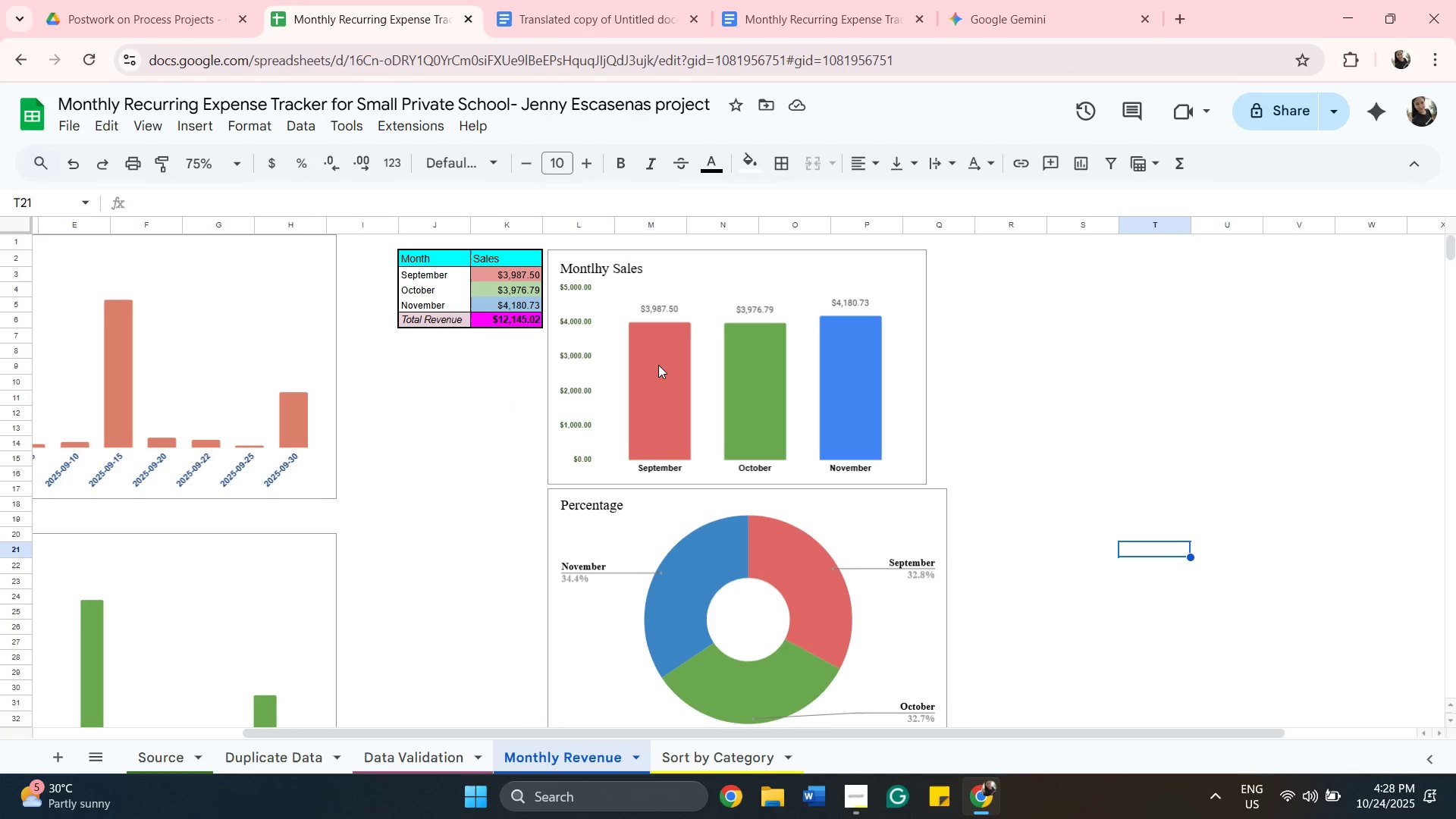 
left_click([790, 504])
 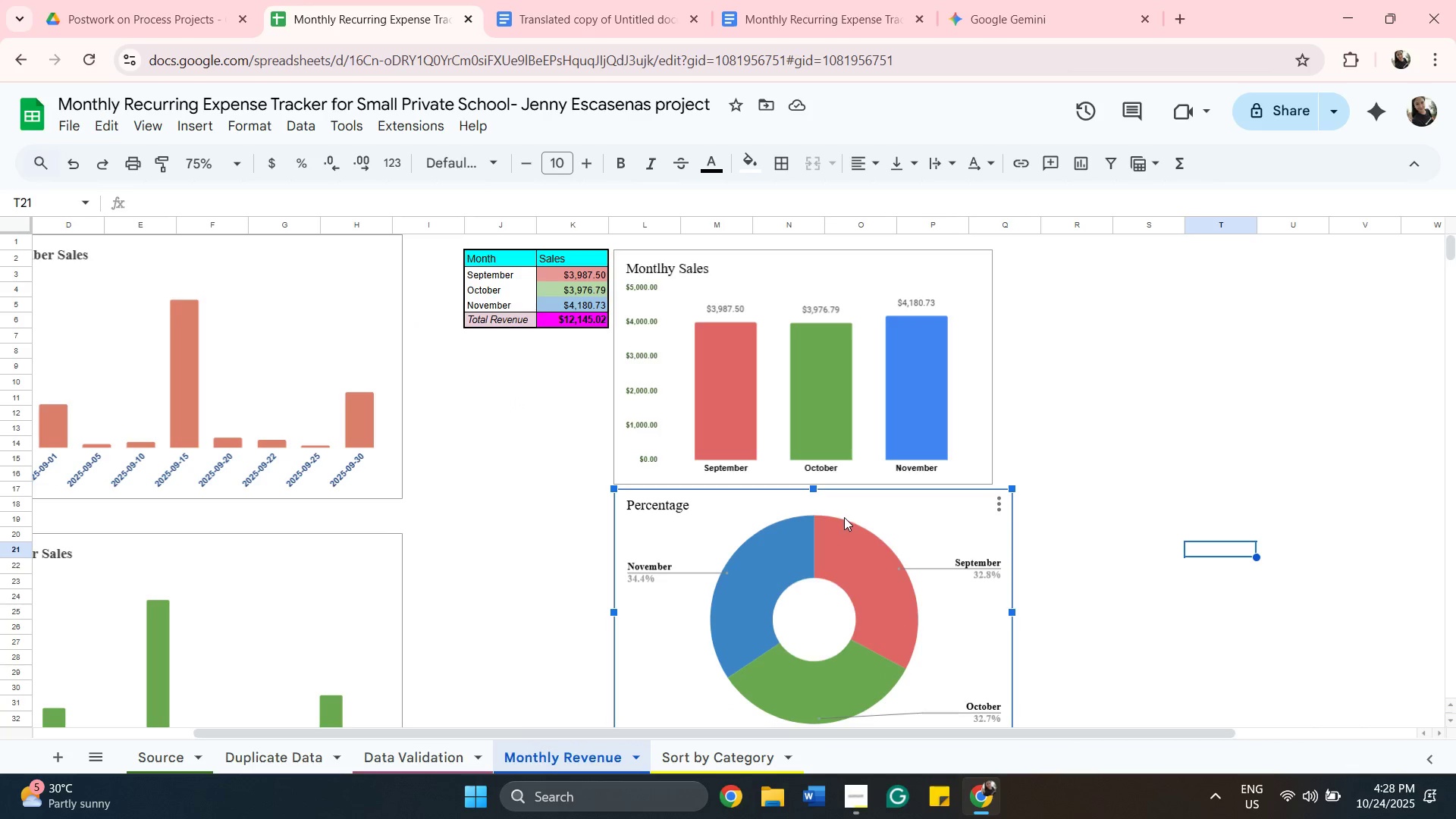 
left_click_drag(start_coordinate=[844, 517], to_coordinate=[708, 624])
 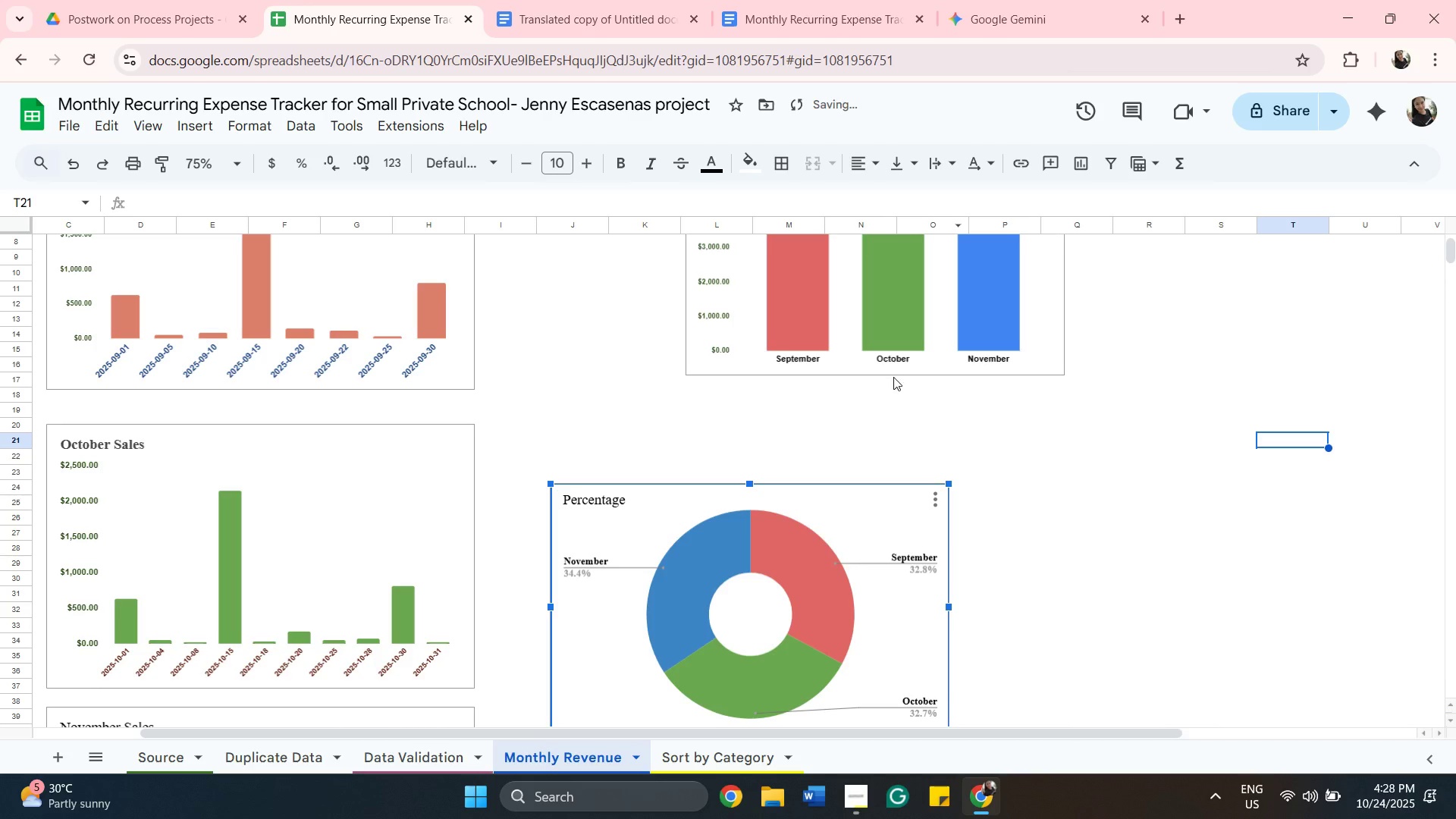 
scroll: coordinate [899, 373], scroll_direction: up, amount: 2.0
 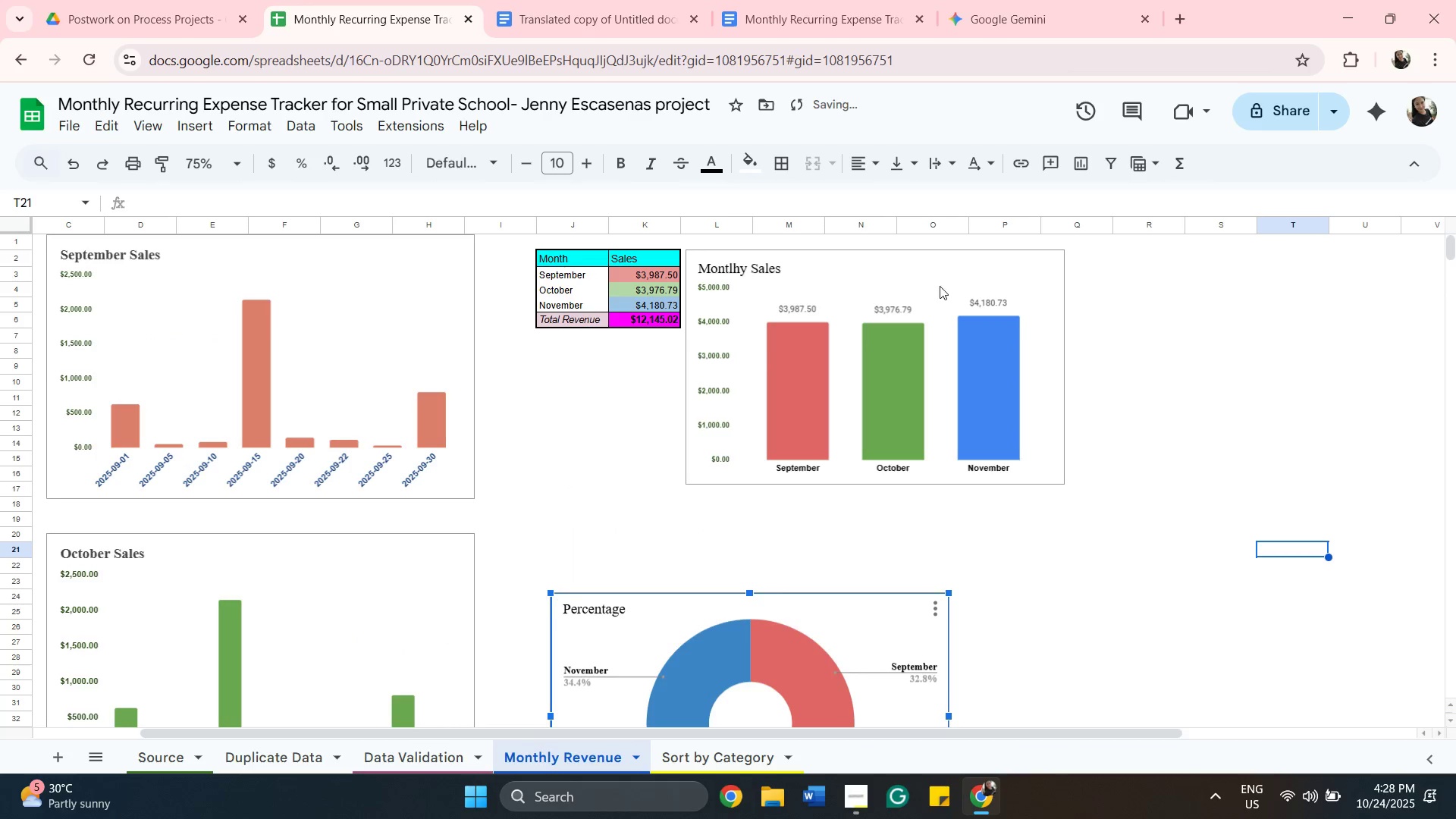 
left_click([942, 286])
 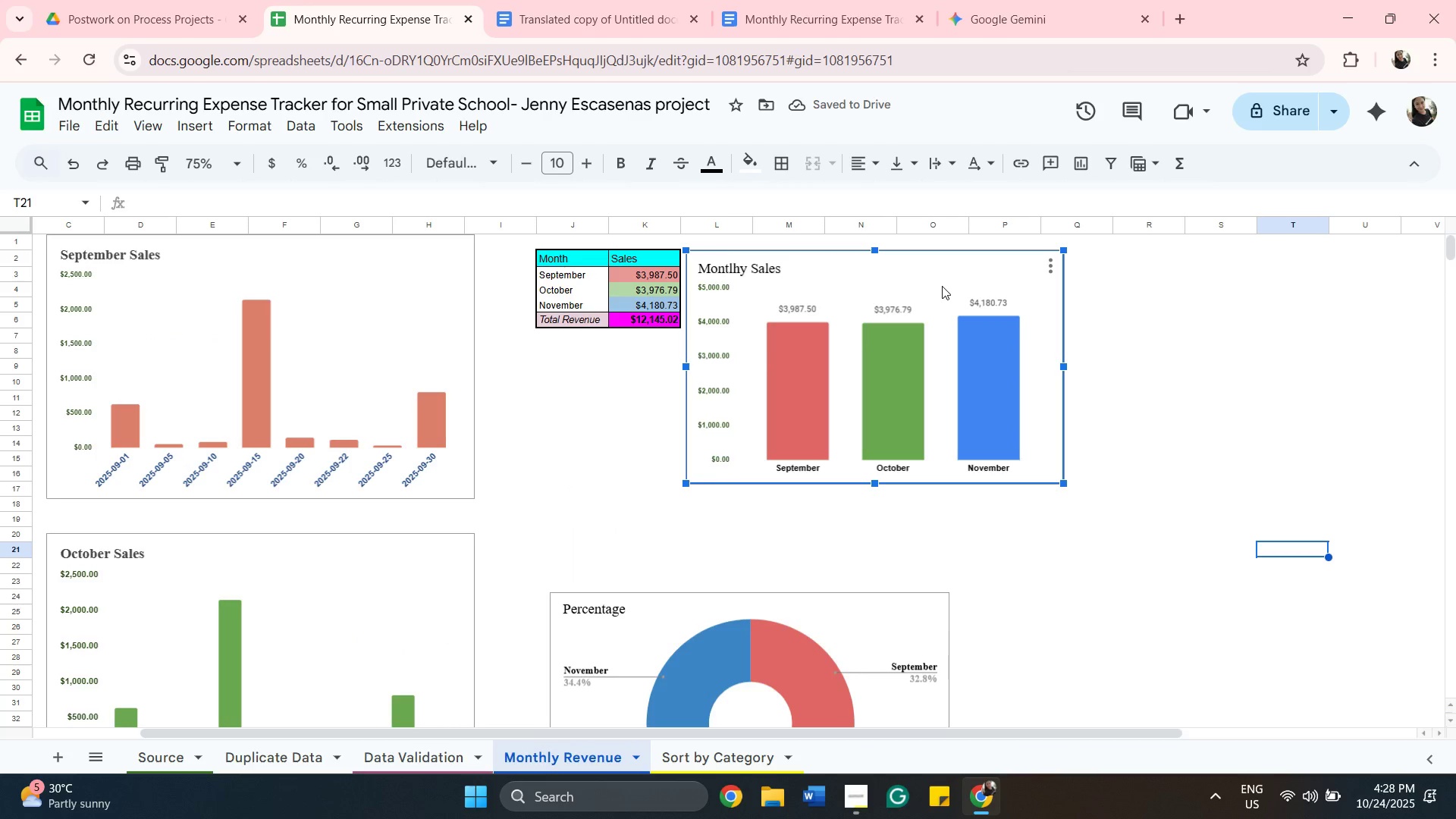 
left_click_drag(start_coordinate=[942, 286], to_coordinate=[793, 375])
 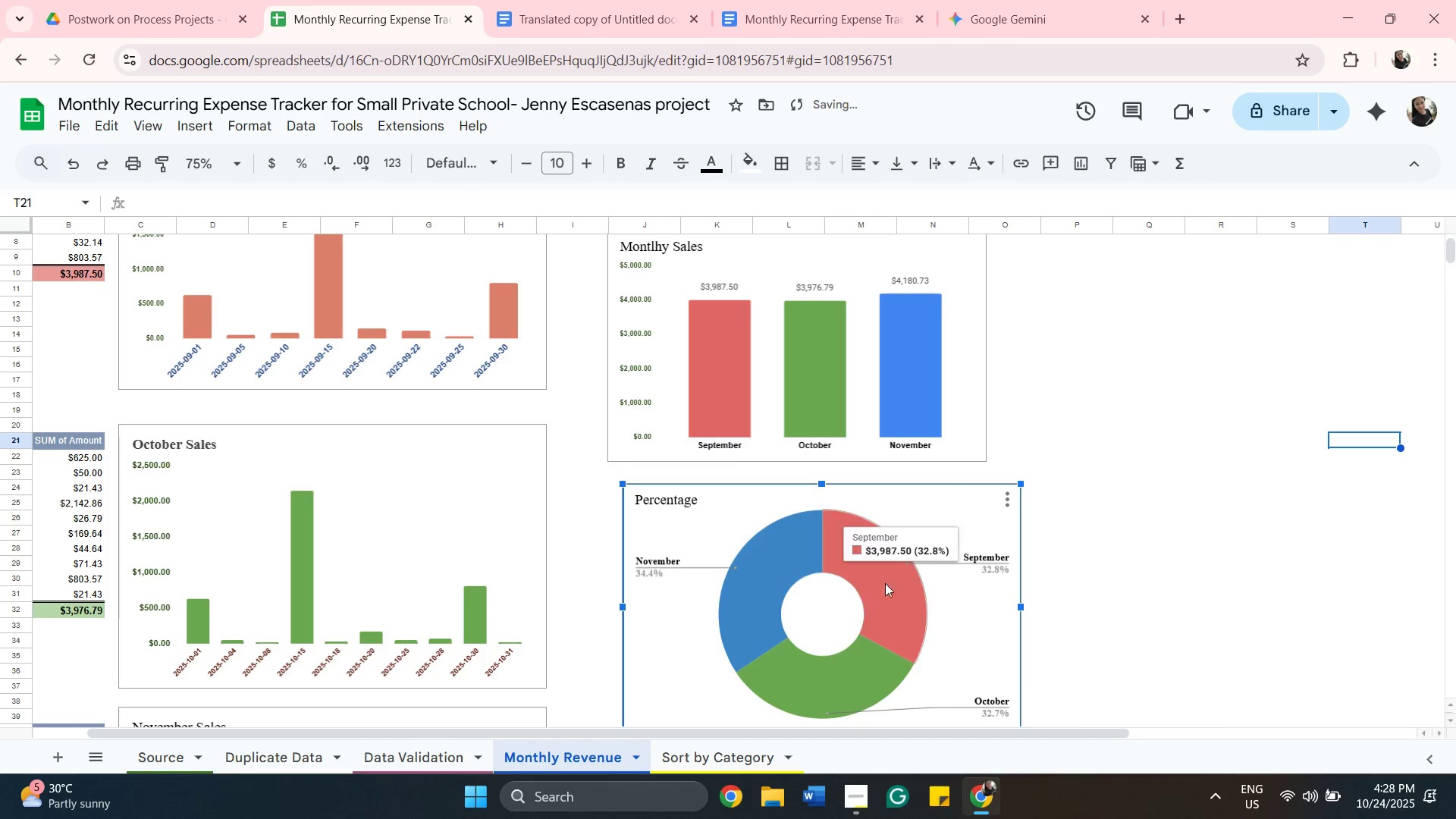 
left_click_drag(start_coordinate=[918, 521], to_coordinate=[899, 498])
 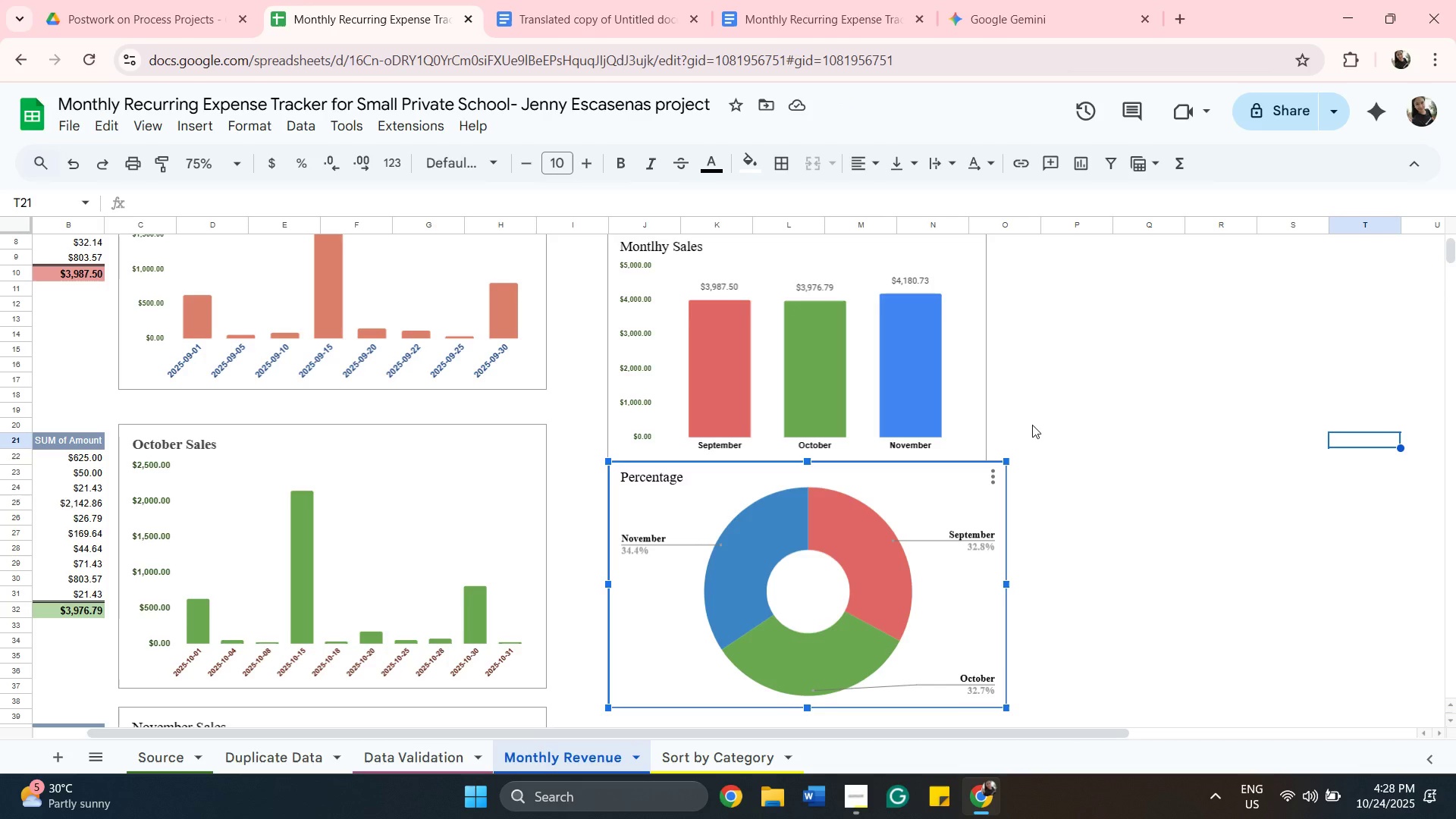 
wait(7.92)
 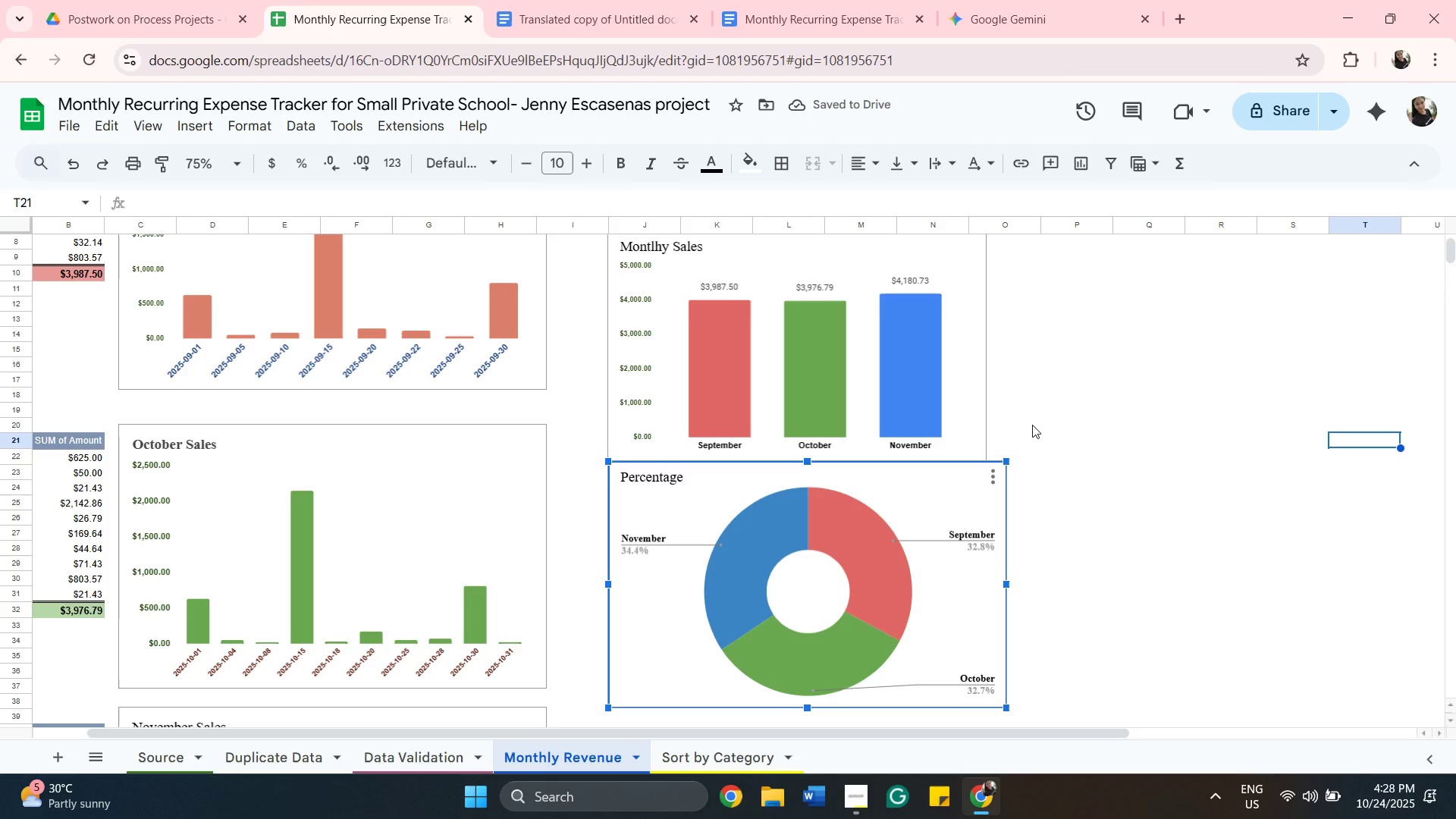 
scroll: coordinate [1032, 425], scroll_direction: up, amount: 3.0
 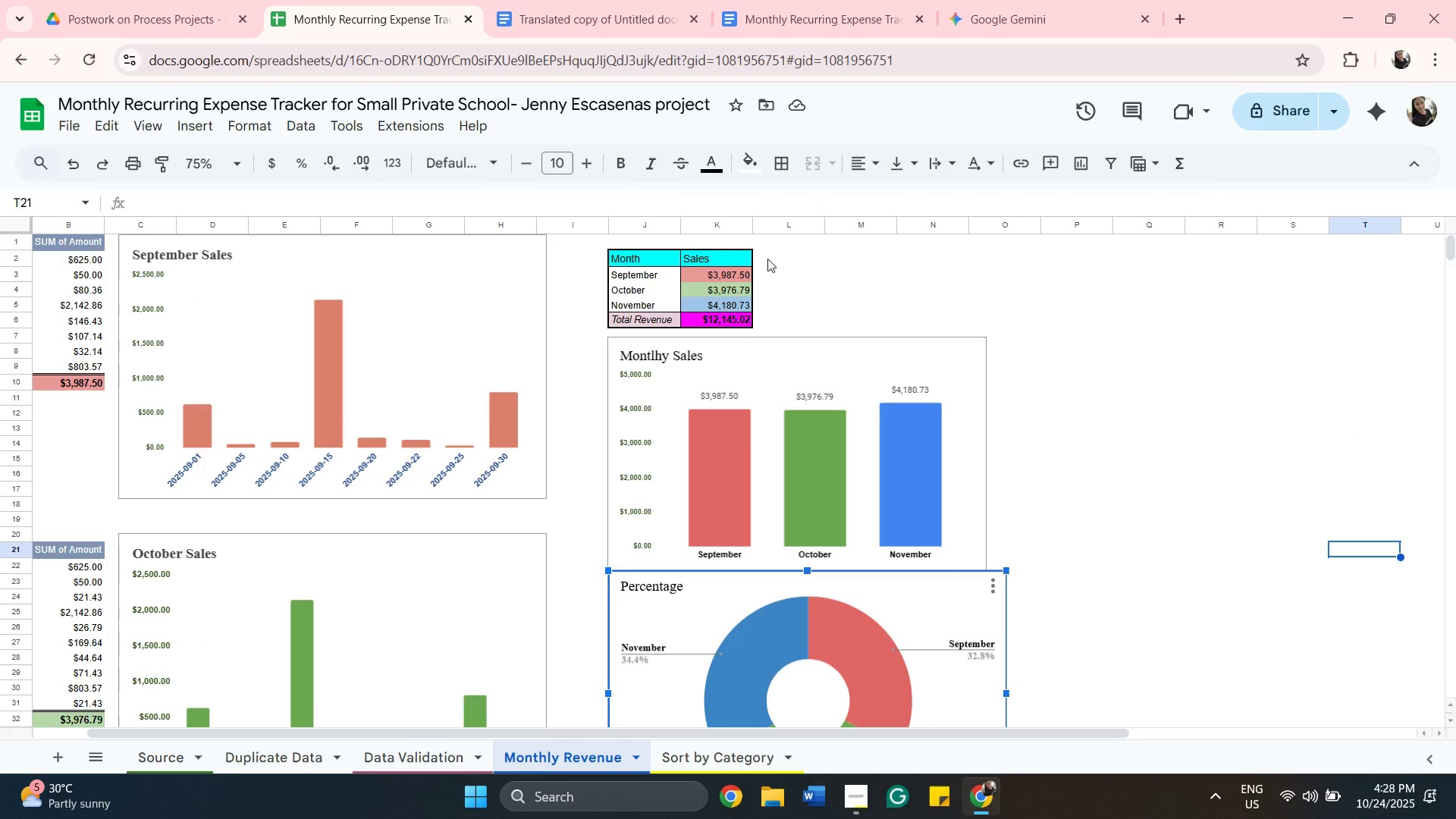 
left_click([767, 259])
 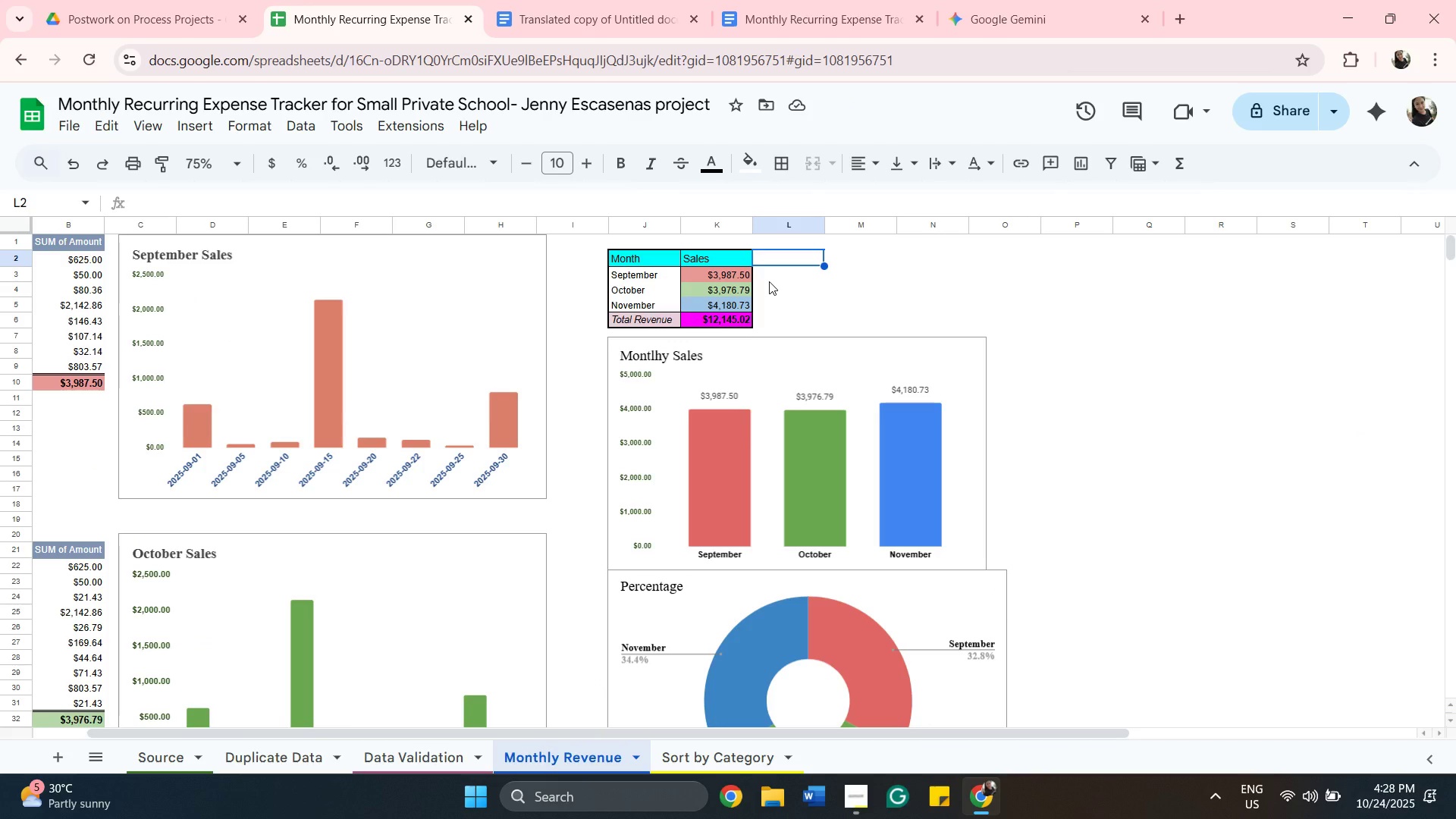 
type(Percentage)
 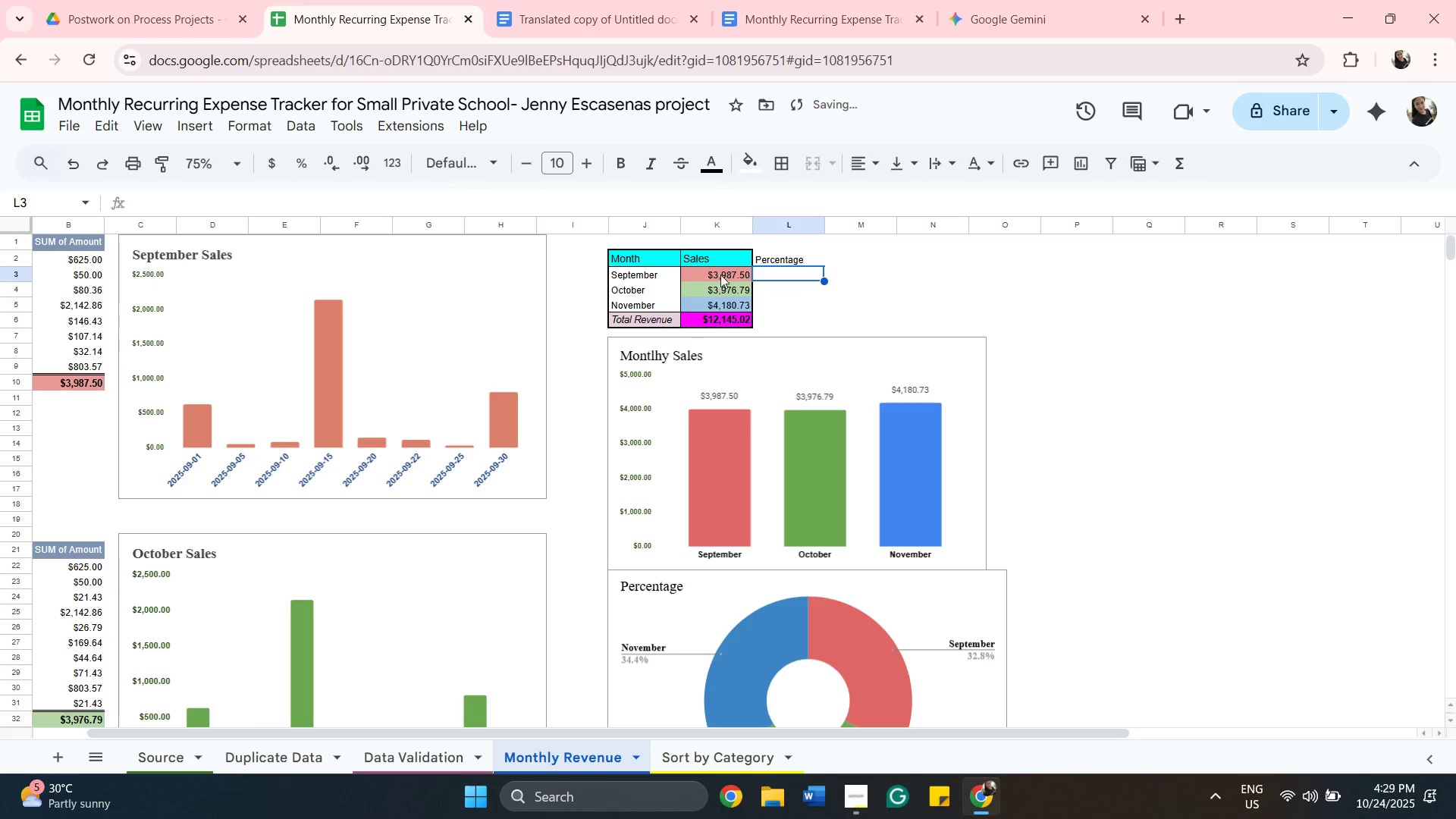 
wait(9.12)
 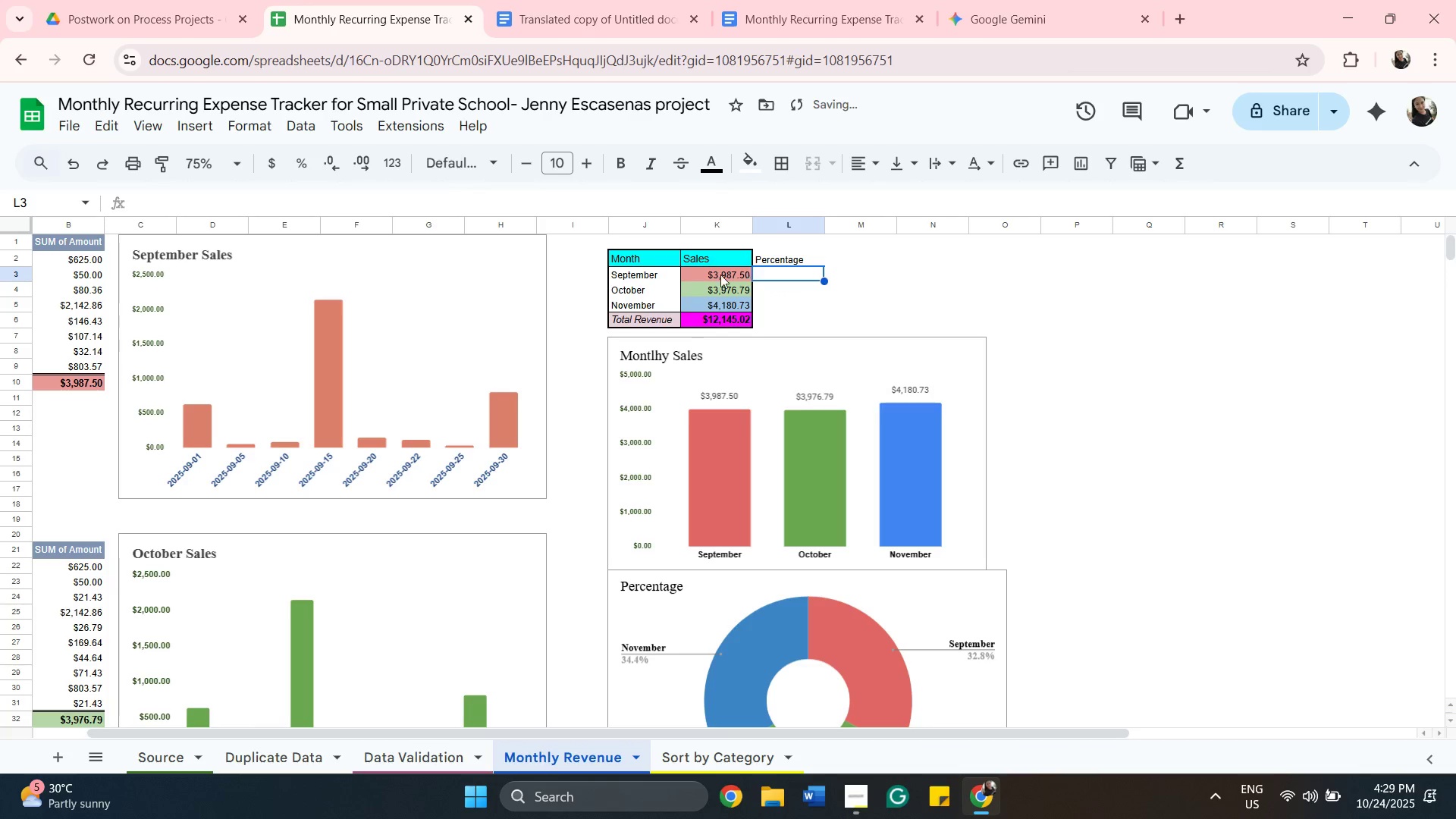 
type(=divide)
 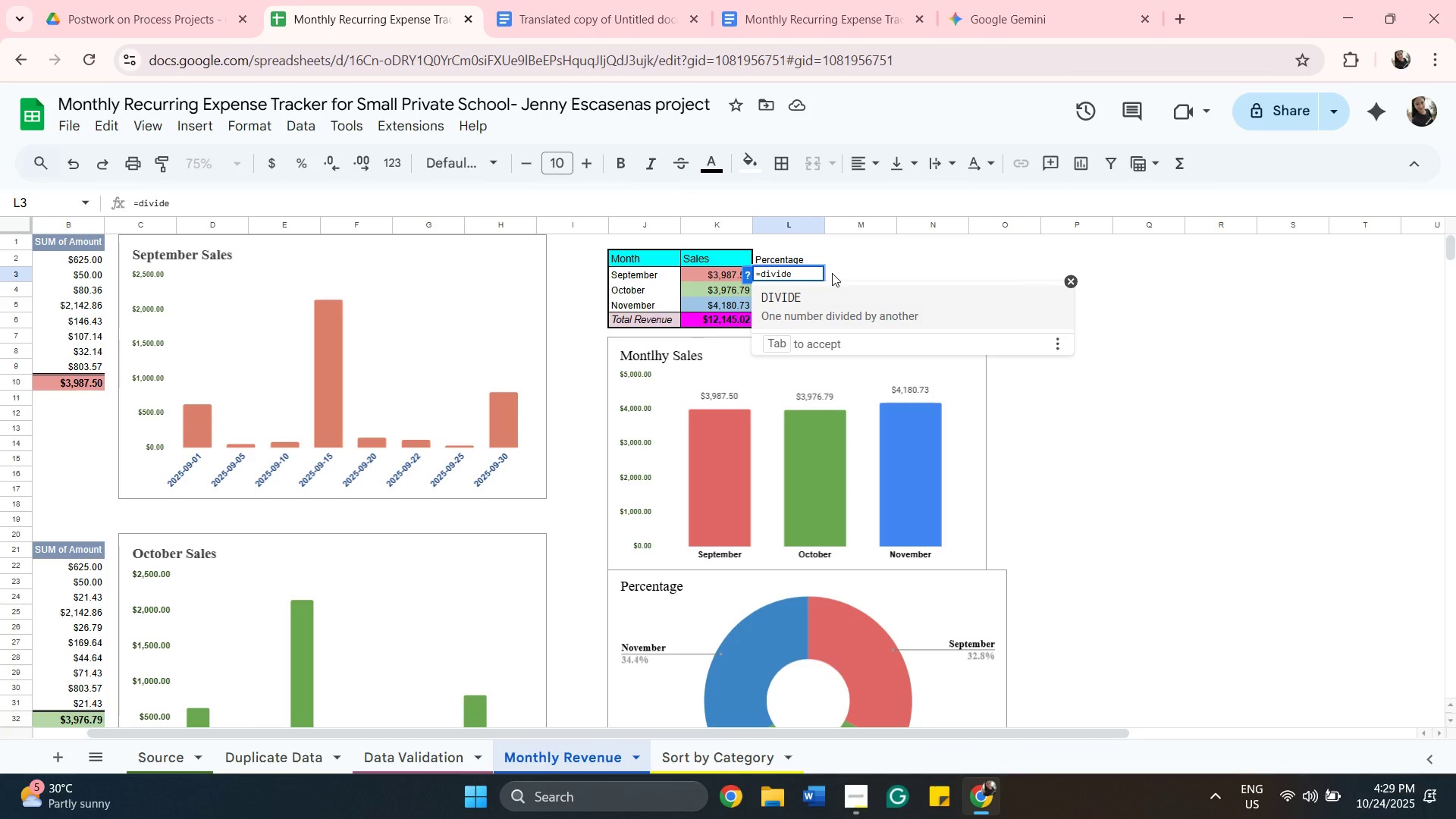 
left_click([827, 306])
 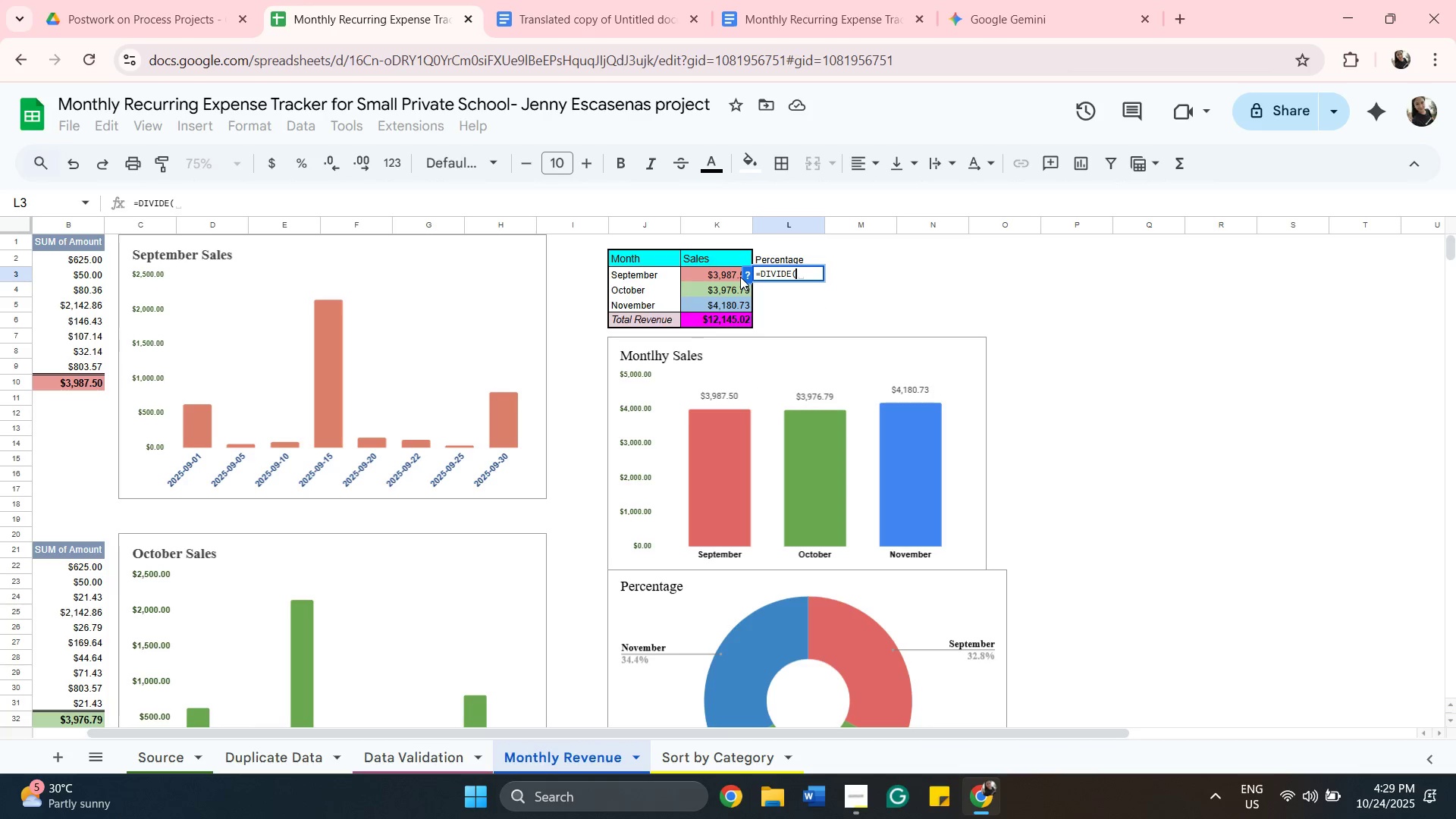 
left_click([723, 272])
 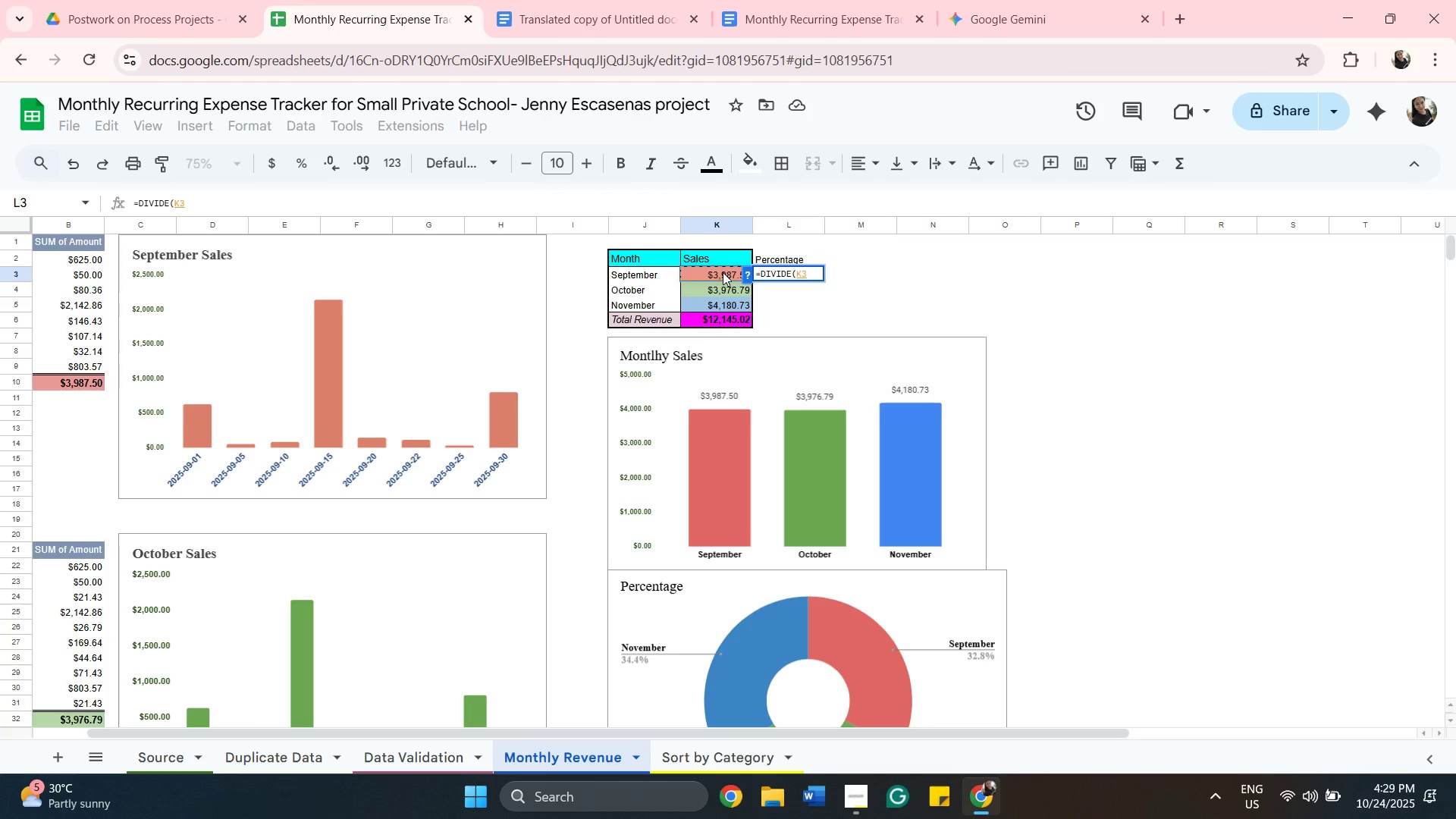 
key(Comma)
 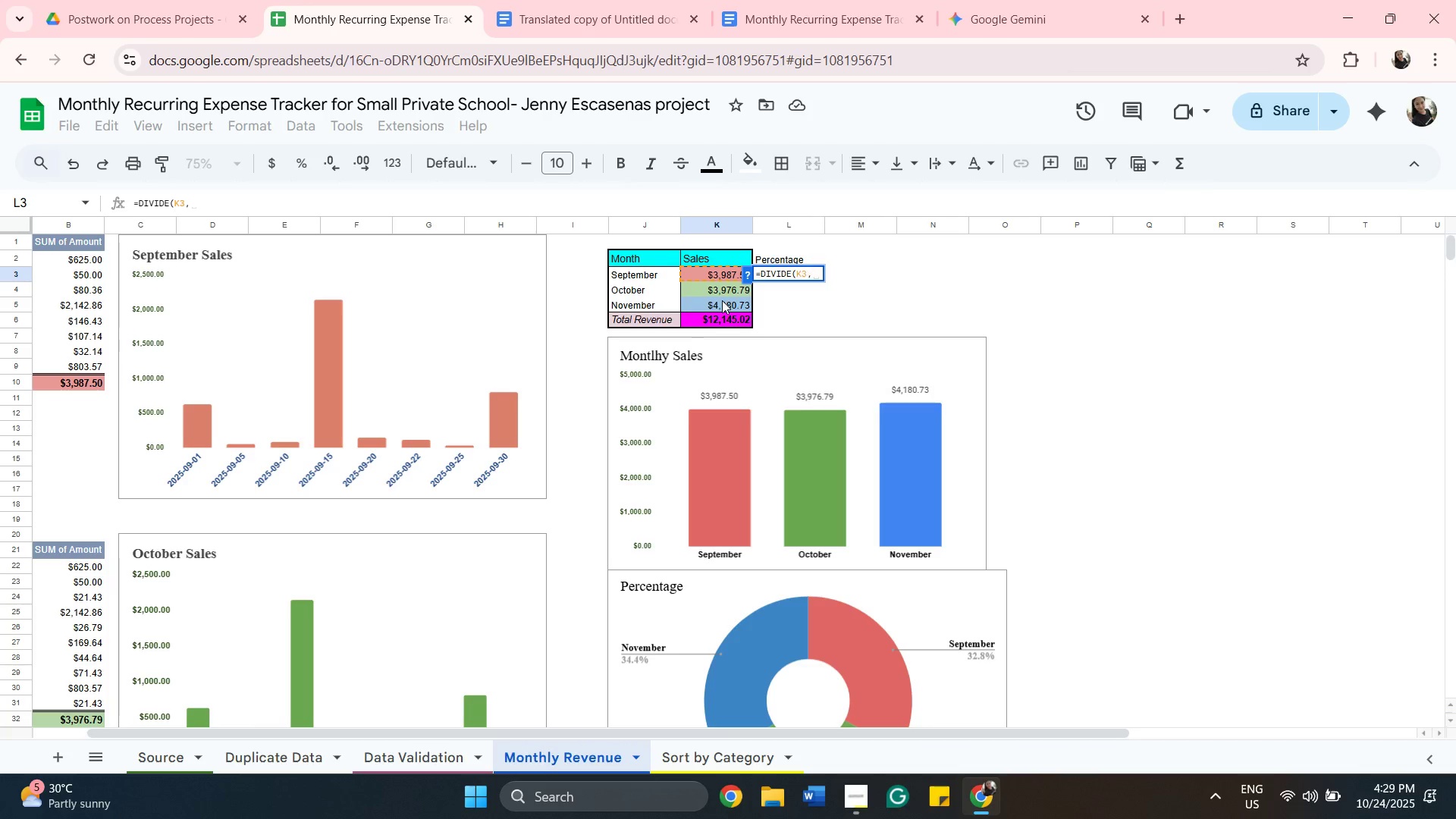 
wait(6.26)
 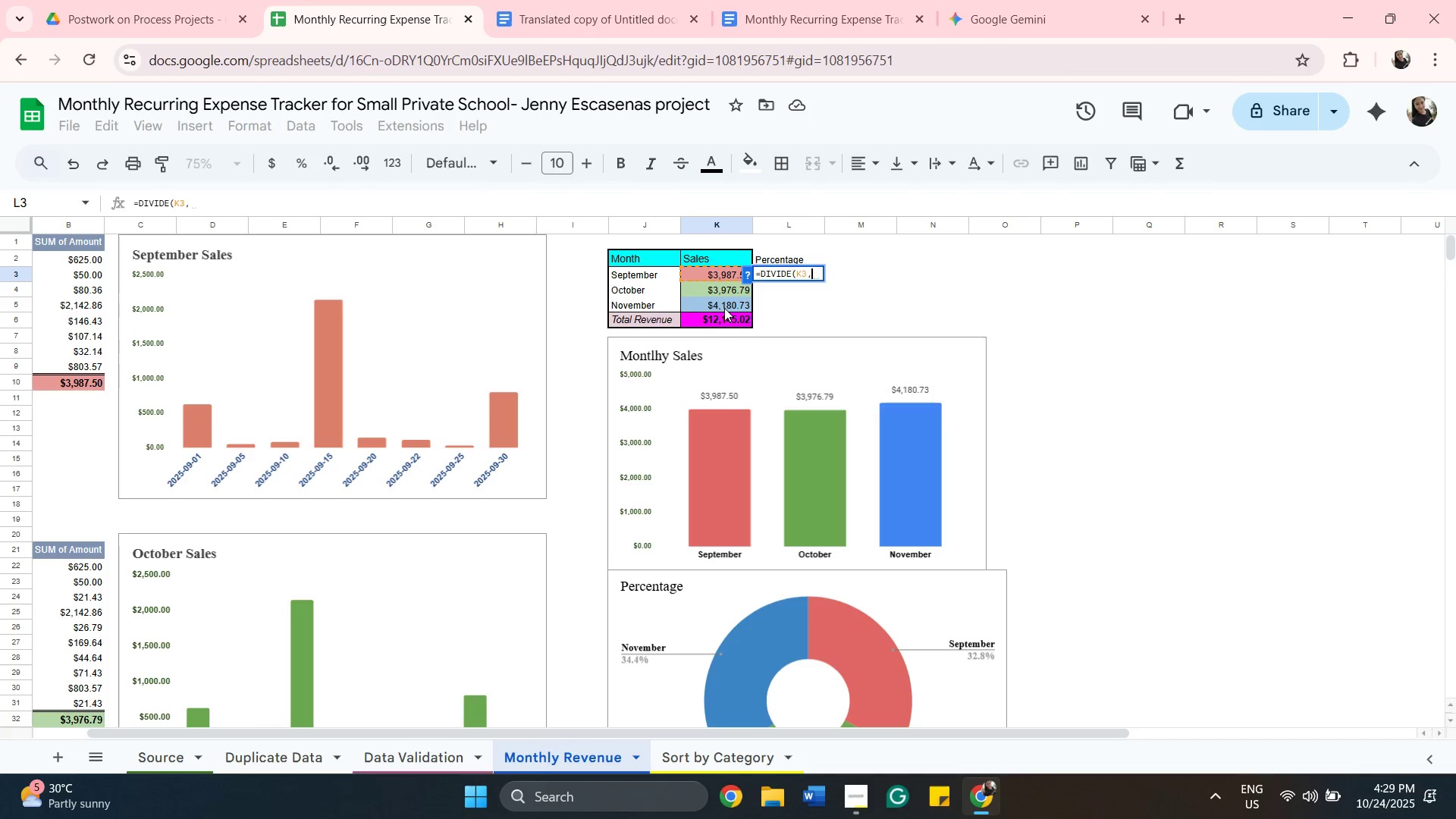 
left_click([734, 315])
 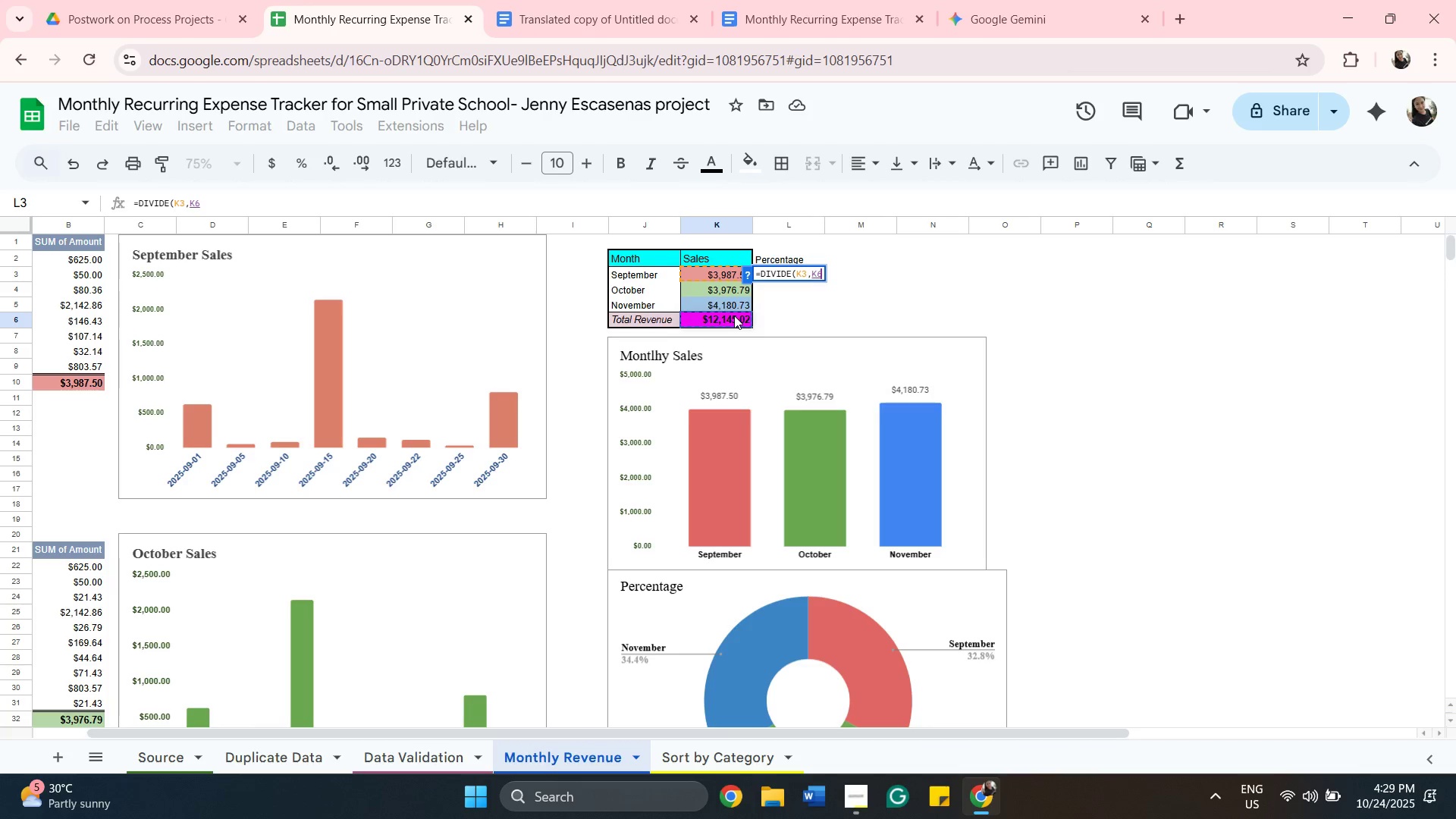 
type()*100)
 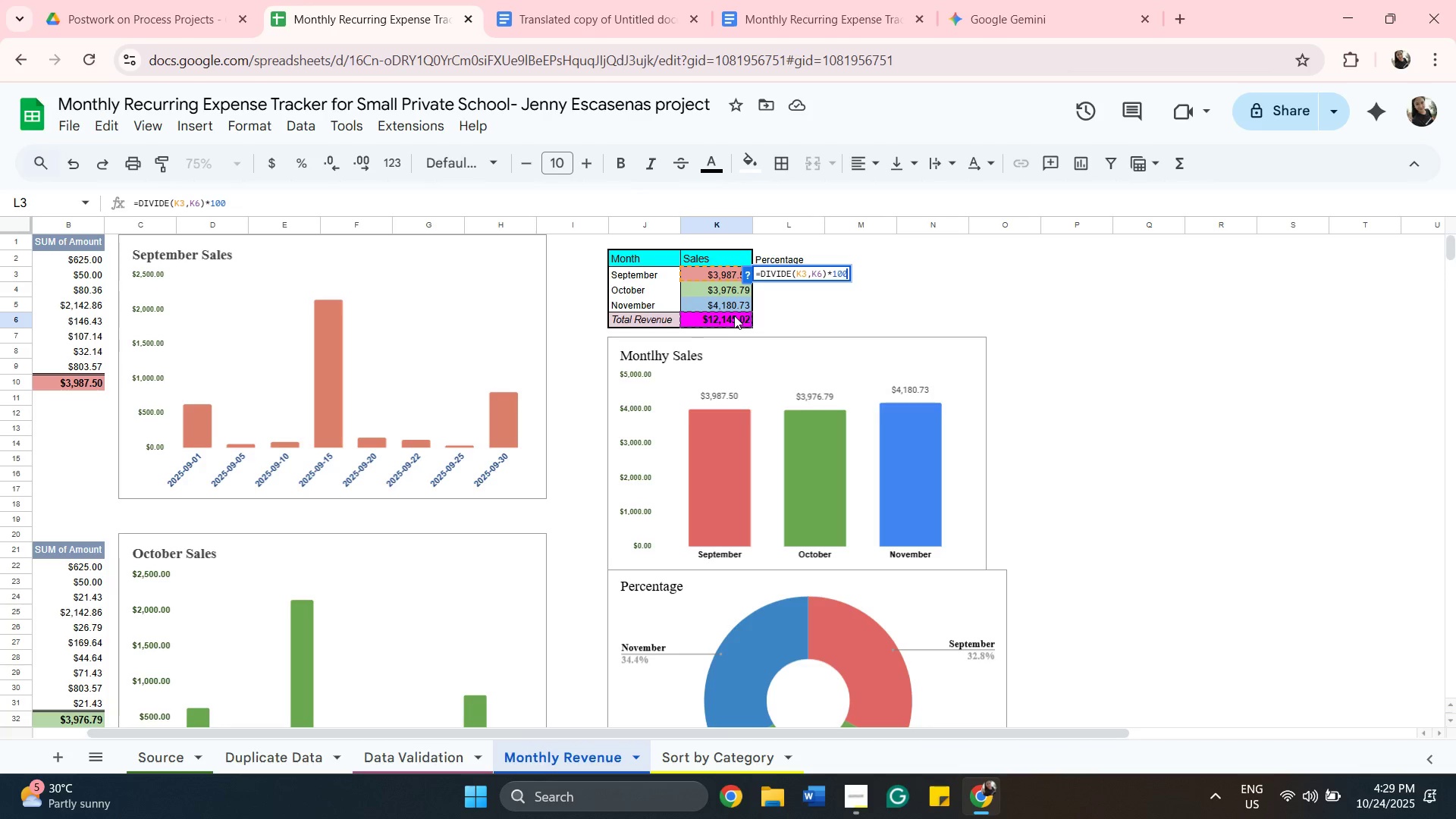 
key(Enter)
 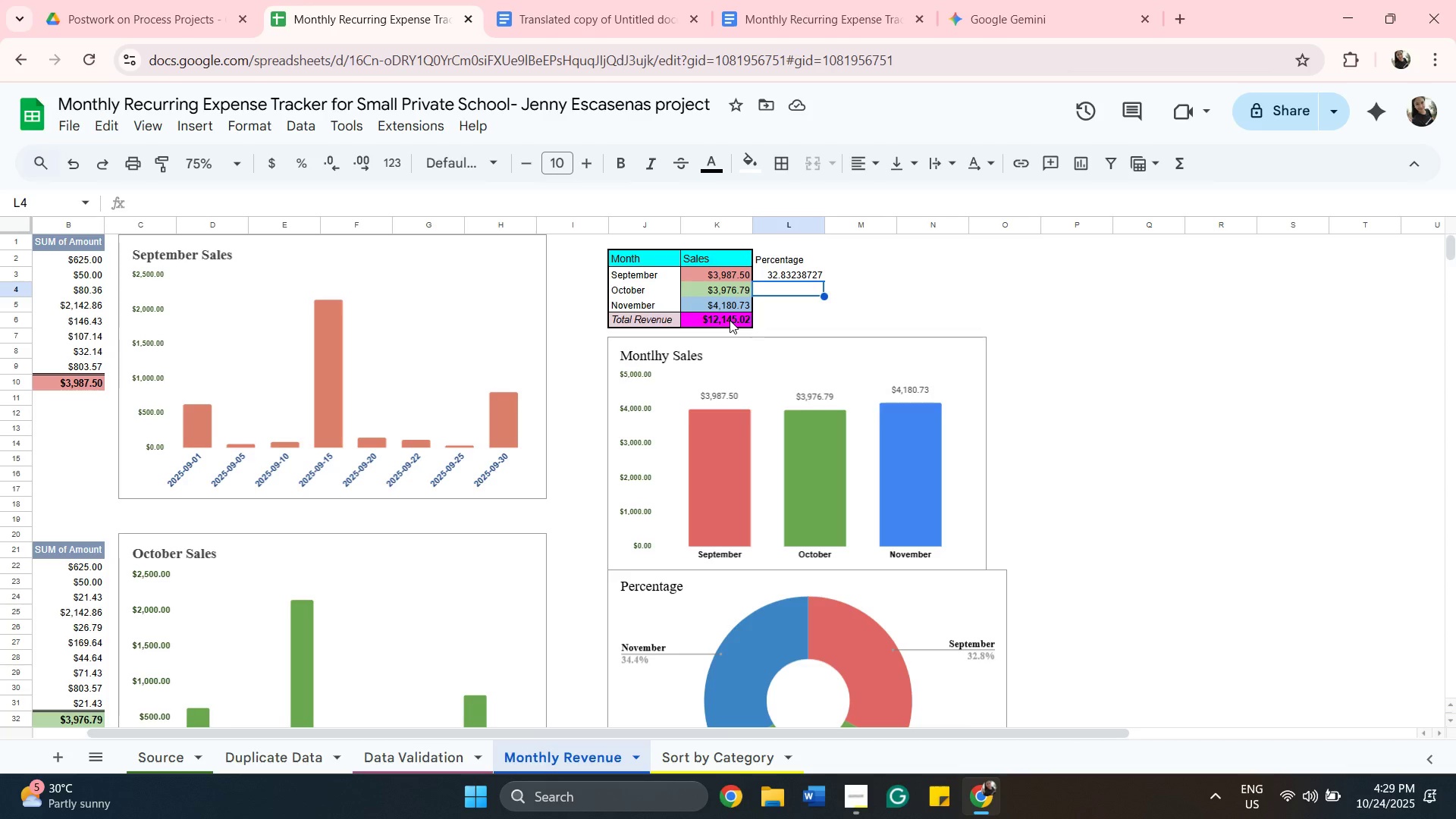 
wait(7.27)
 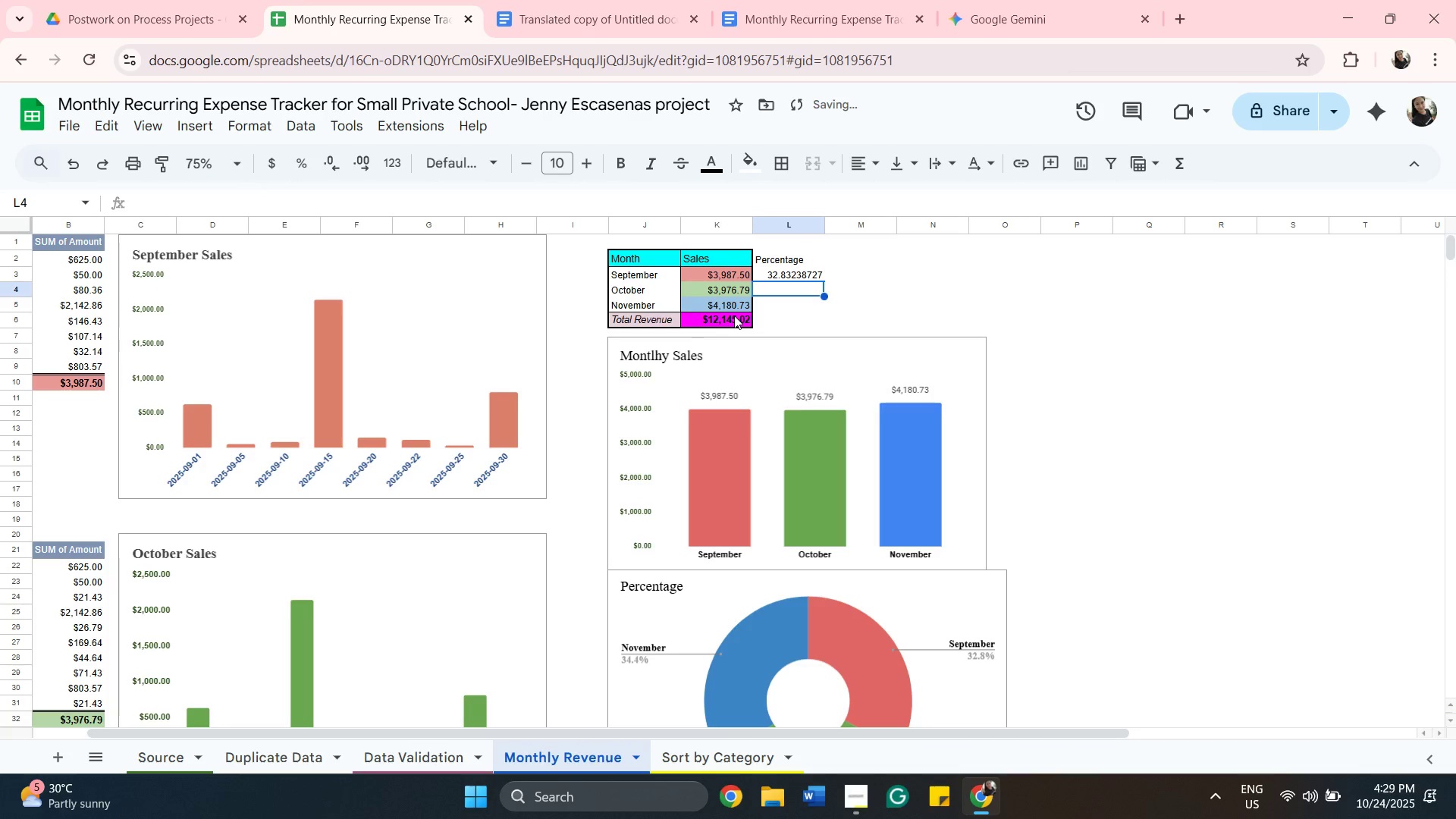 
key(Equal)
 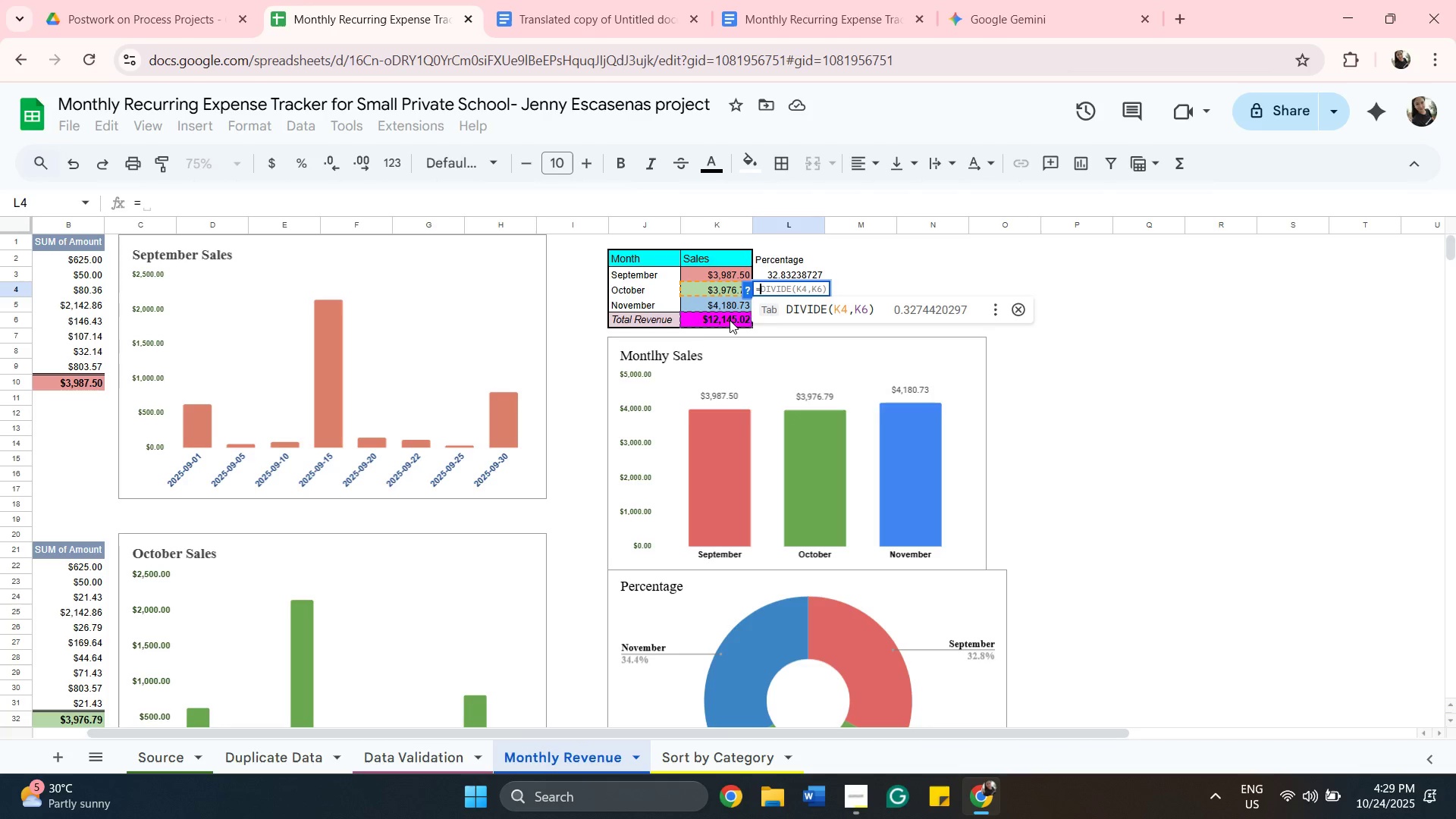 
key(Backspace)
 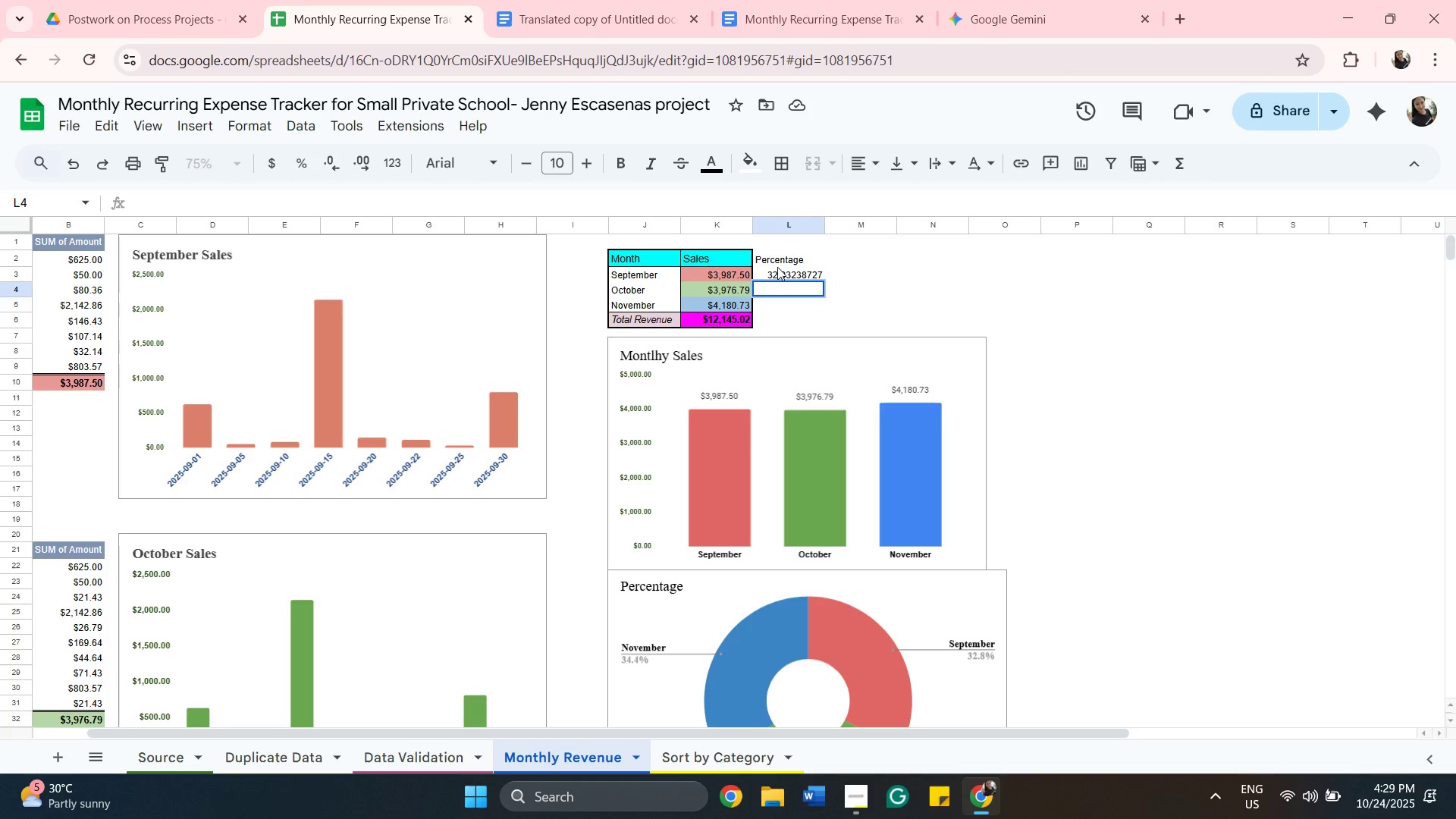 
left_click([787, 269])
 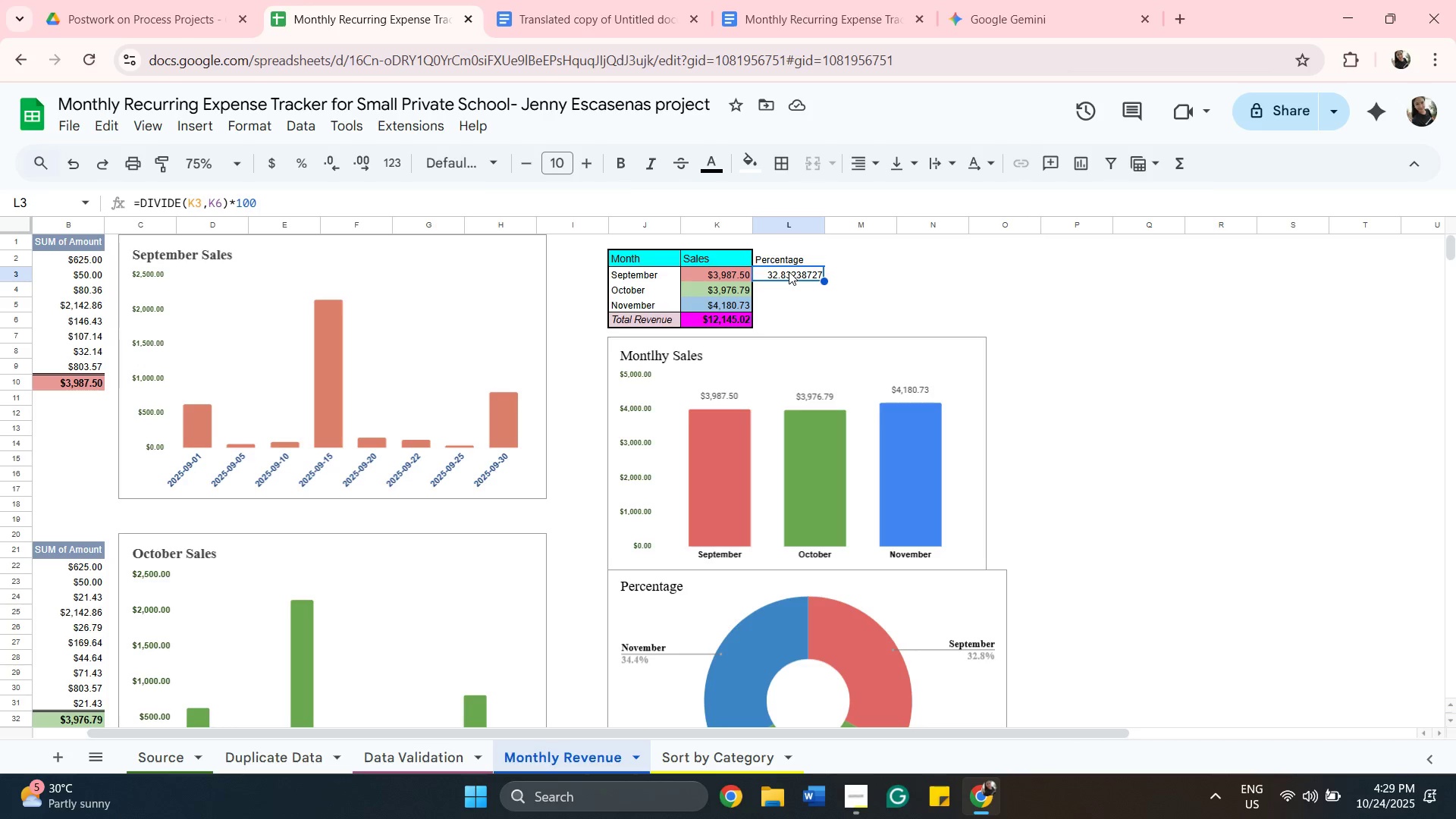 
double_click([789, 271])
 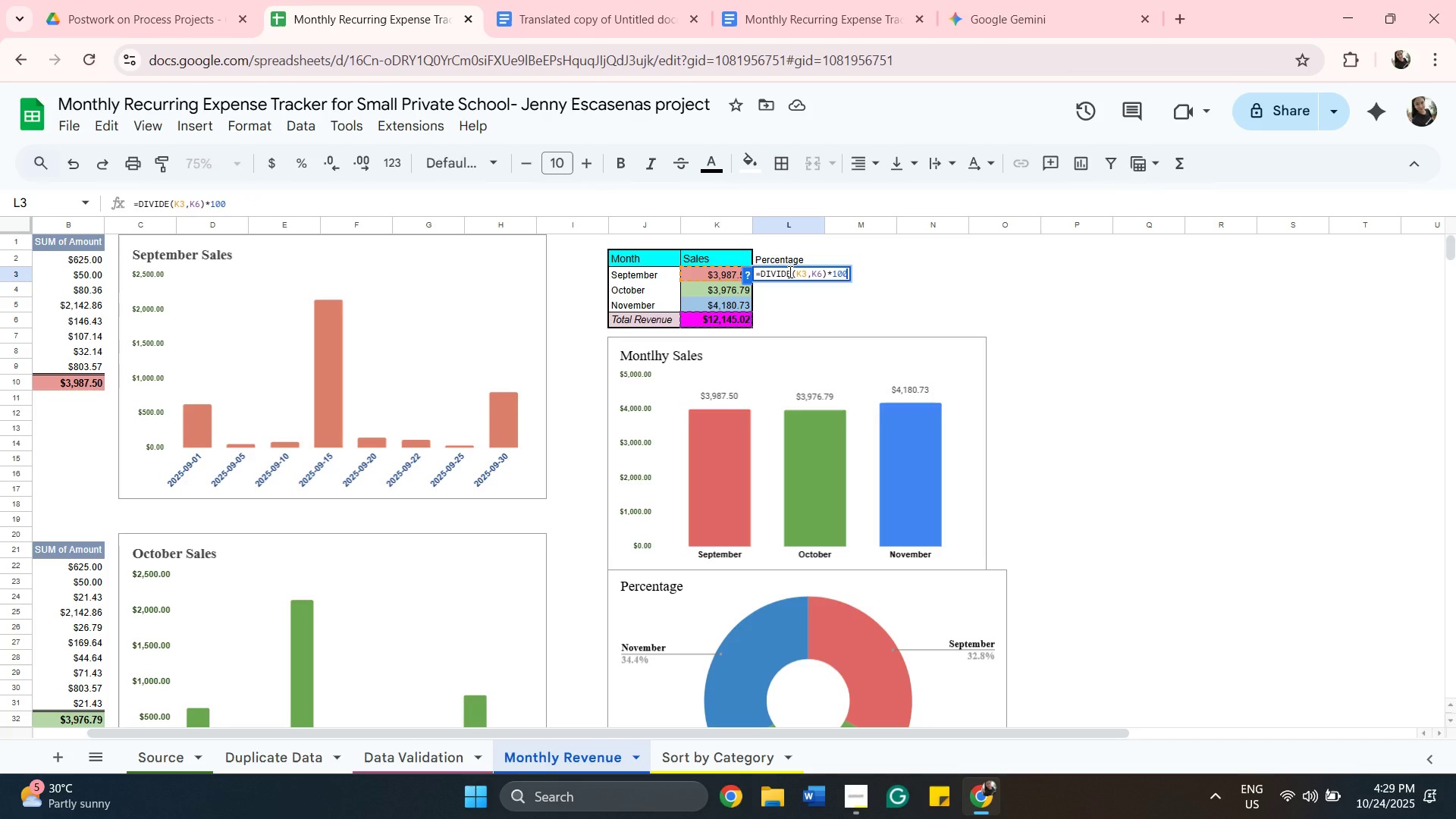 
key(Backspace)
 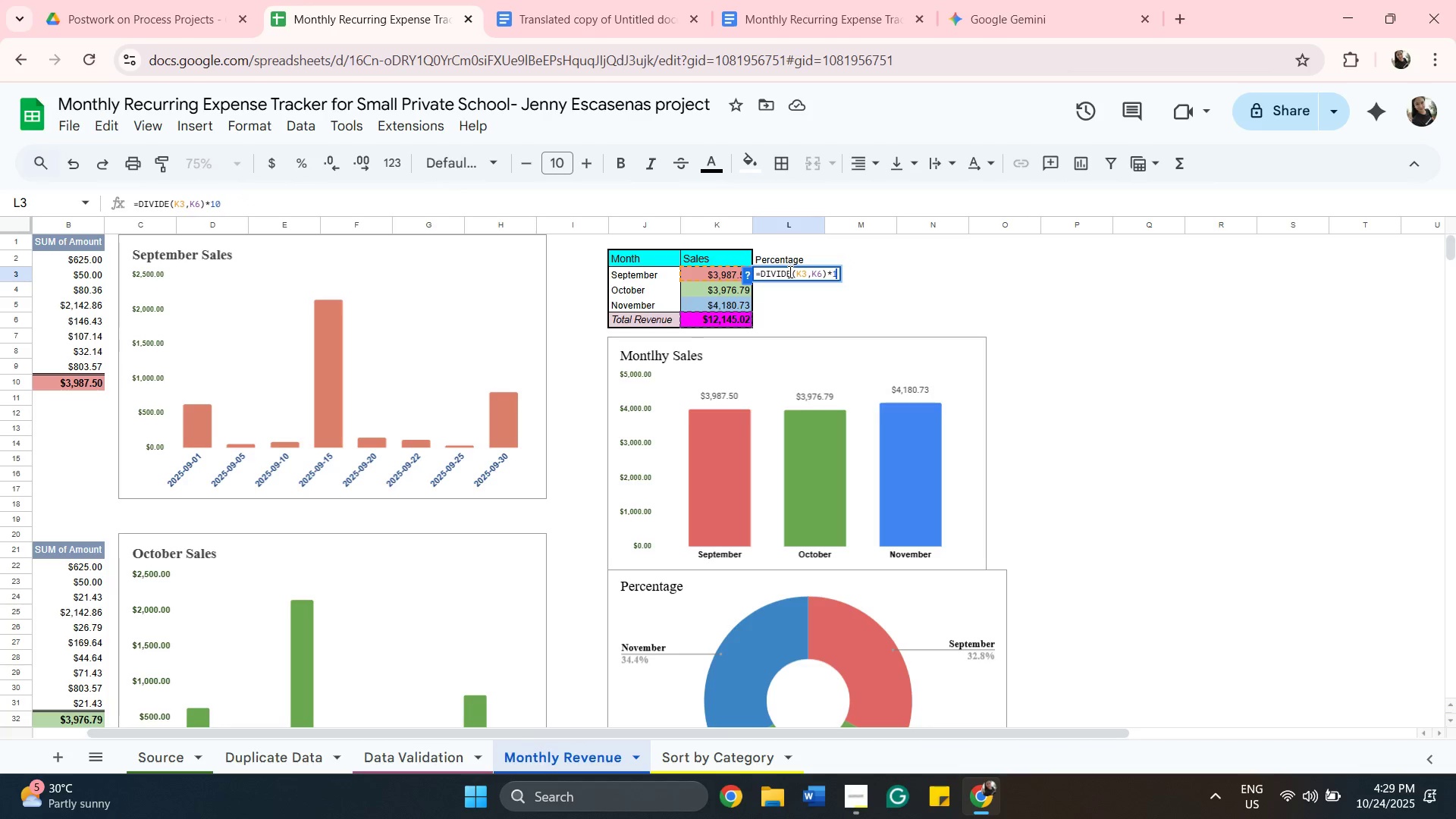 
key(Backspace)
 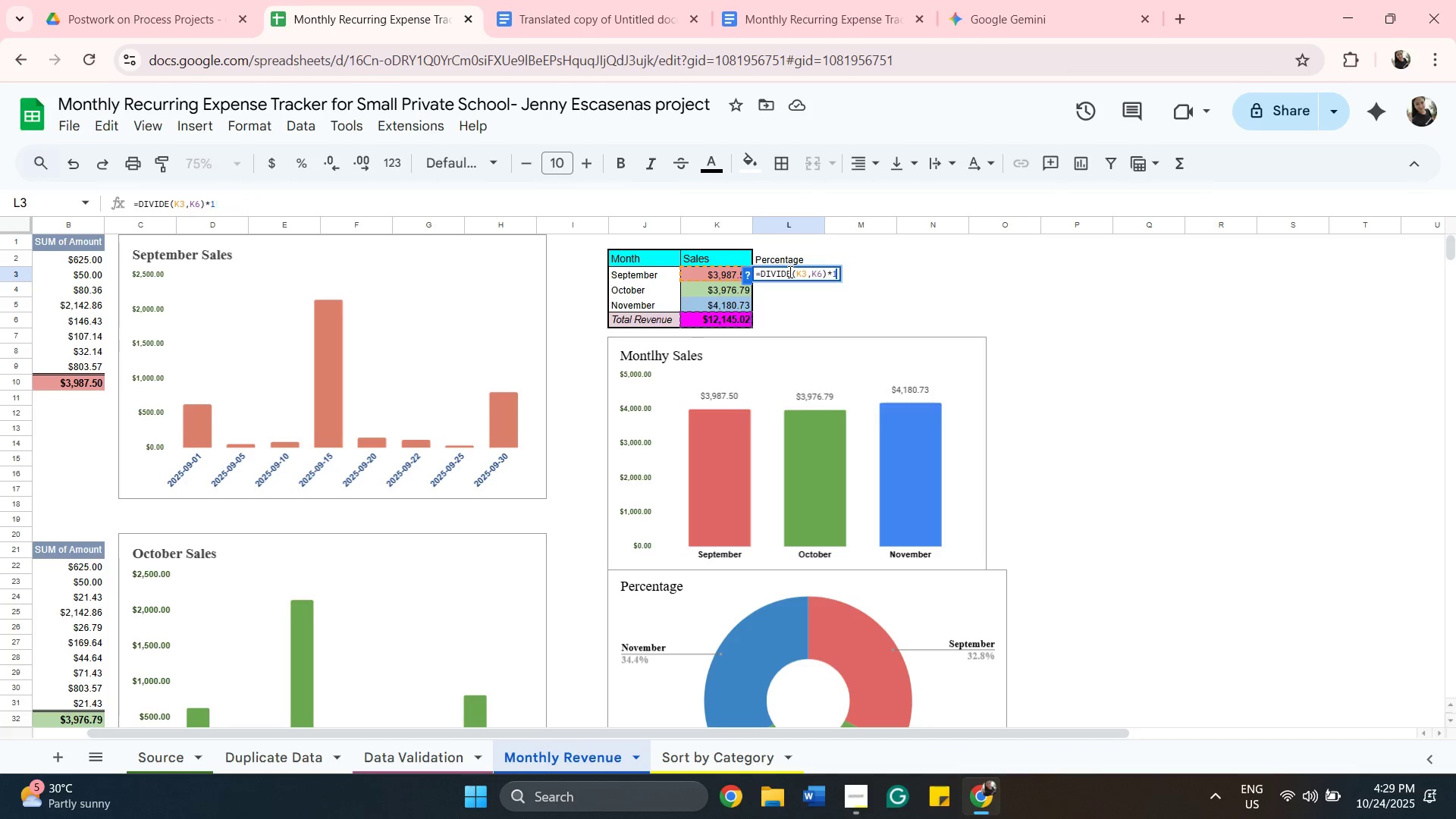 
key(Backspace)
 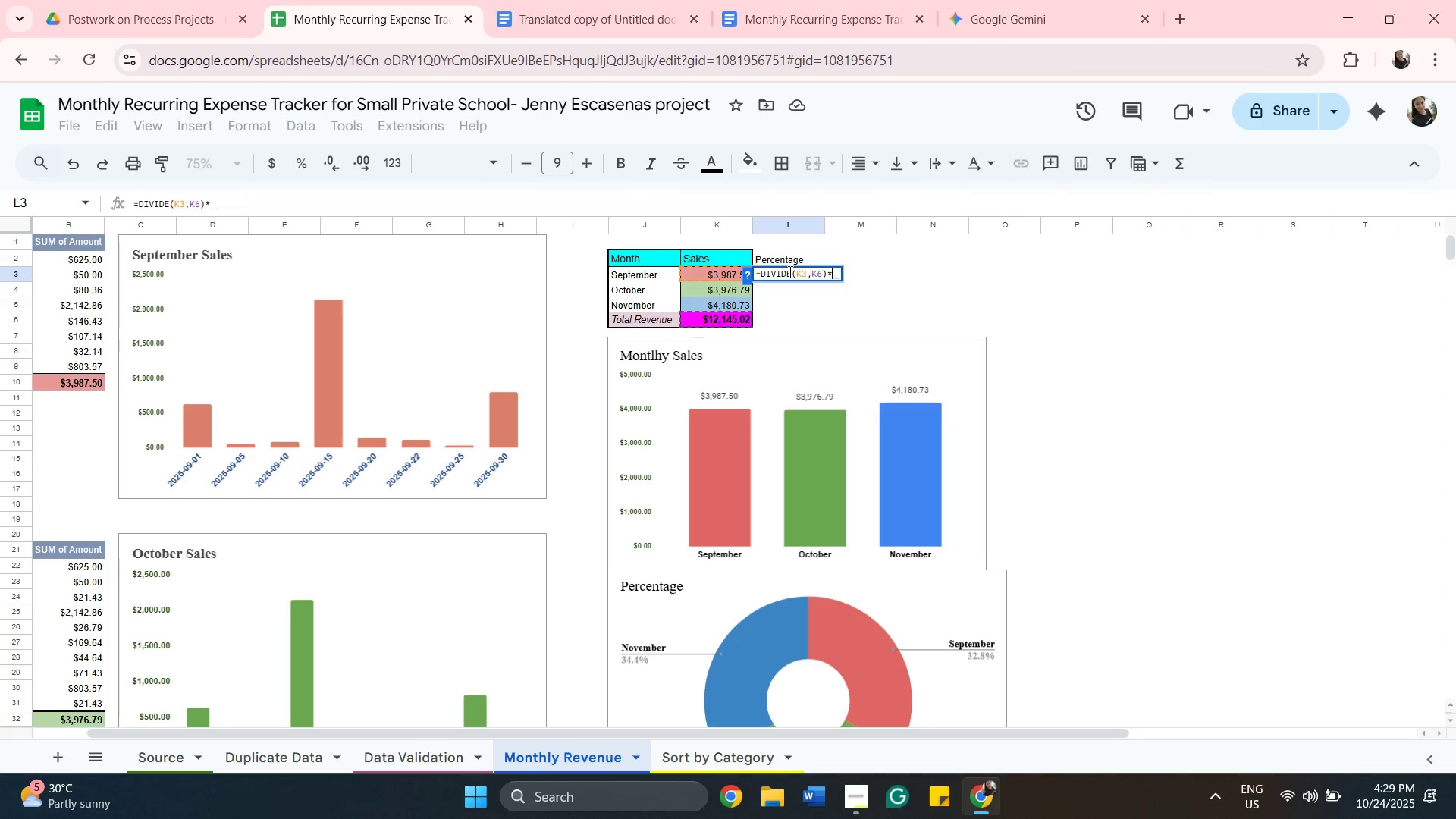 
key(Backspace)
 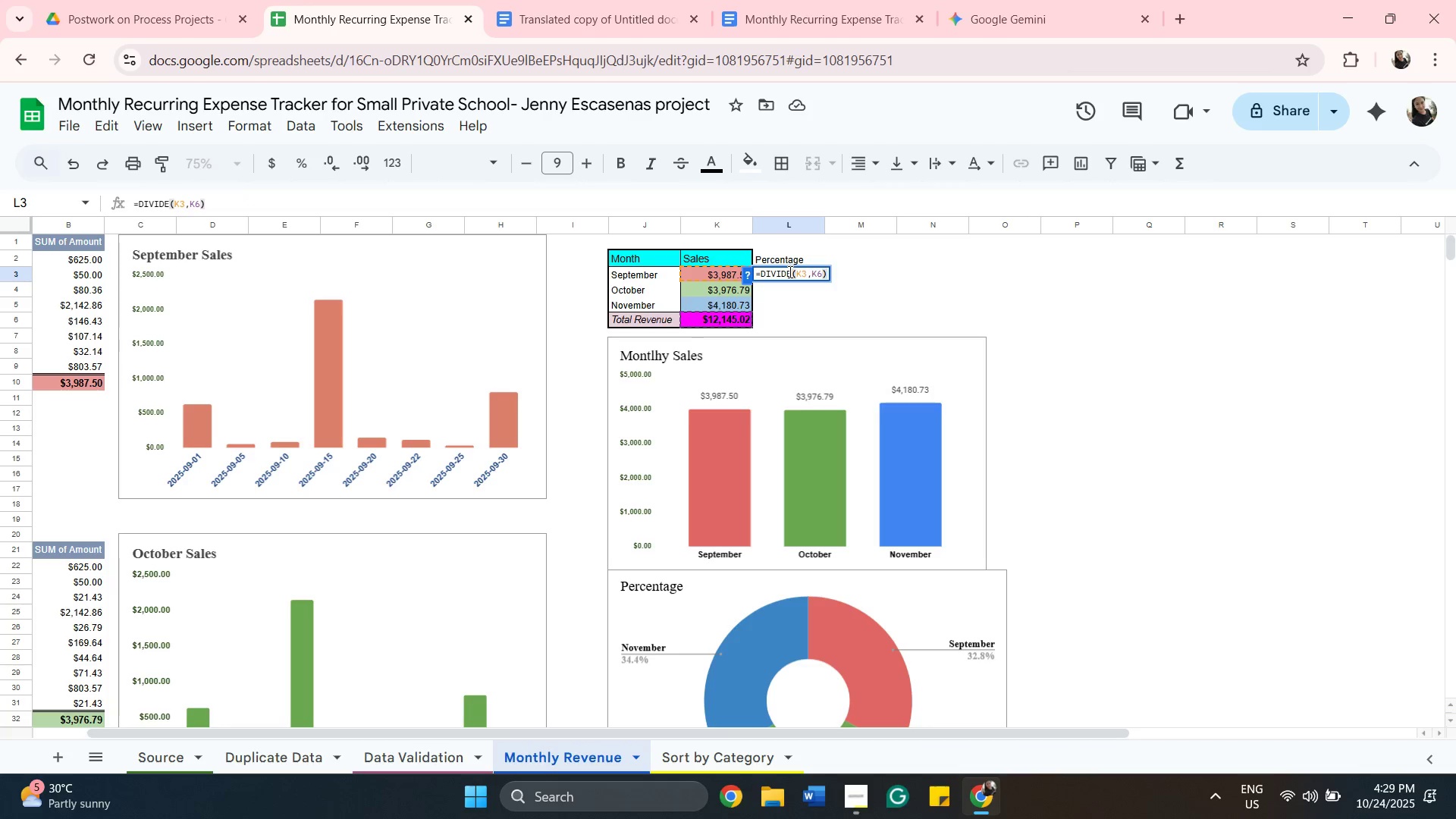 
wait(7.77)
 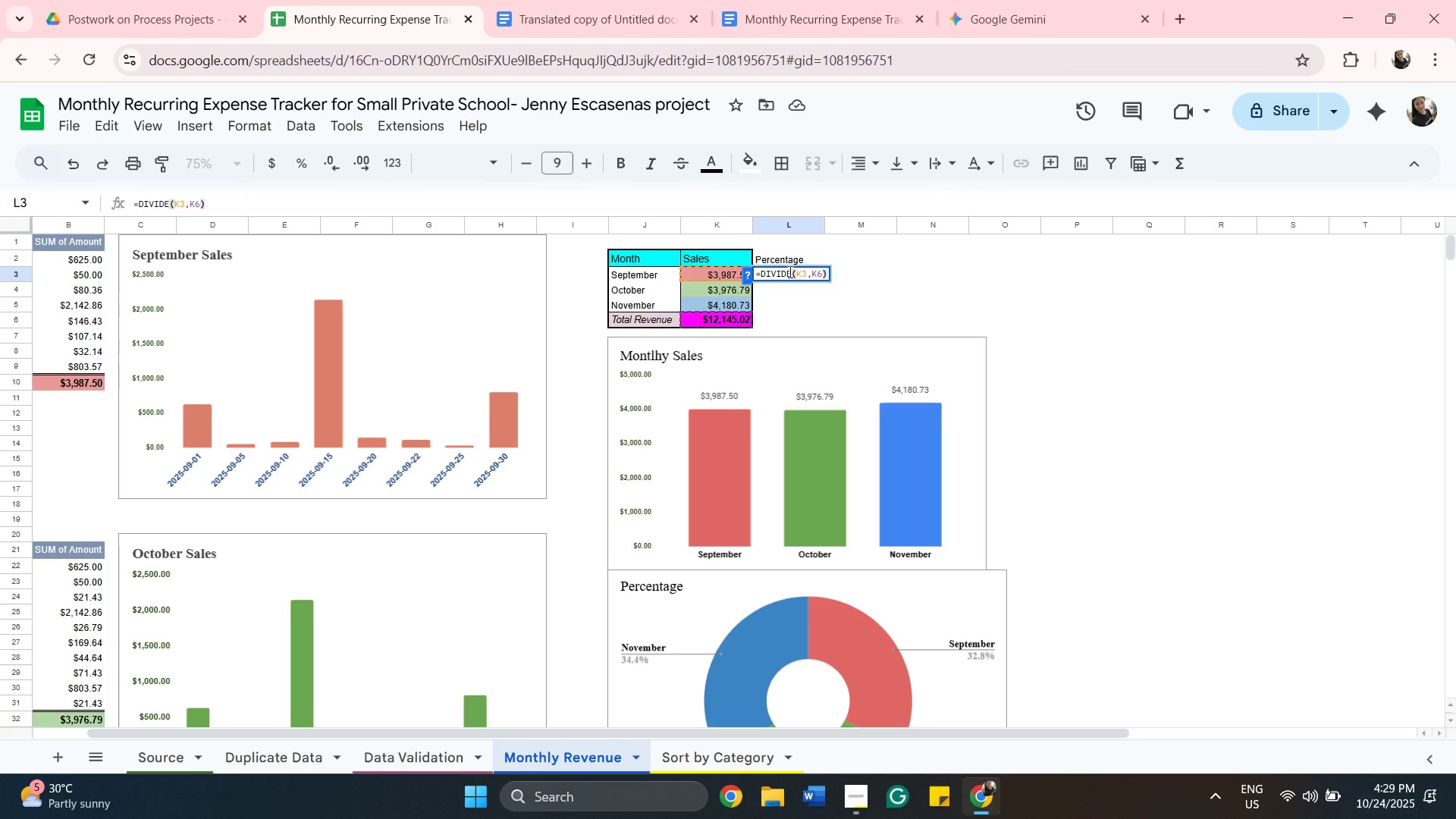 
key(Enter)
 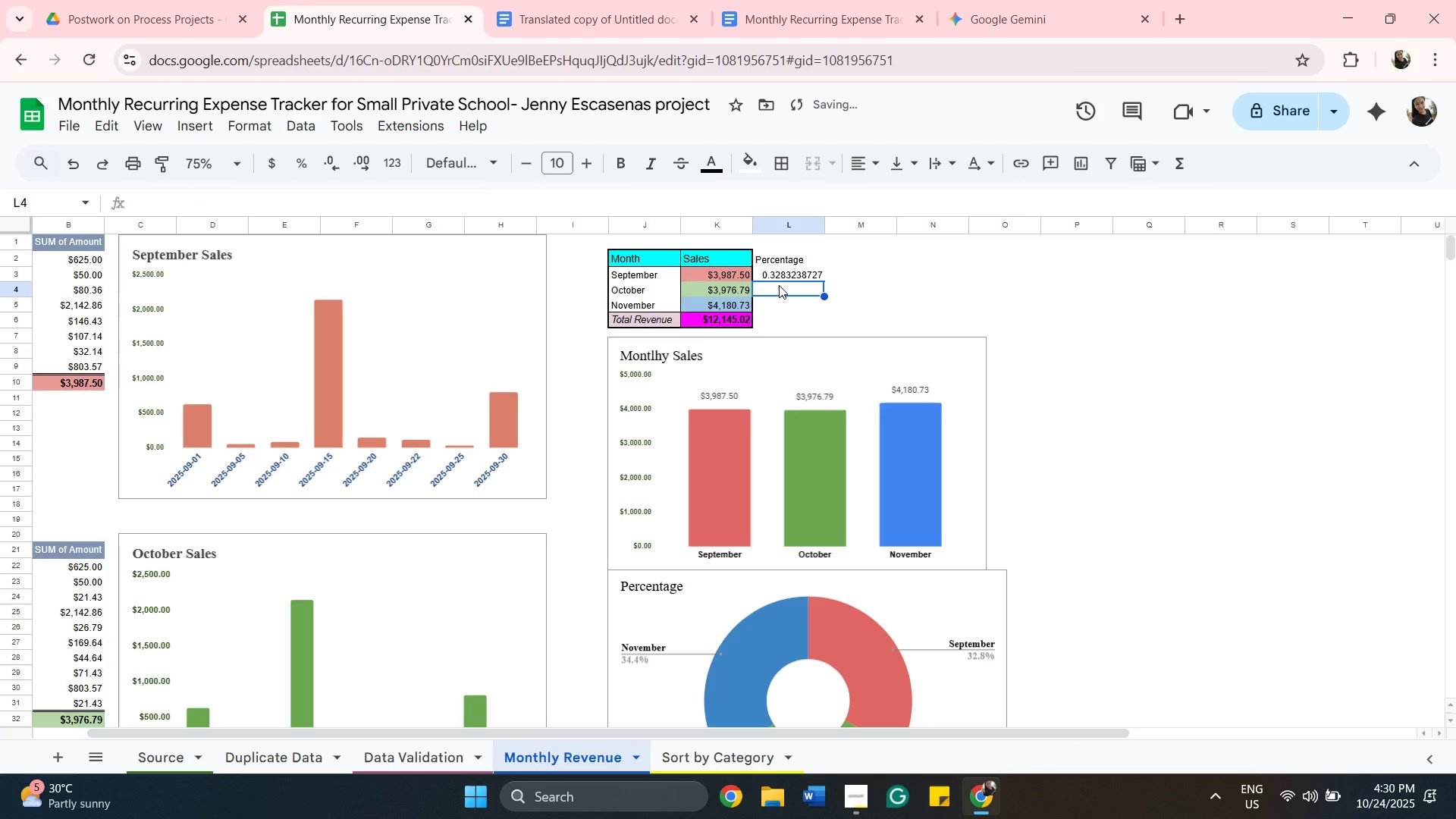 
left_click([775, 290])
 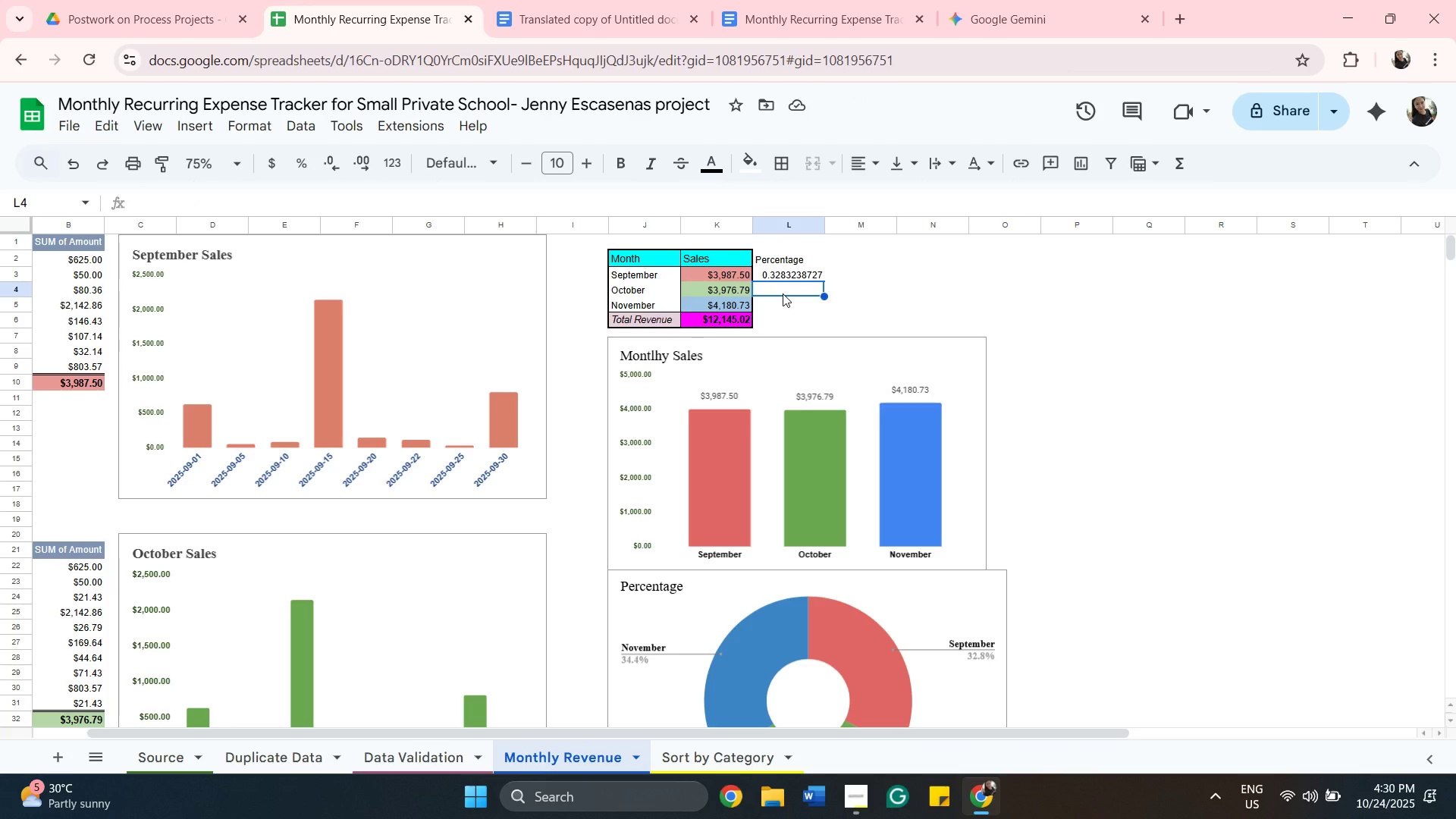 
wait(10.24)
 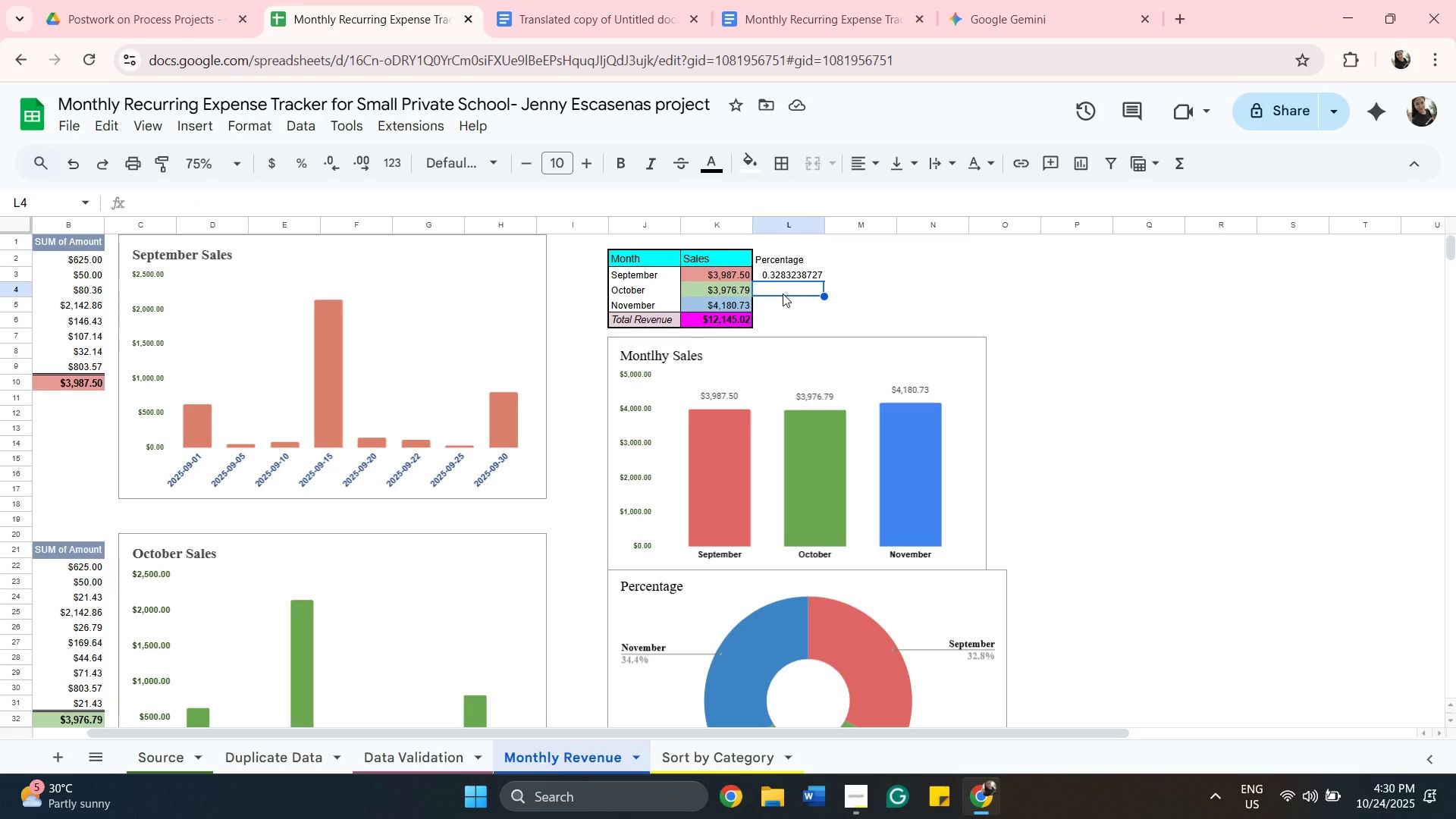 
left_click([777, 275])
 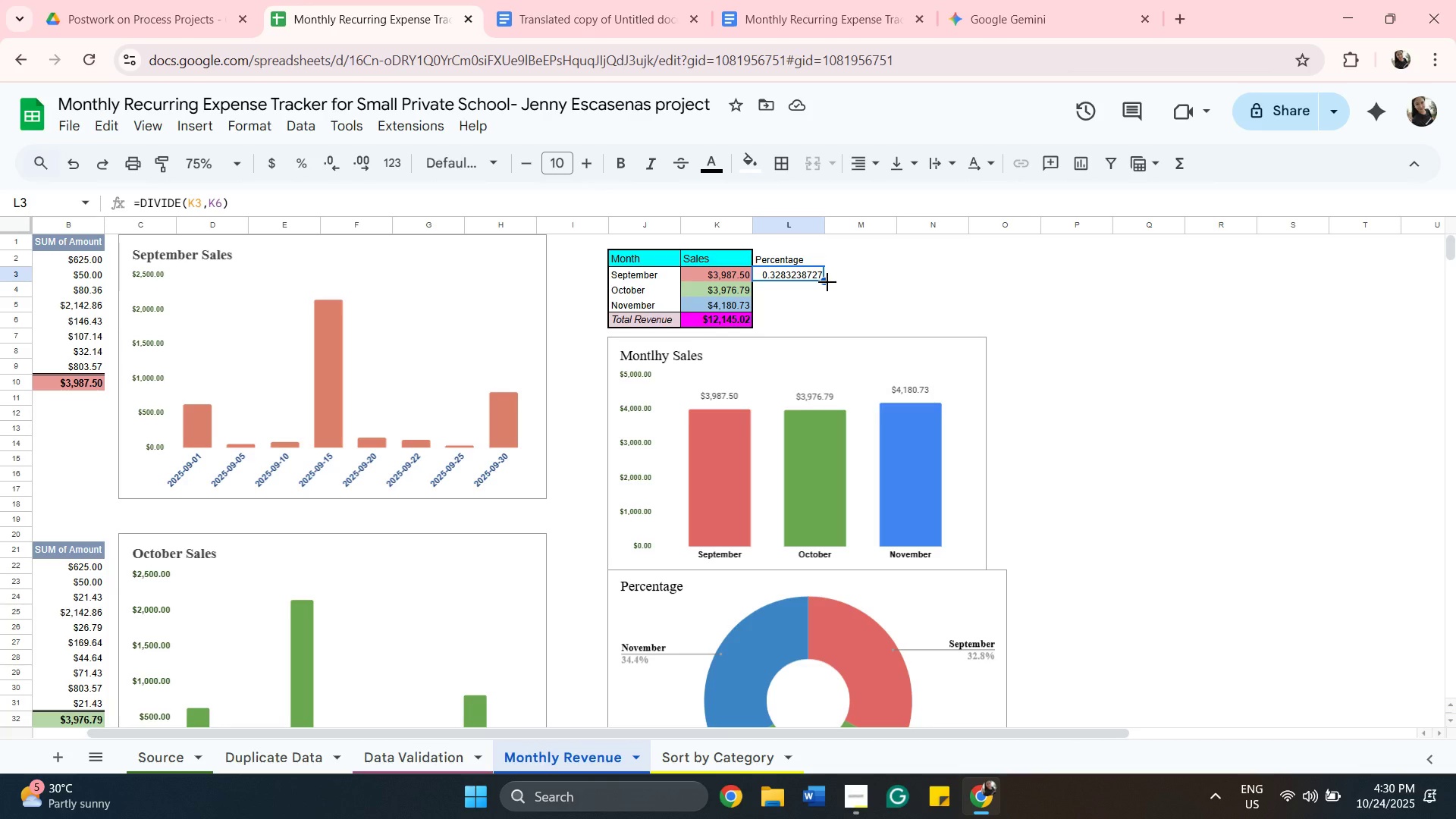 
left_click_drag(start_coordinate=[827, 282], to_coordinate=[823, 308])
 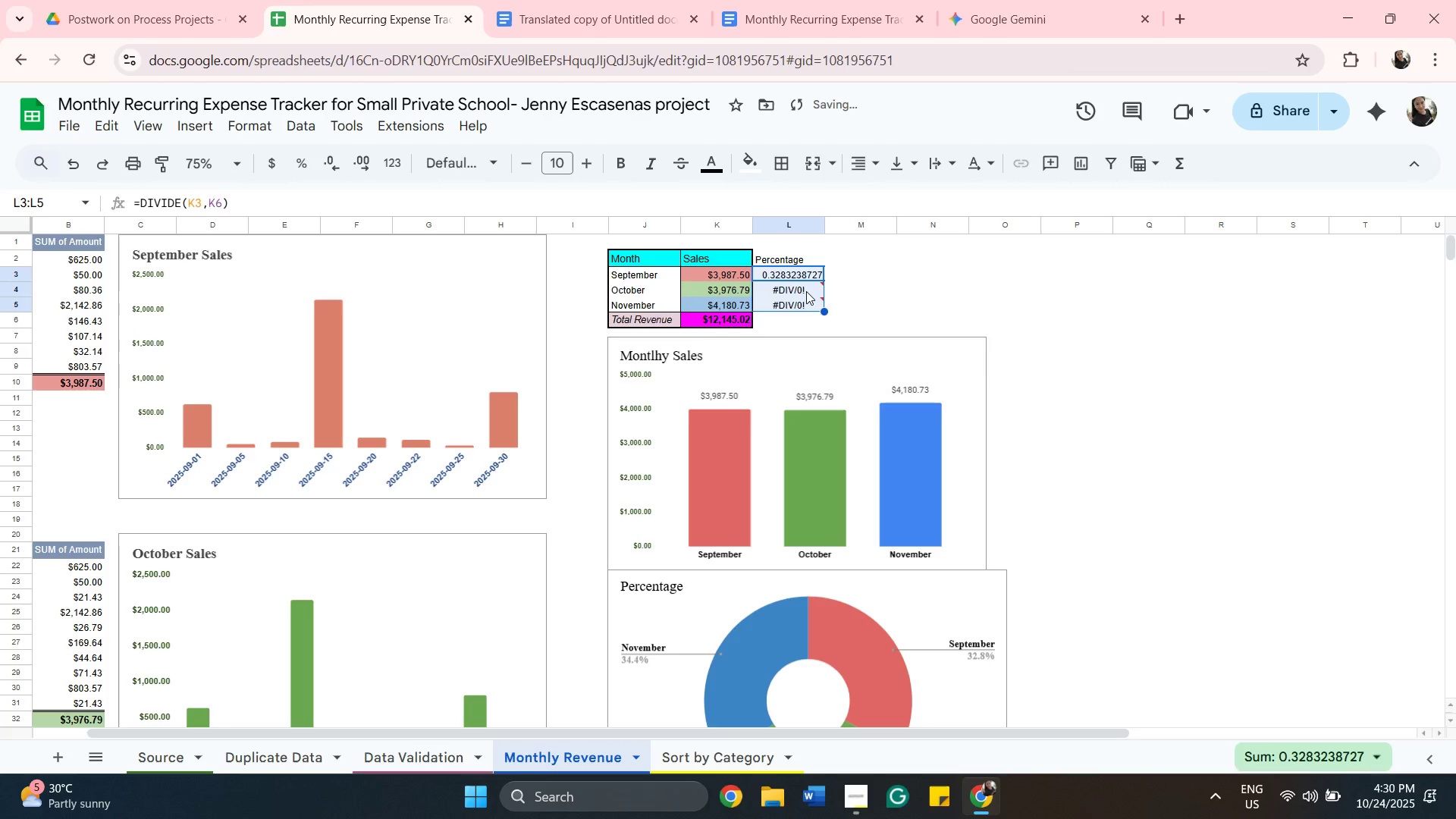 
double_click([806, 291])
 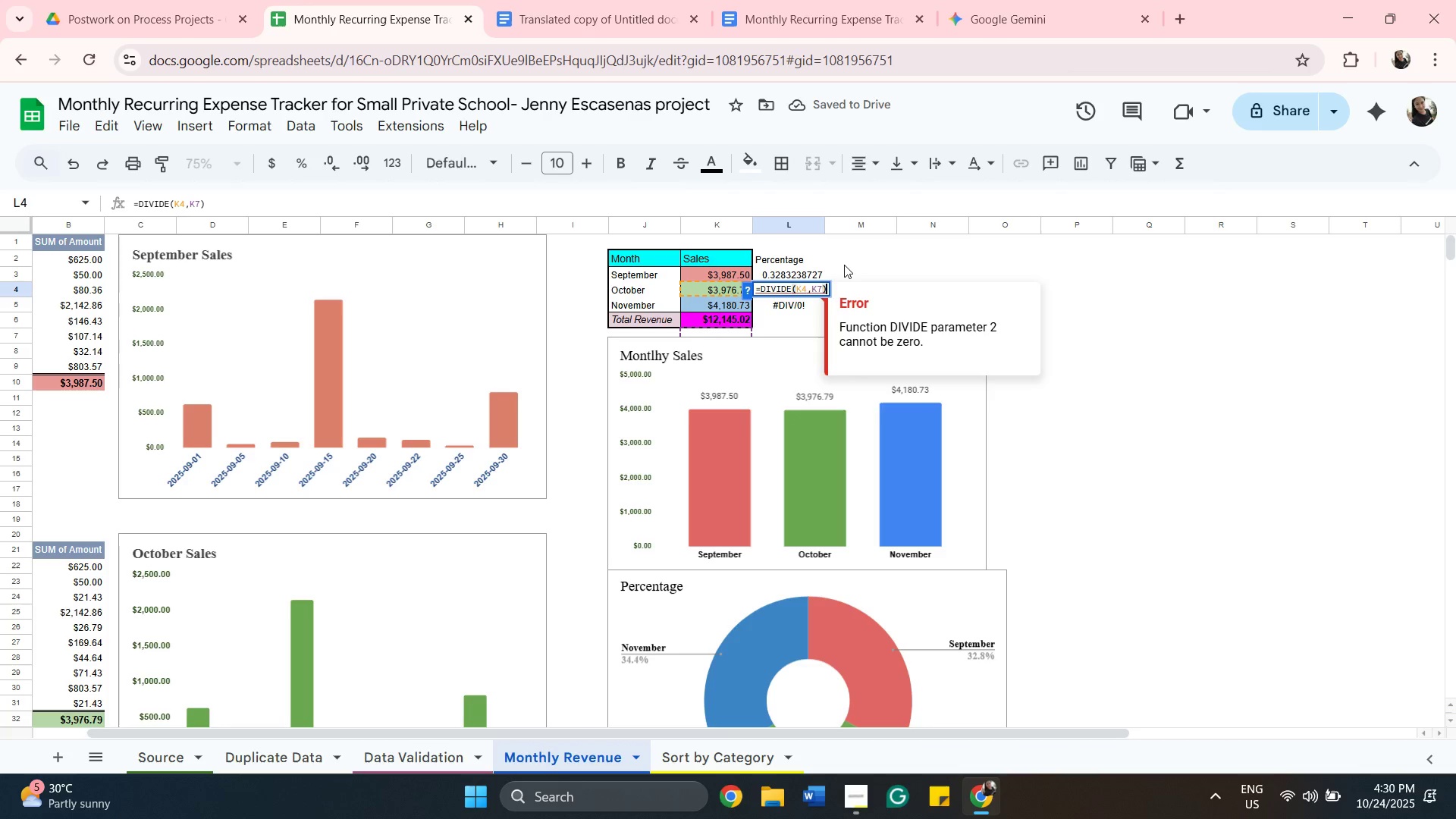 
key(Backspace)
 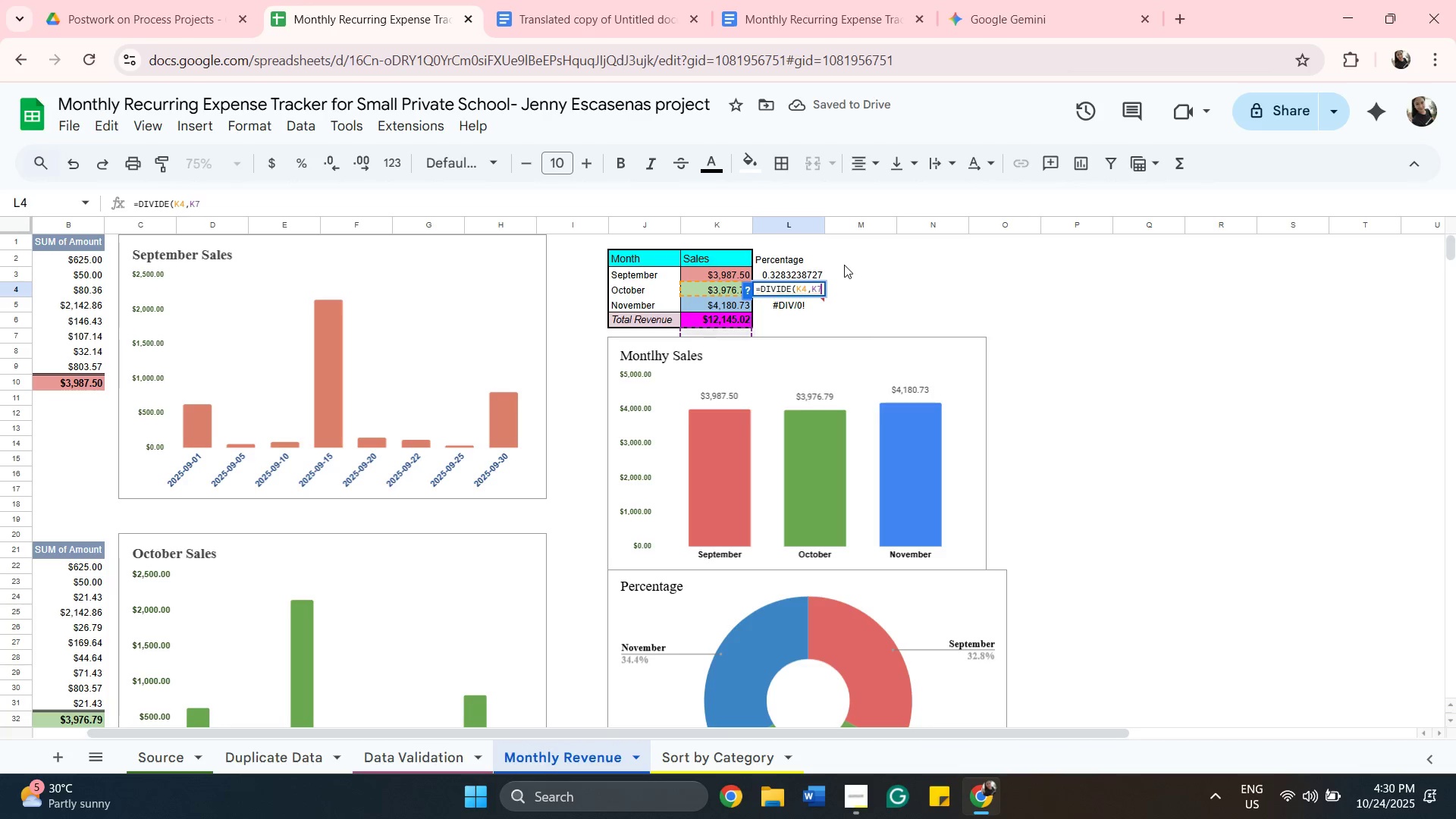 
key(Backspace)
 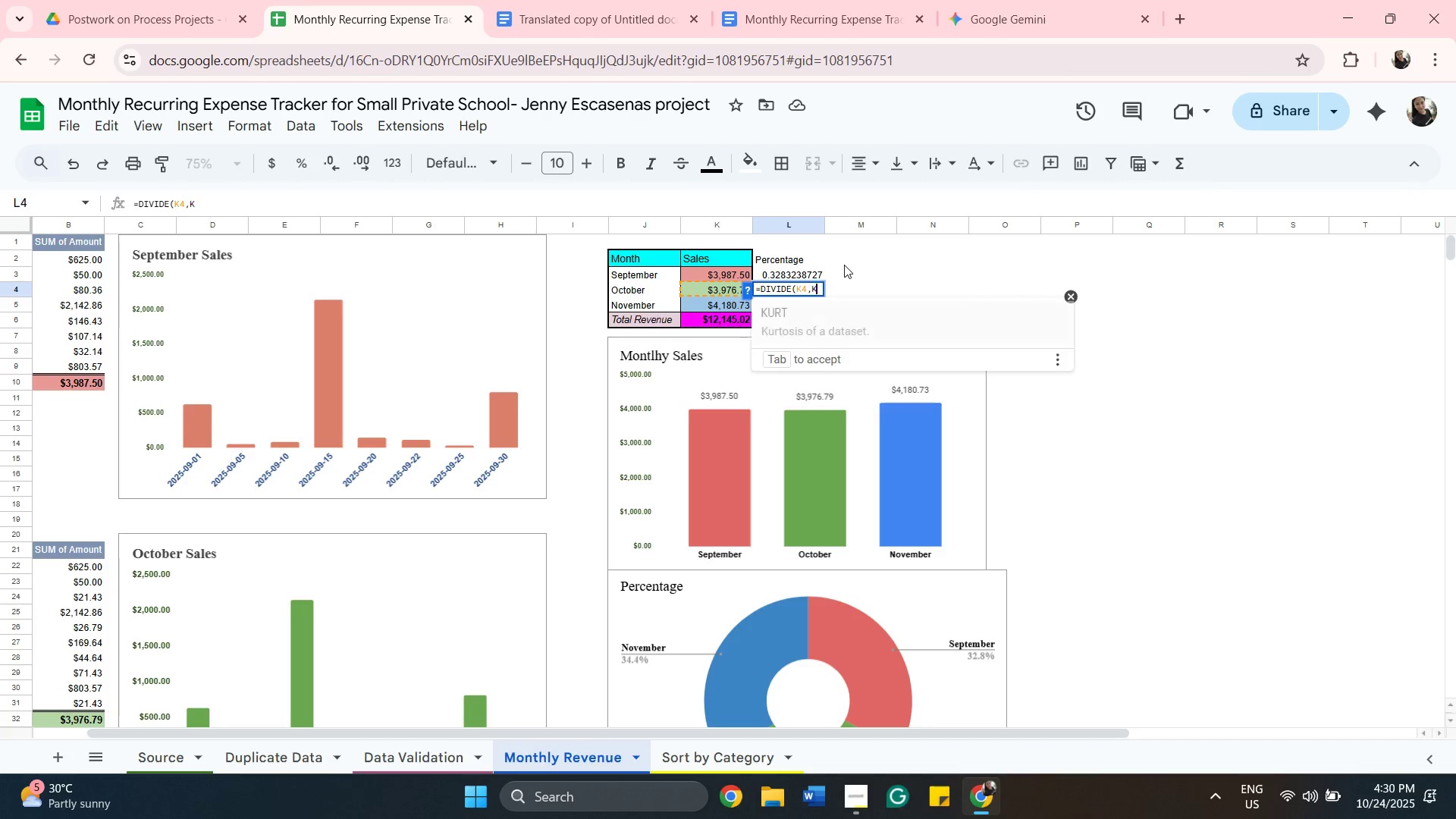 
key(Backspace)
 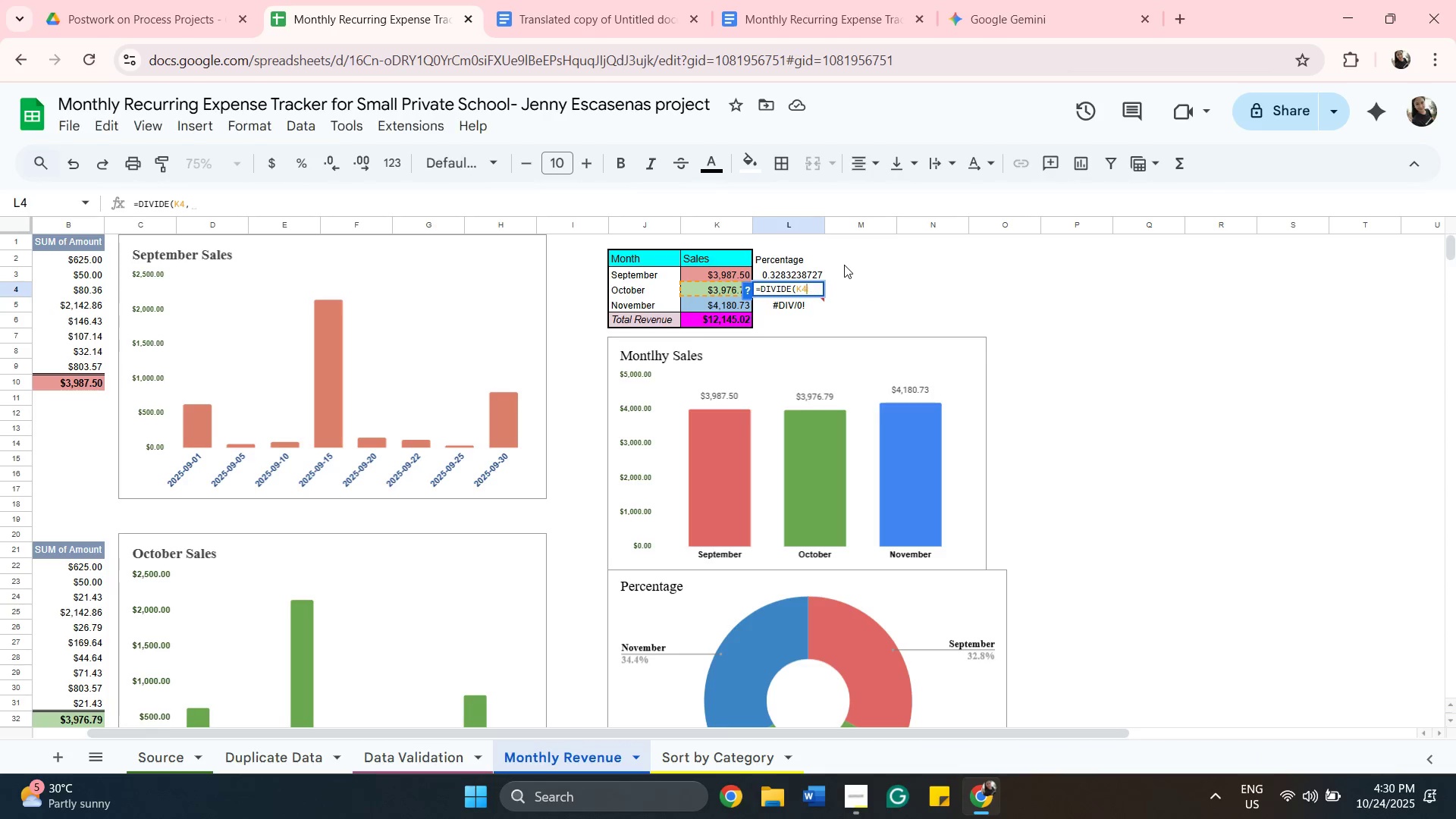 
key(Backspace)
 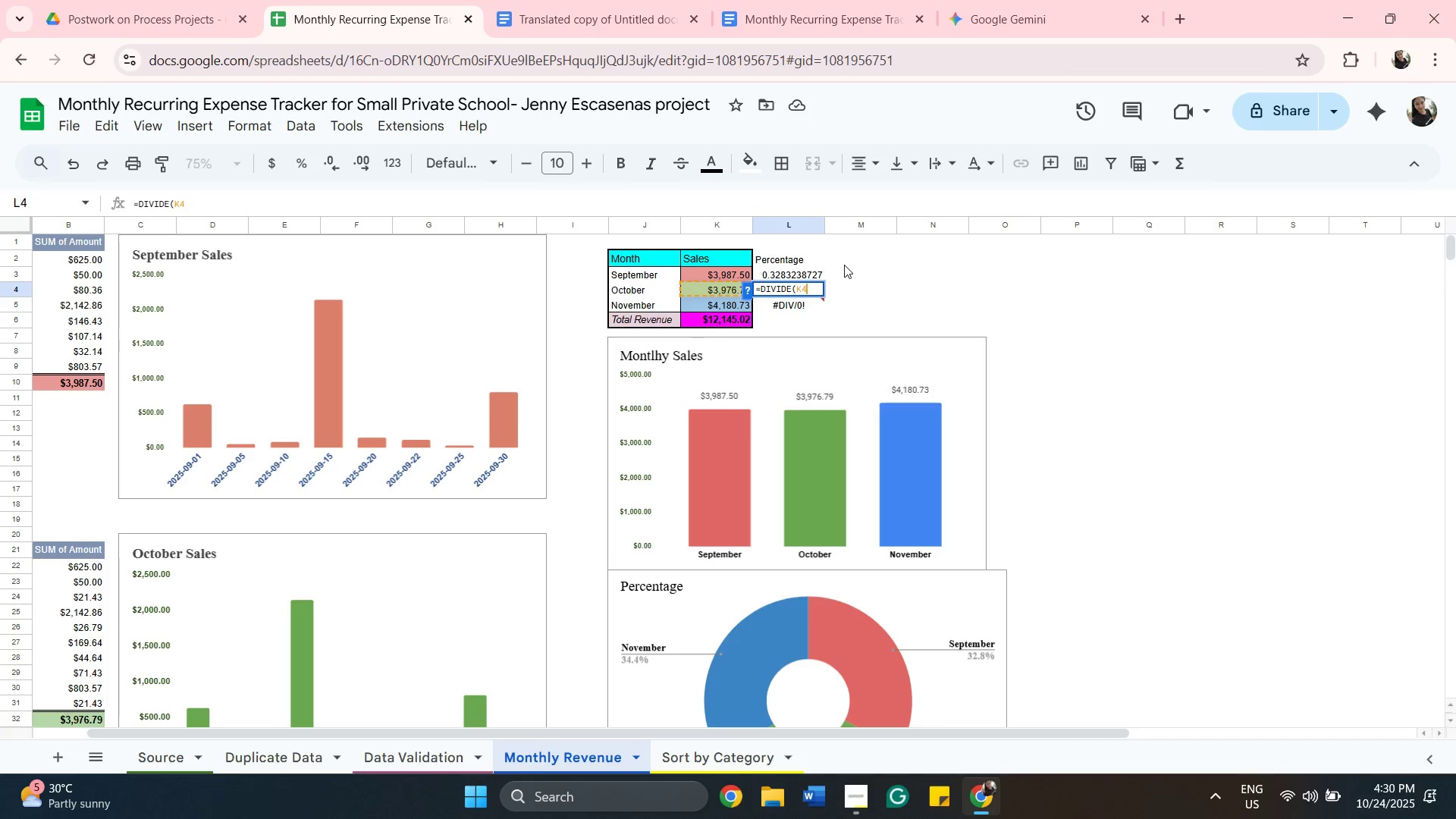 
key(Backspace)
 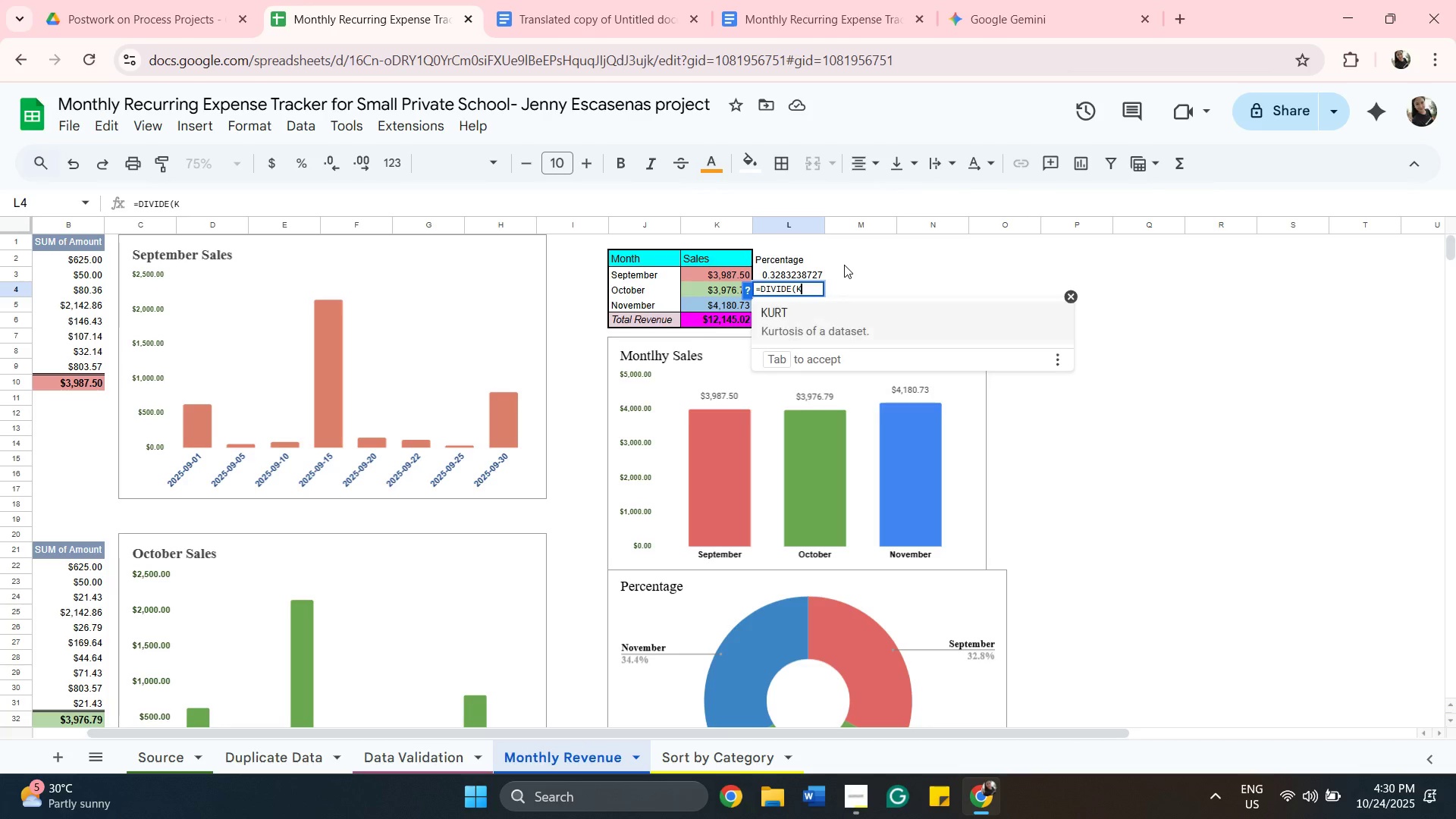 
key(Backspace)
 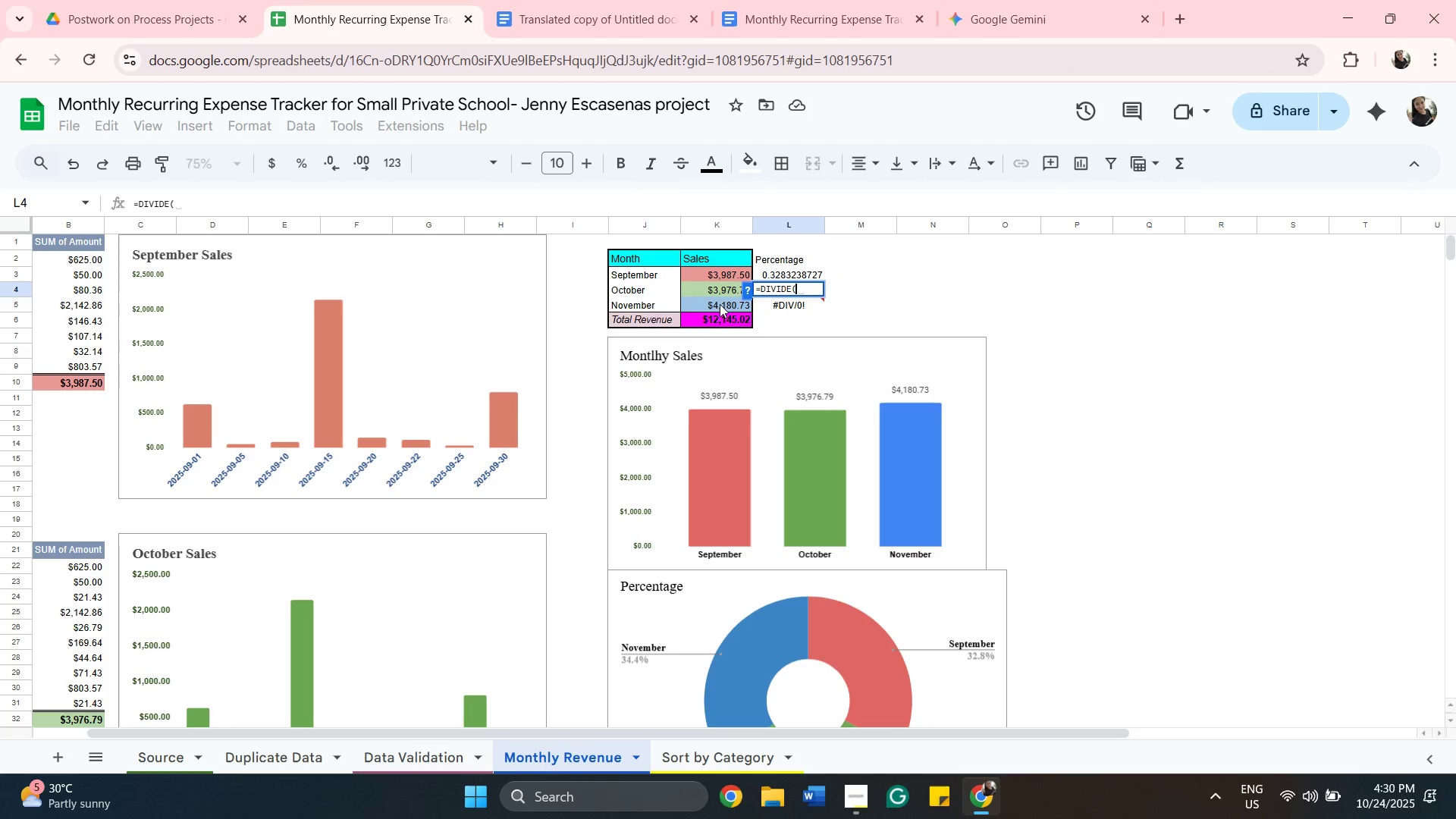 
left_click([719, 286])
 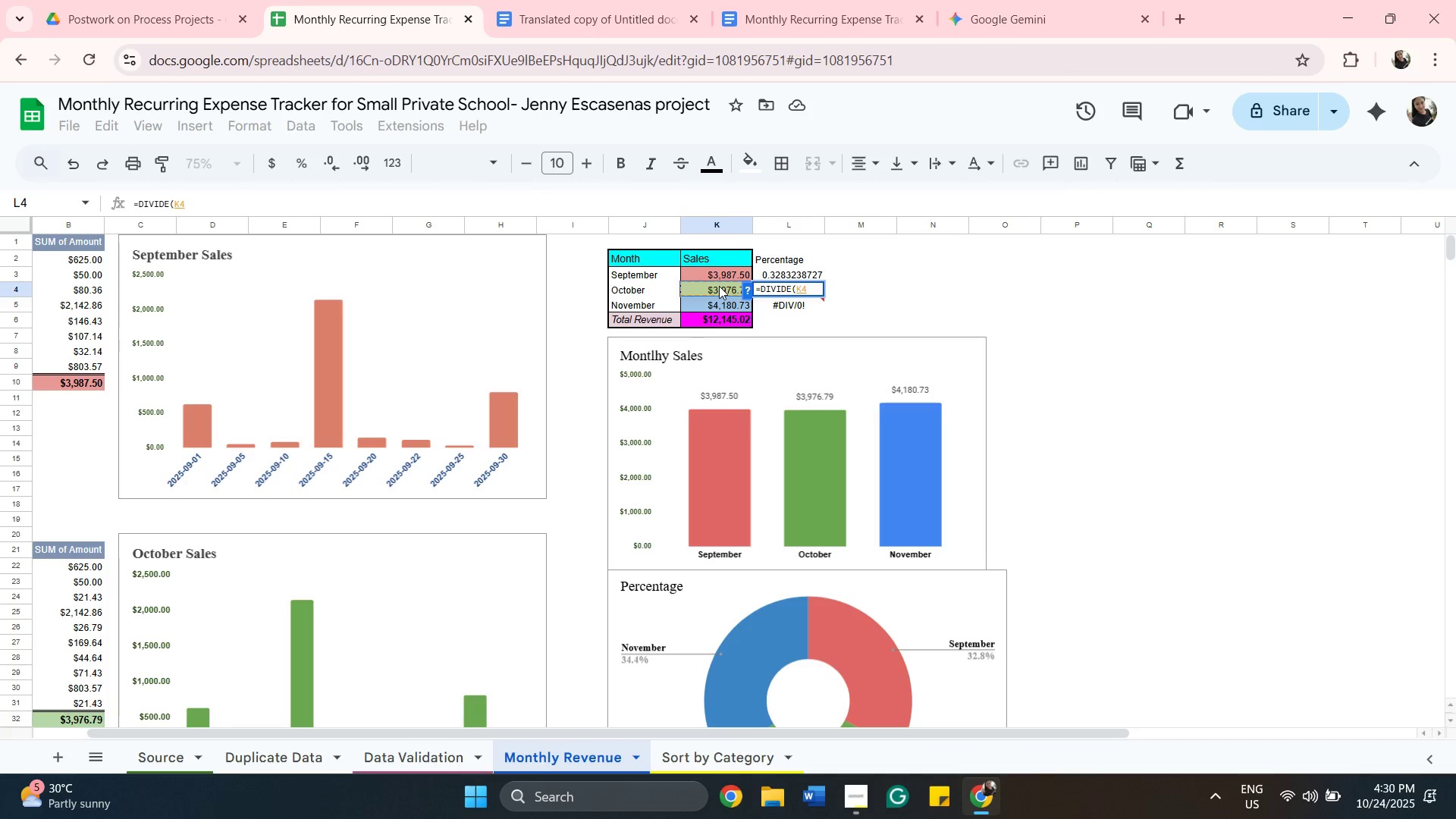 
key(Comma)
 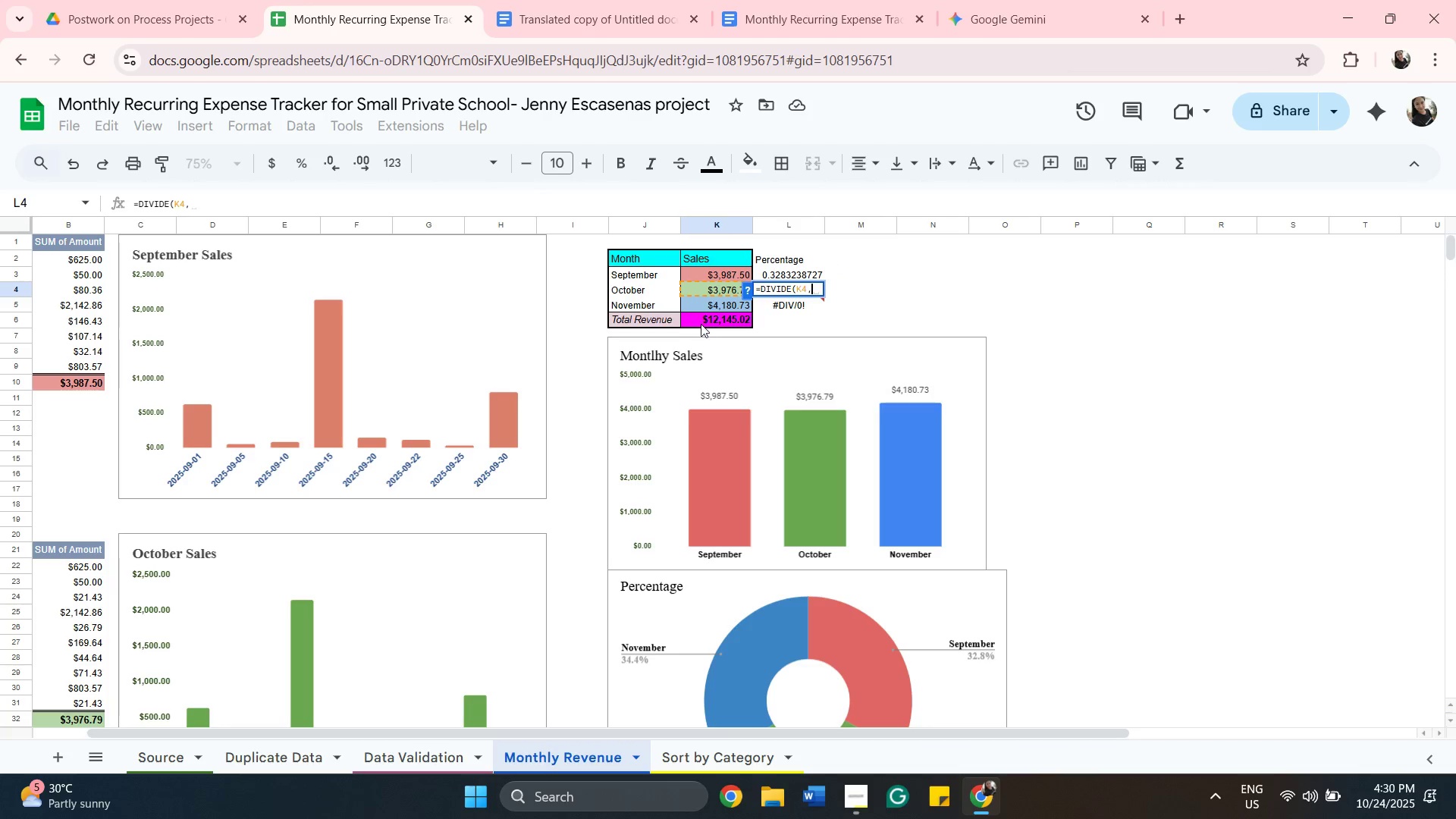 
left_click([701, 324])
 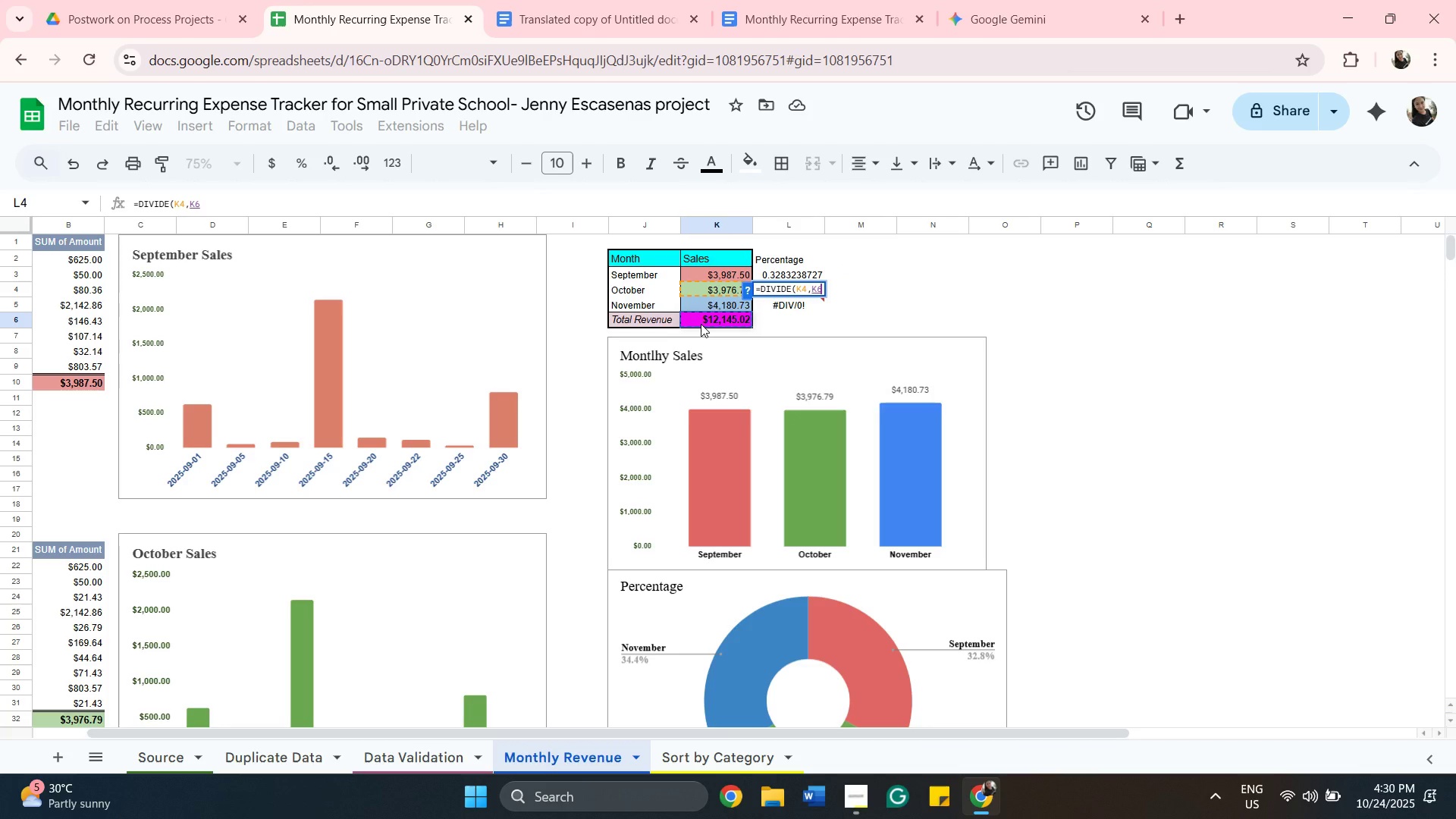 
key(Shift+0)
 